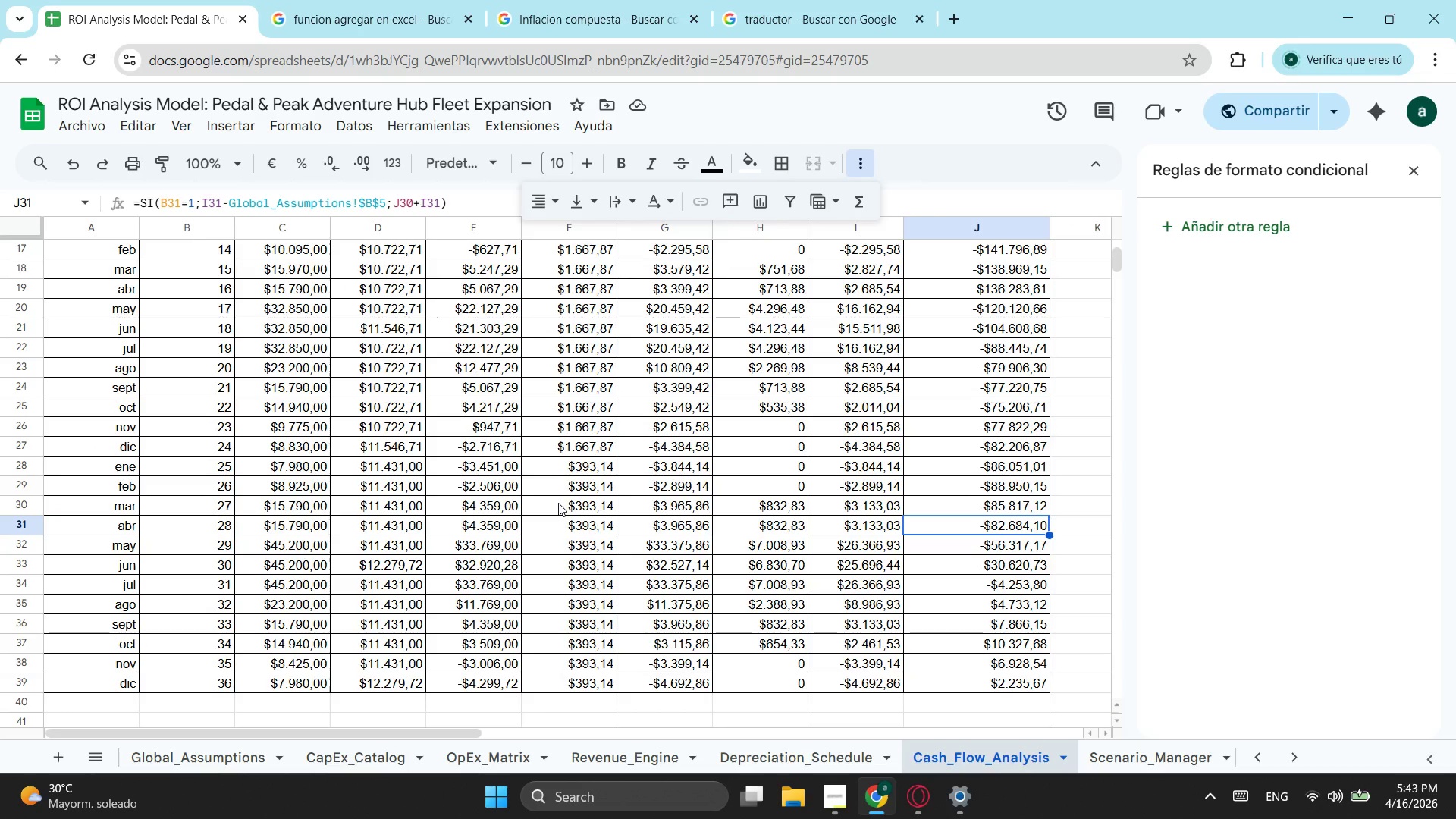 
scroll: coordinate [562, 491], scroll_direction: up, amount: 2.0
 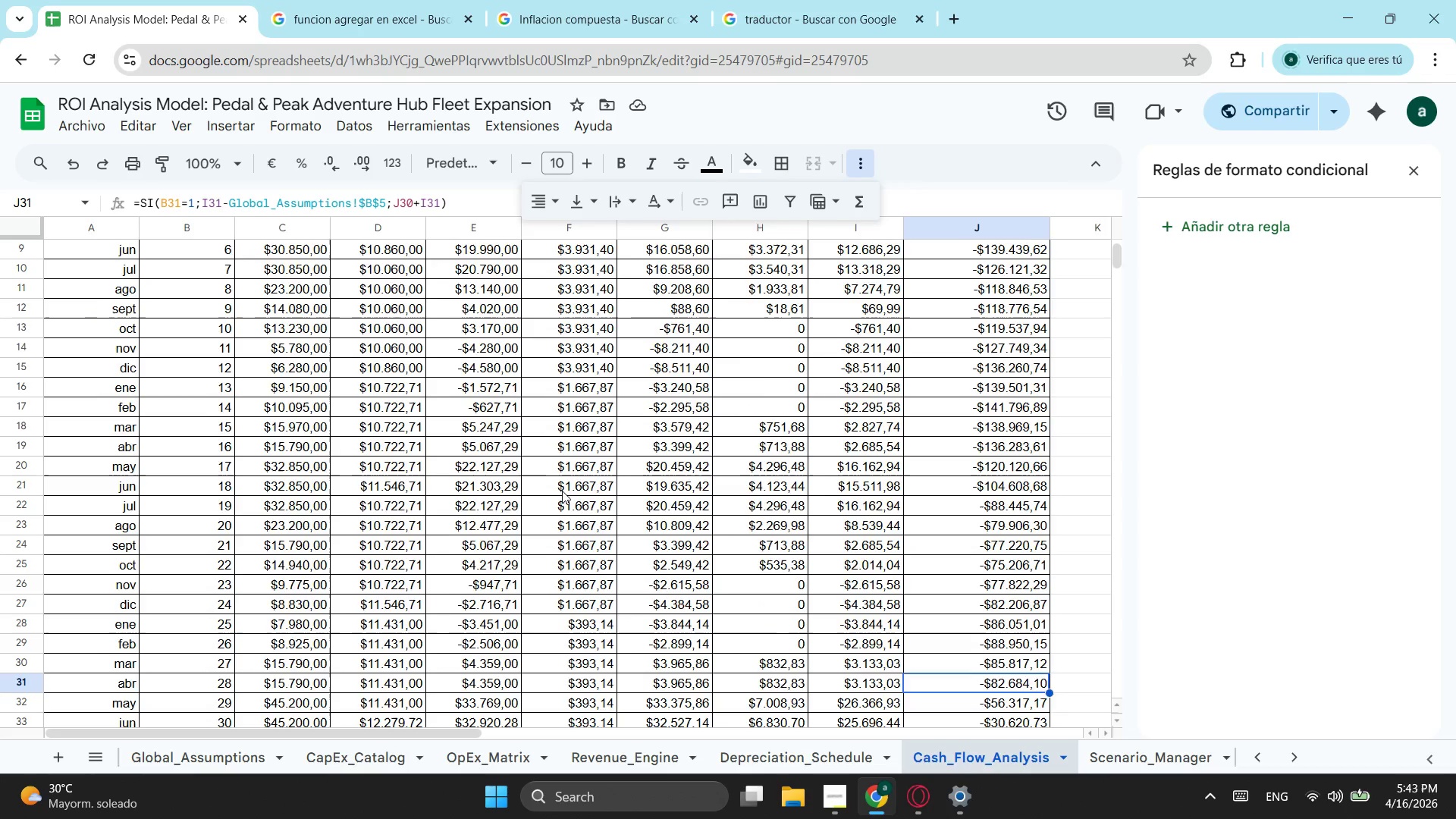 
scroll: coordinate [562, 491], scroll_direction: down, amount: 2.0
 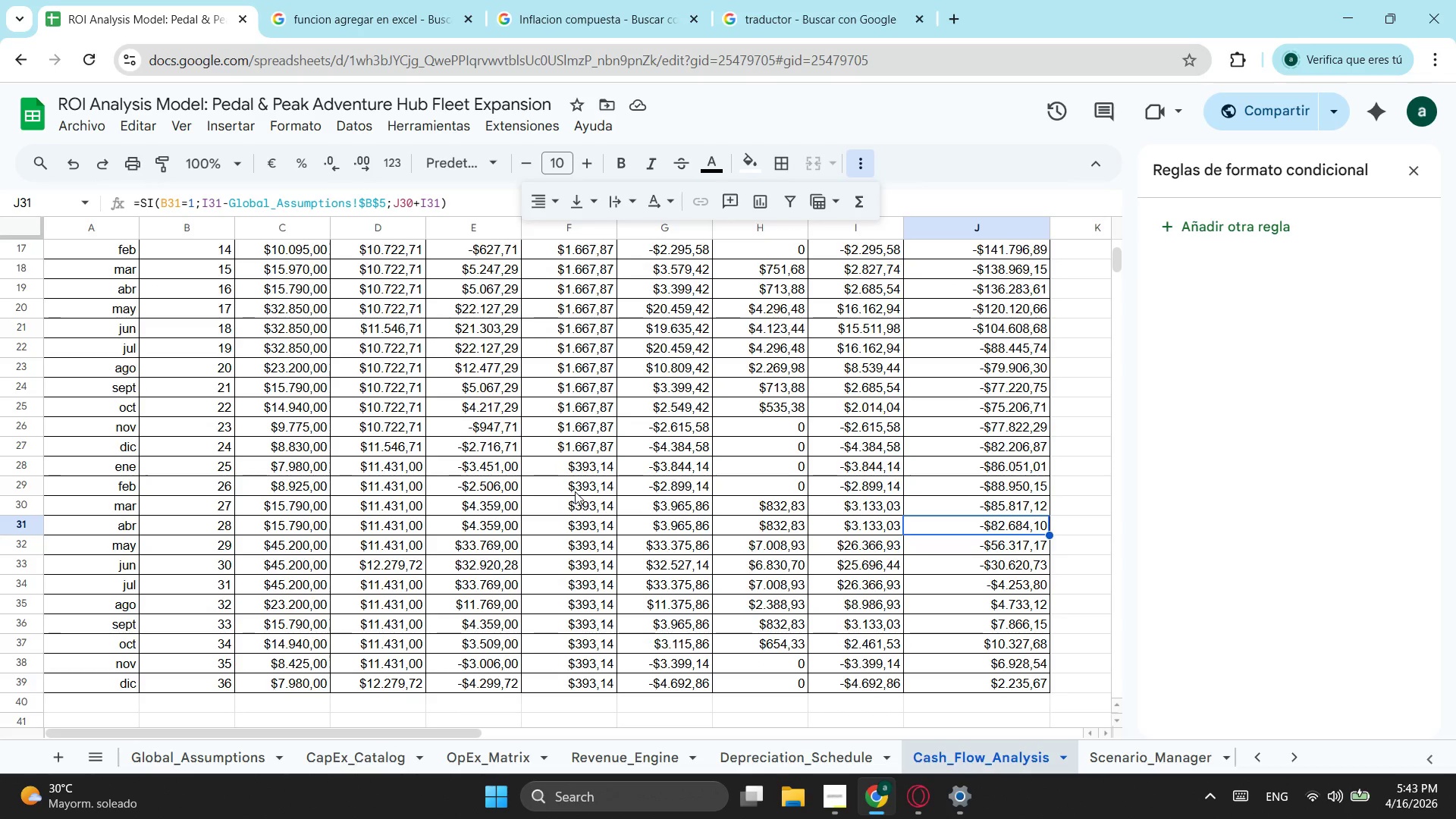 
scroll: coordinate [849, 504], scroll_direction: up, amount: 2.0
 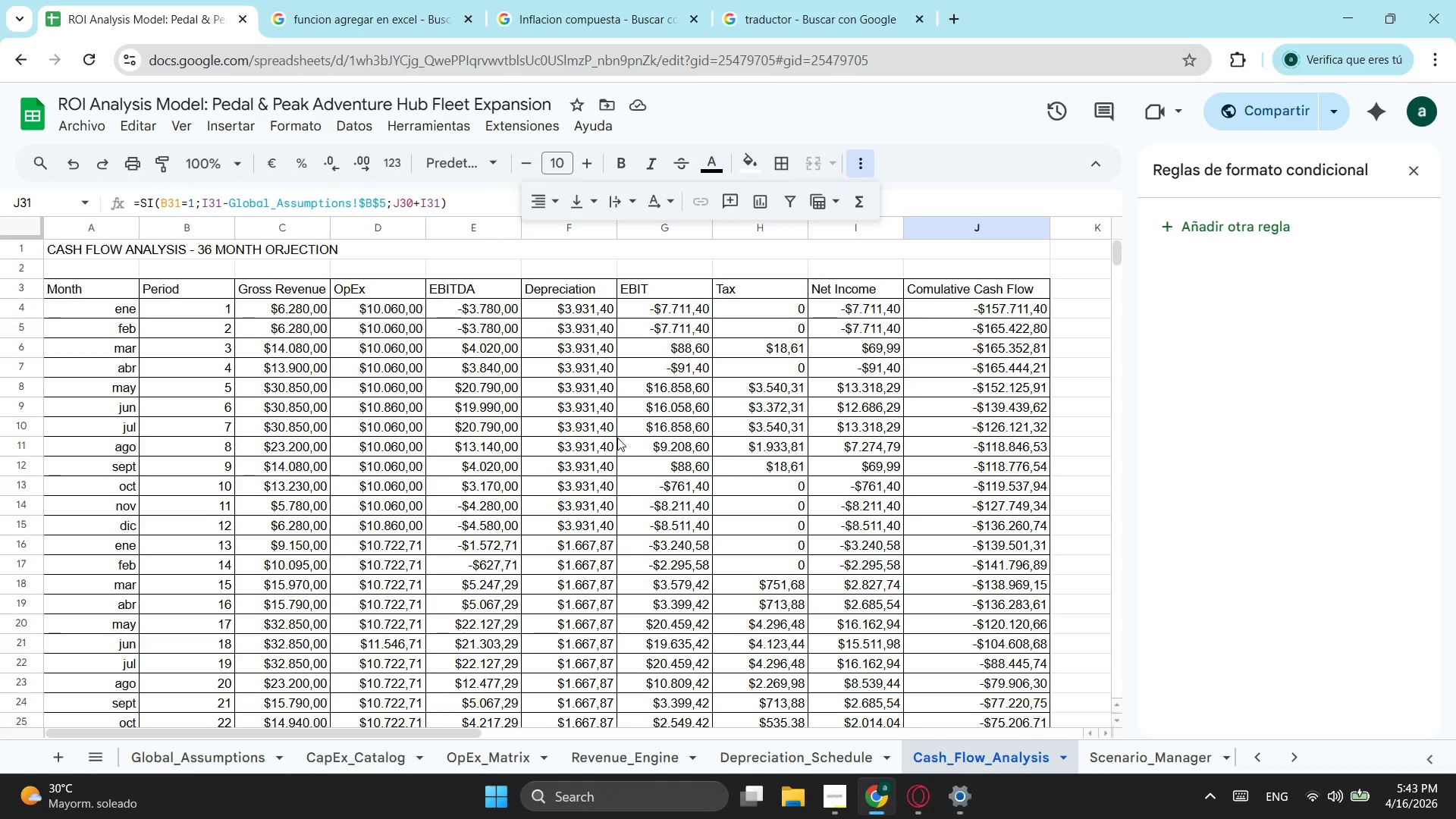 
scroll: coordinate [551, 419], scroll_direction: down, amount: 2.0
 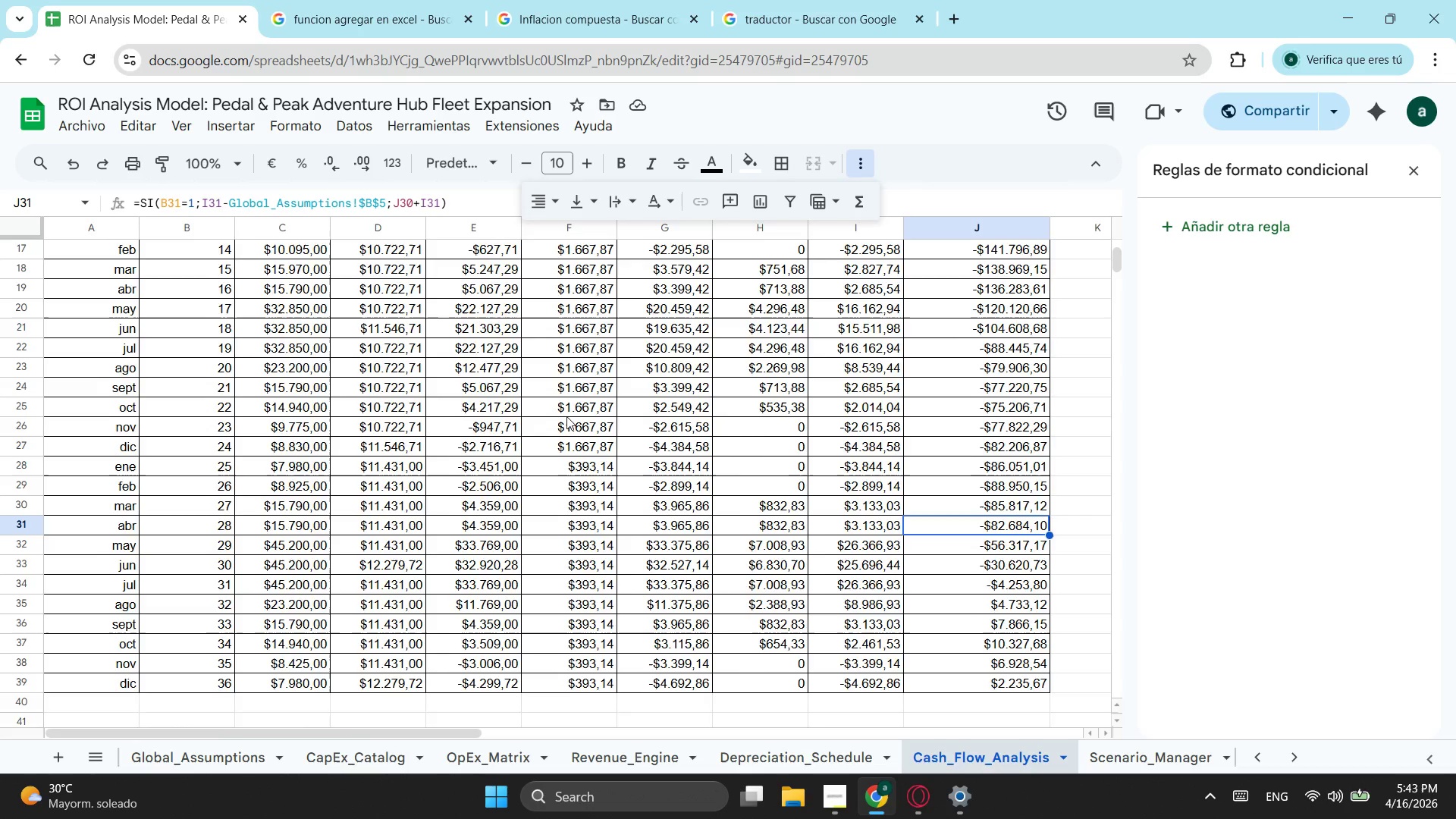 
scroll: coordinate [566, 416], scroll_direction: up, amount: 2.0
 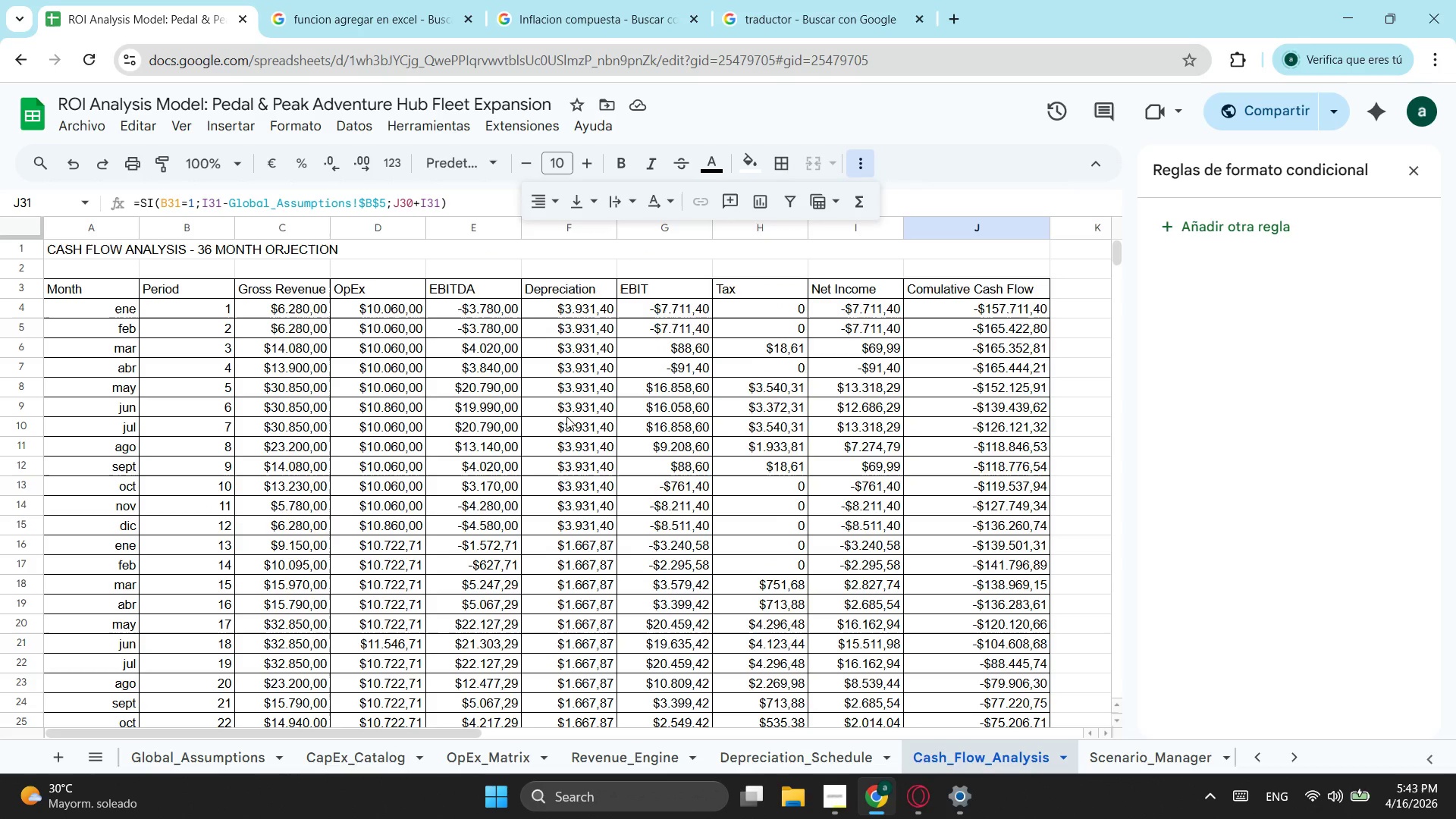 
scroll: coordinate [566, 416], scroll_direction: down, amount: 1.0
 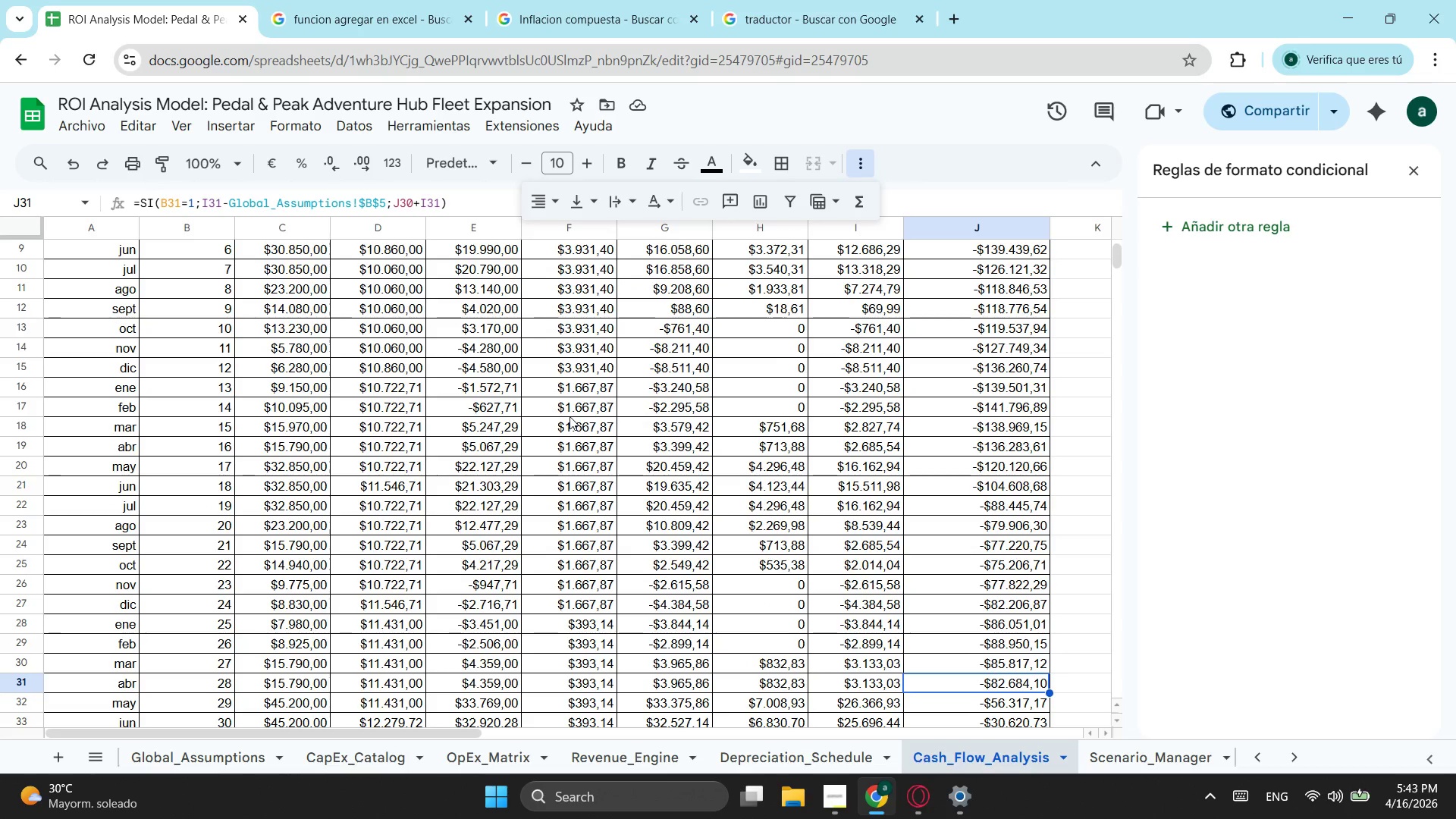 
scroll: coordinate [281, 397], scroll_direction: up, amount: 3.0
 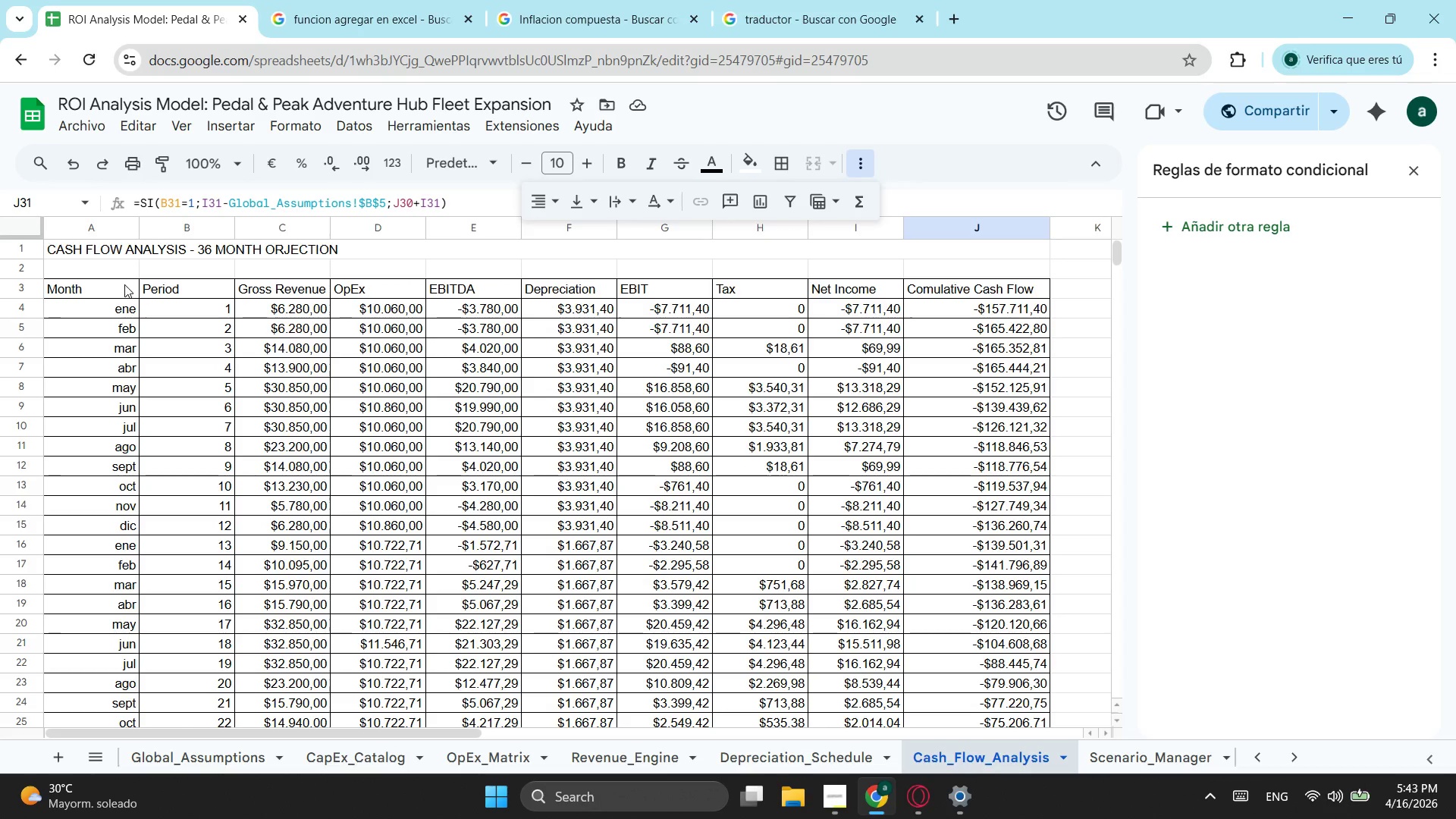 
left_click_drag(start_coordinate=[124, 284], to_coordinate=[961, 694])
 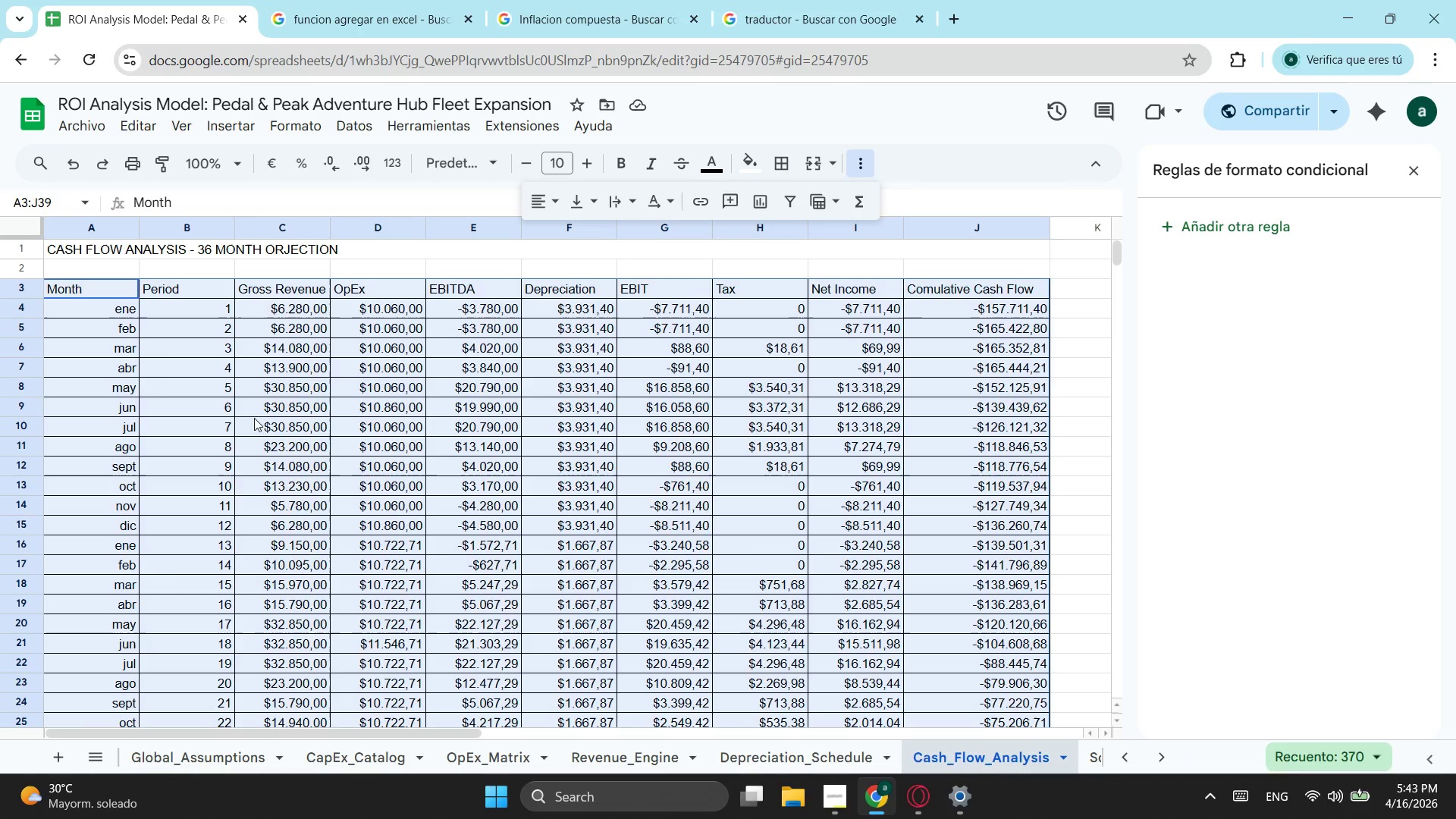 
scroll: coordinate [990, 631], scroll_direction: down, amount: 2.0
 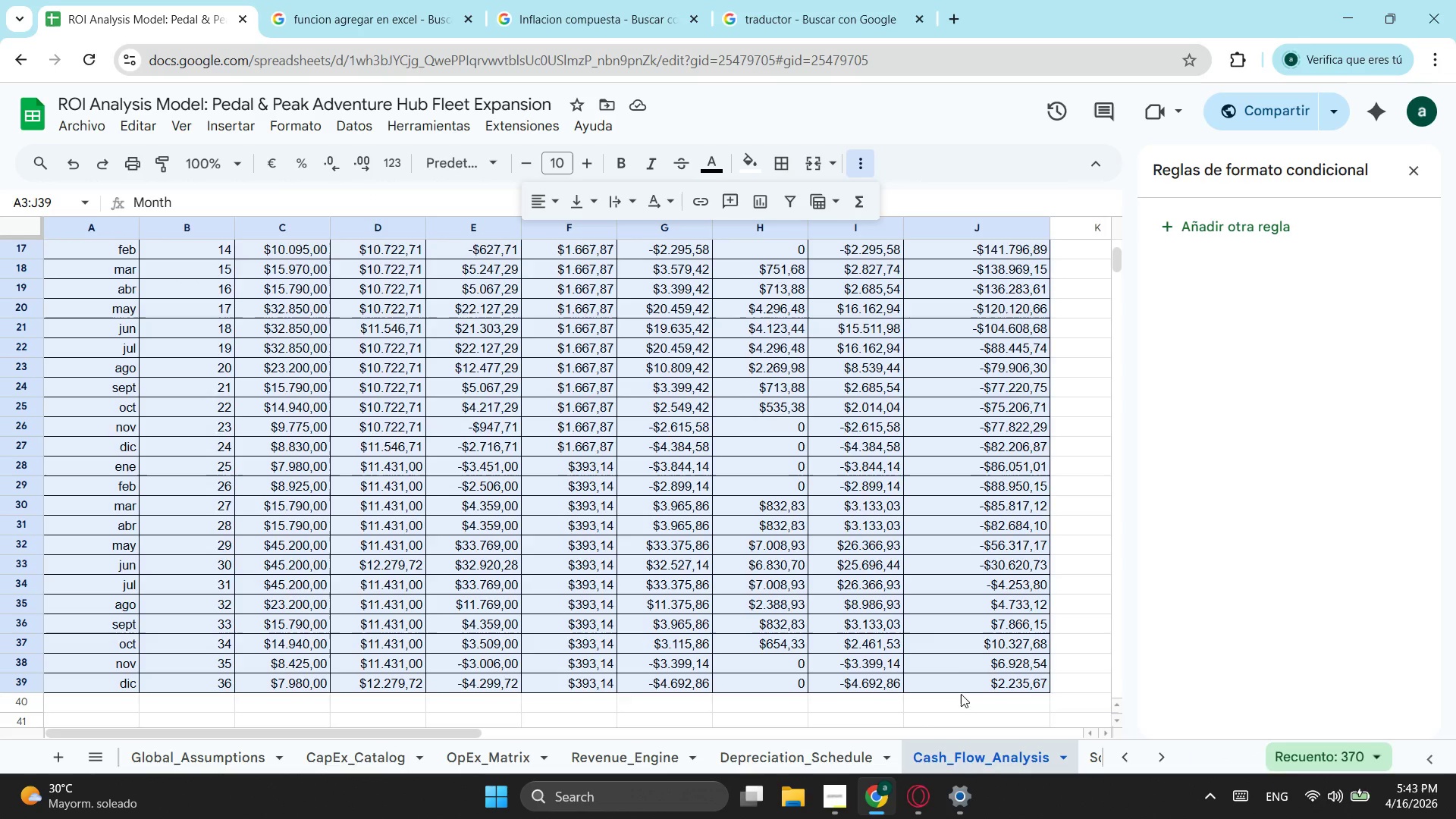 
scroll: coordinate [153, 394], scroll_direction: up, amount: 7.0
 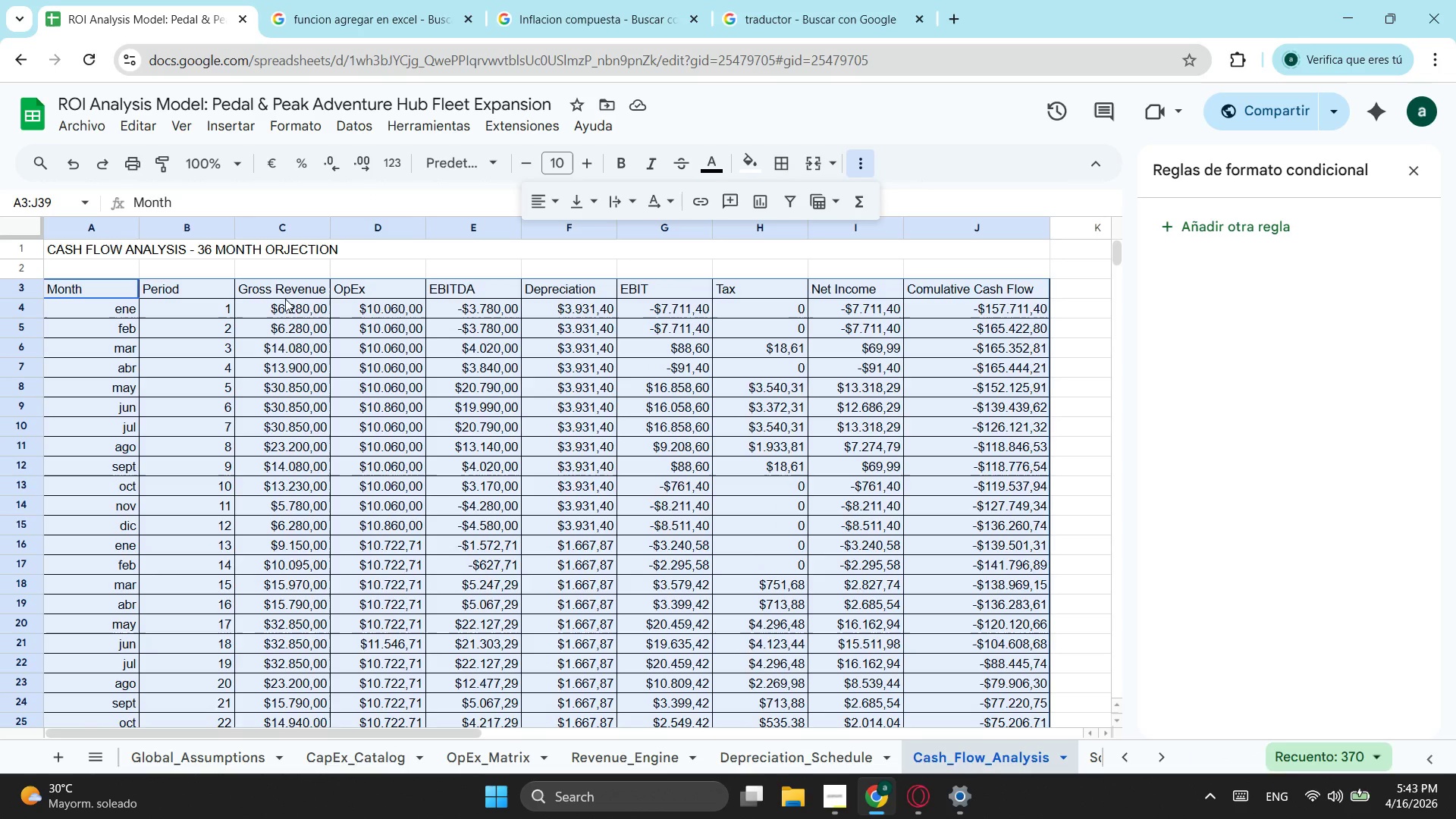 
left_click([259, 291])
 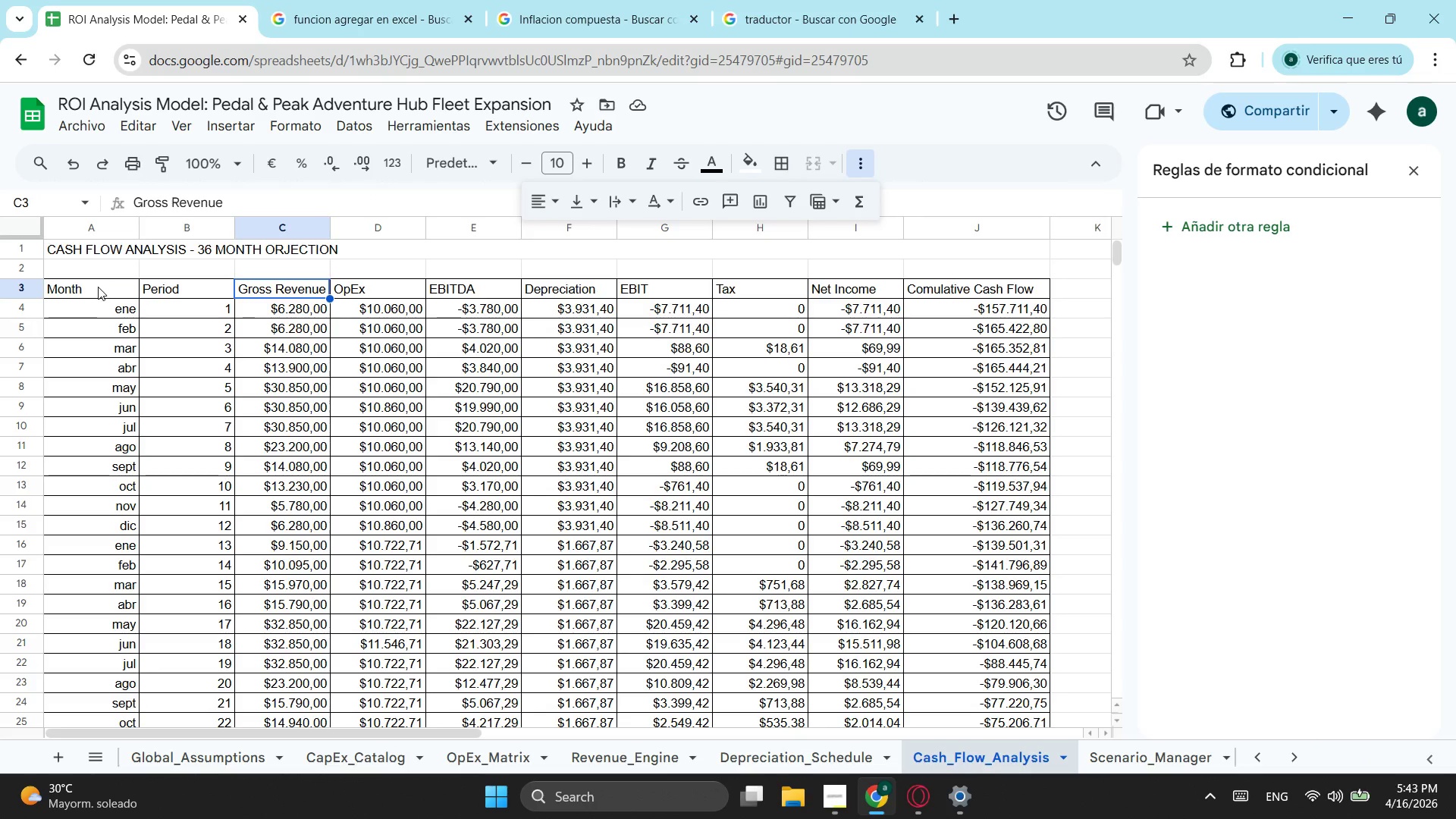 
left_click_drag(start_coordinate=[95, 287], to_coordinate=[1022, 290])
 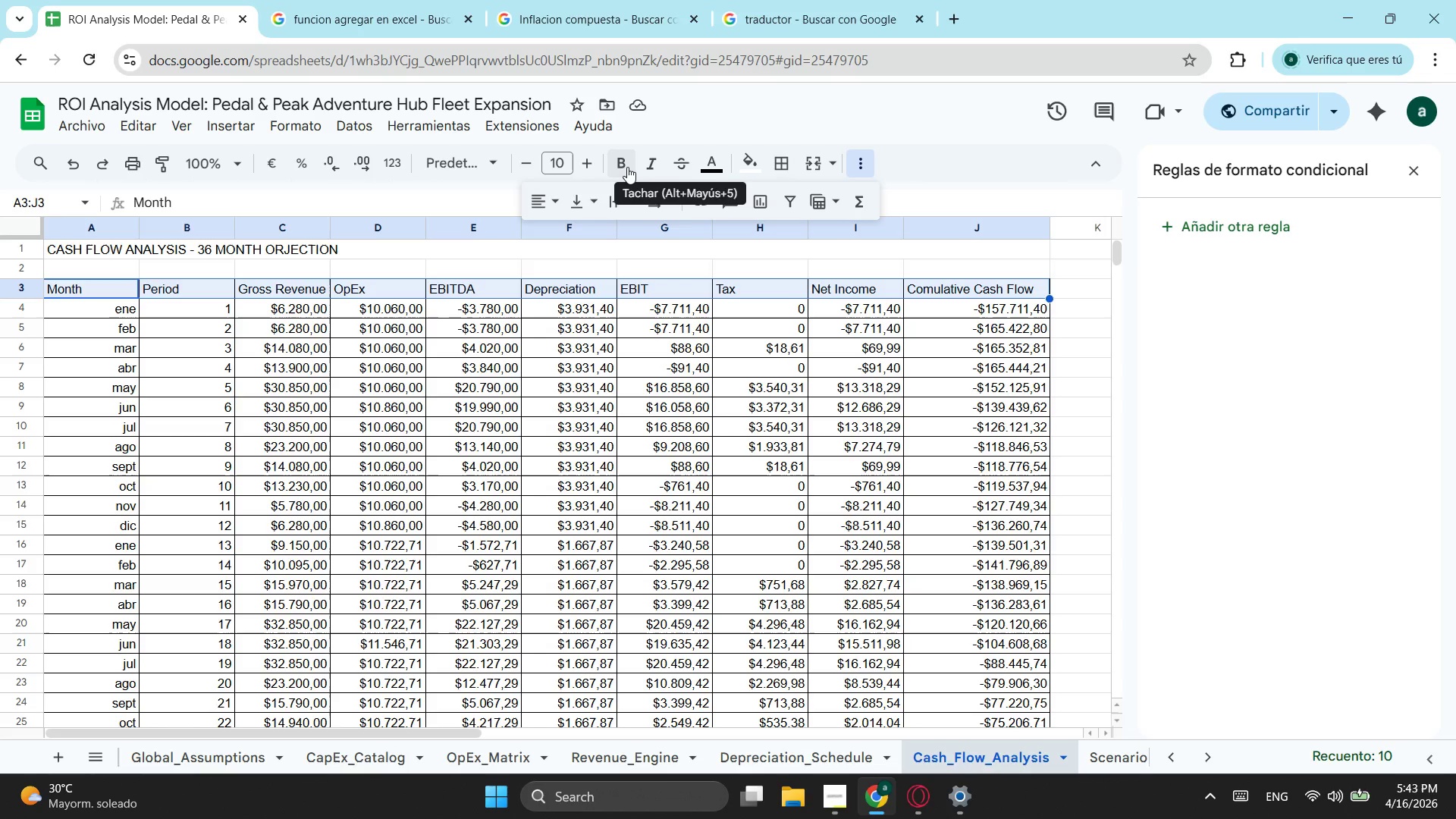 
left_click([620, 166])
 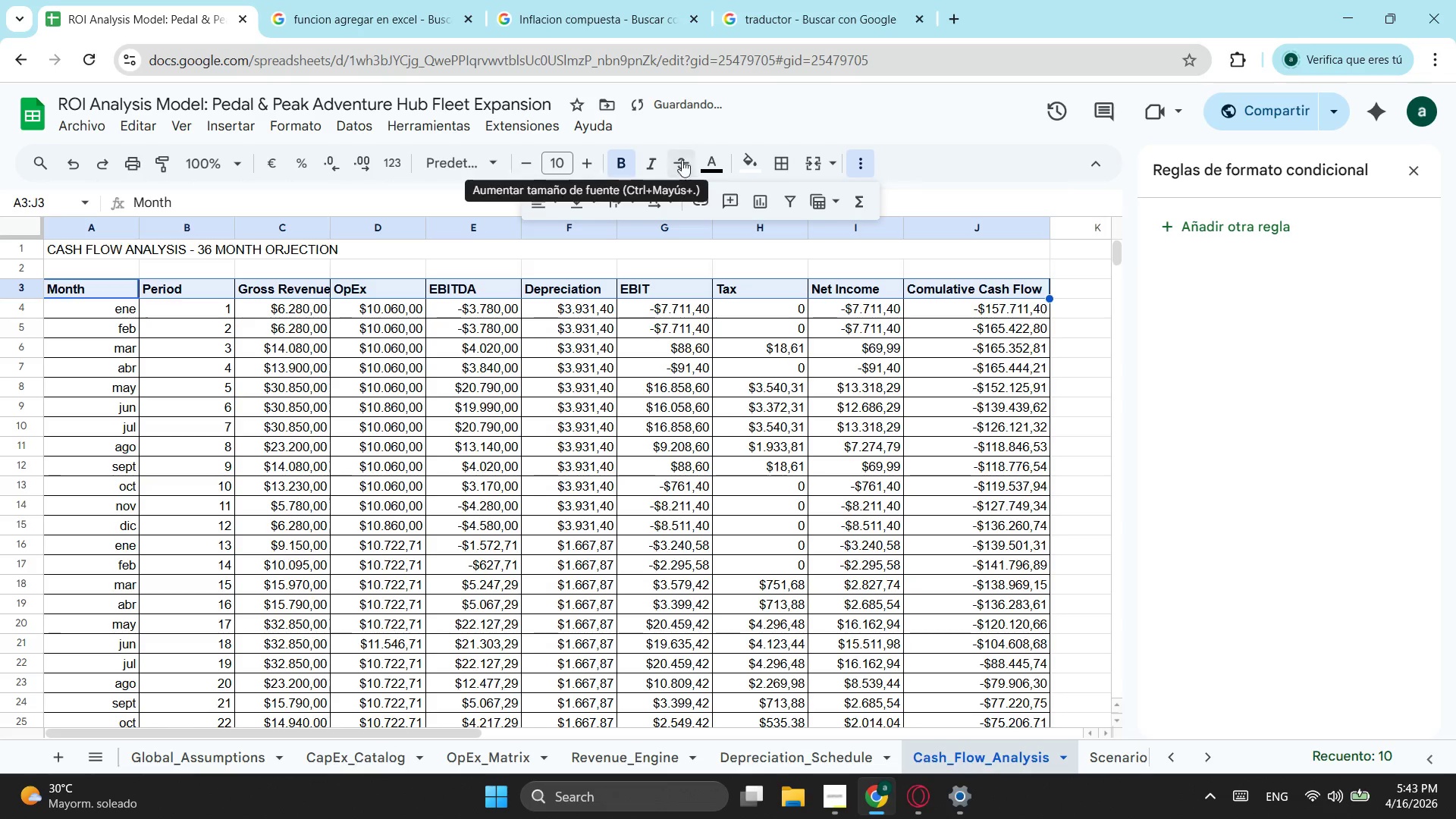 
left_click([721, 164])
 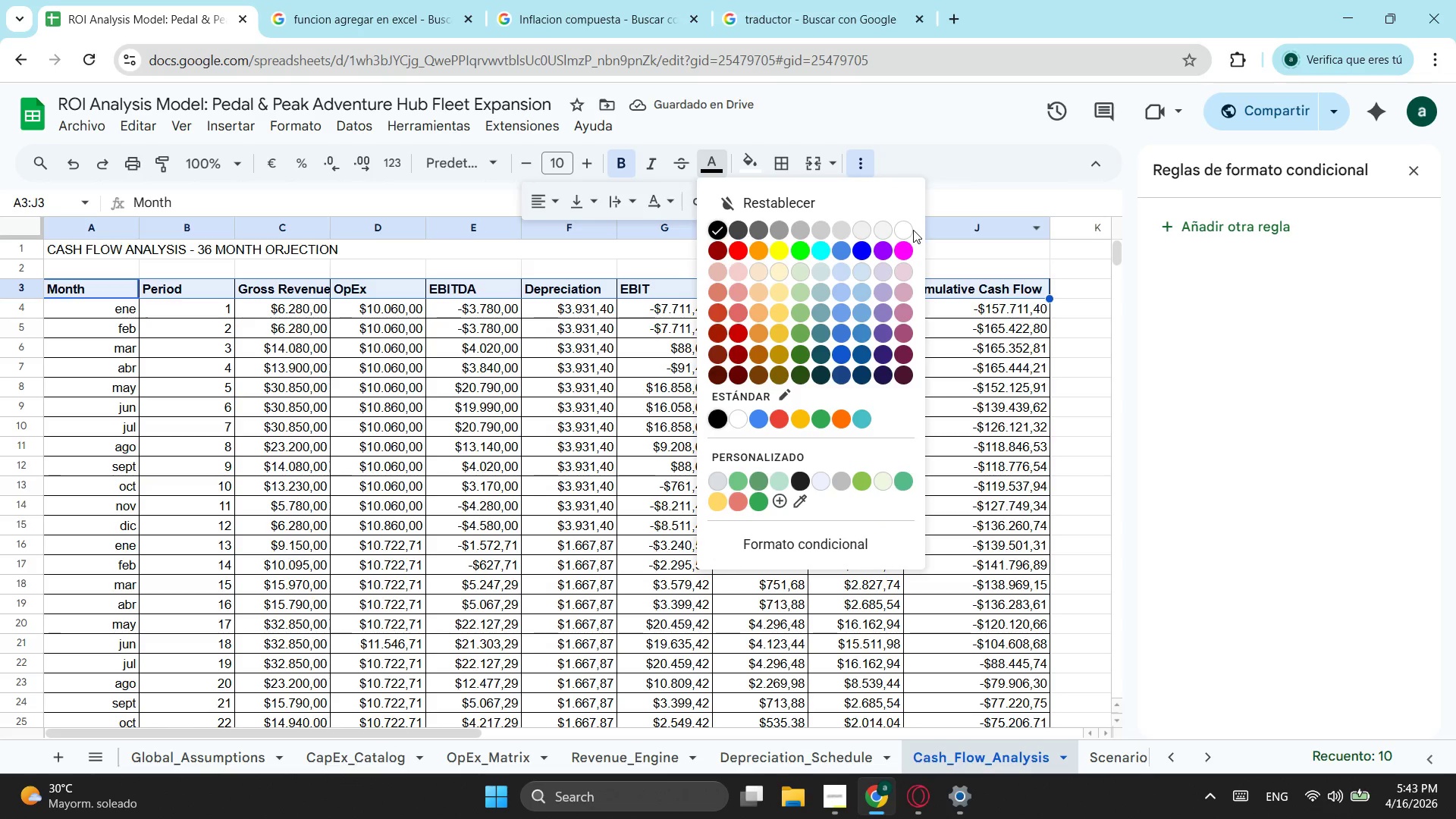 
left_click([910, 230])
 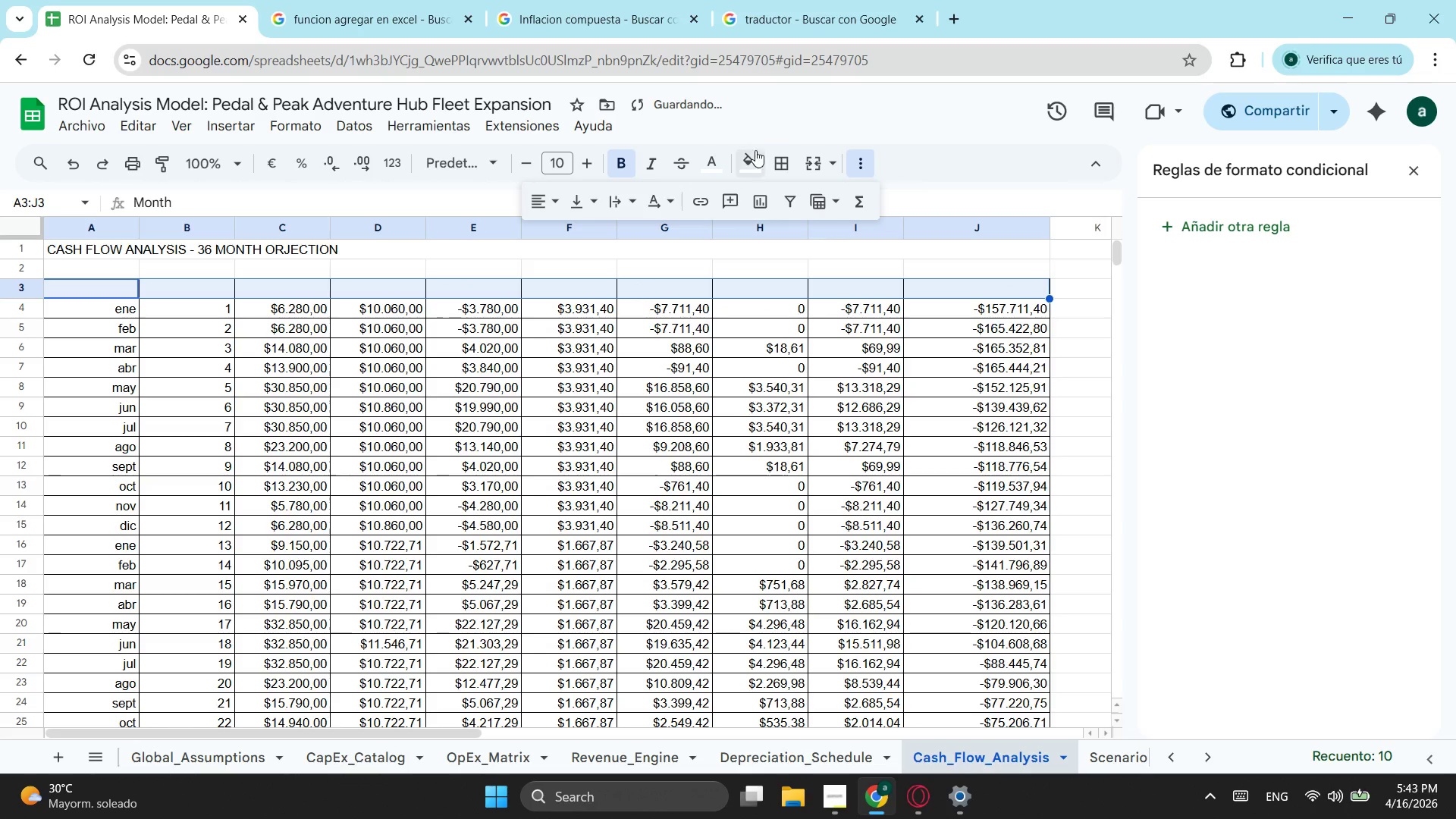 
left_click([755, 155])
 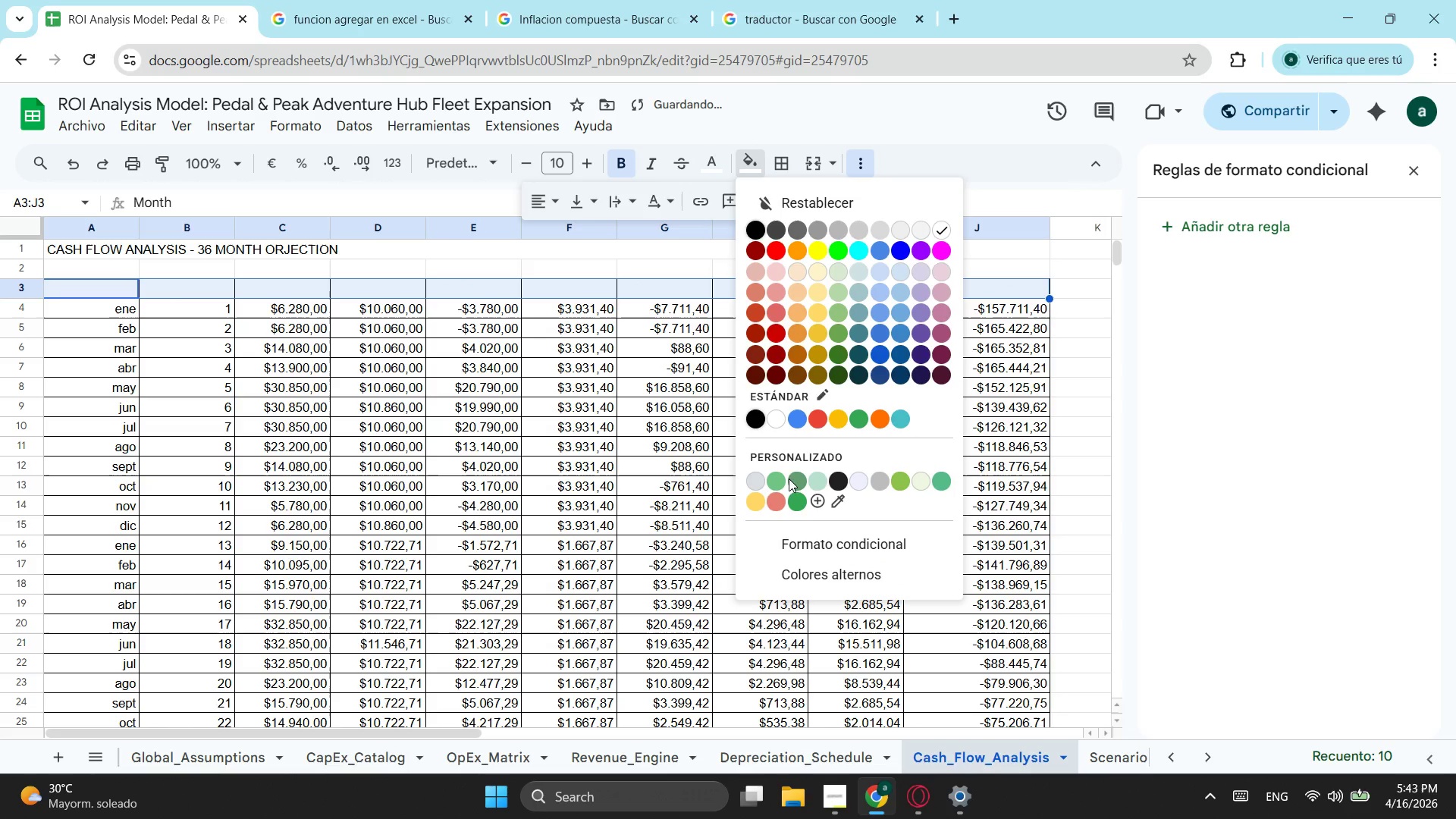 
left_click([792, 479])
 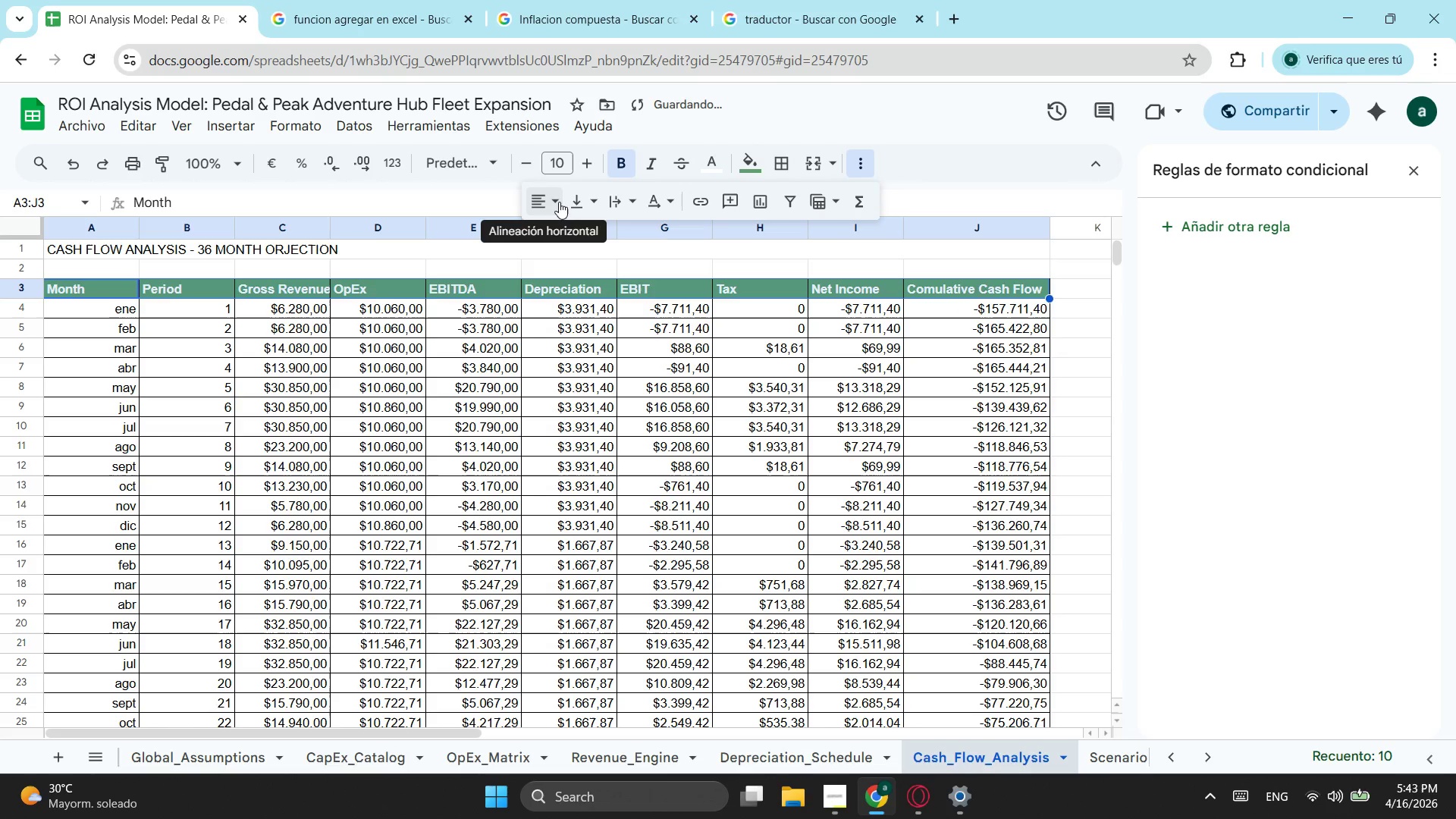 
left_click([559, 202])
 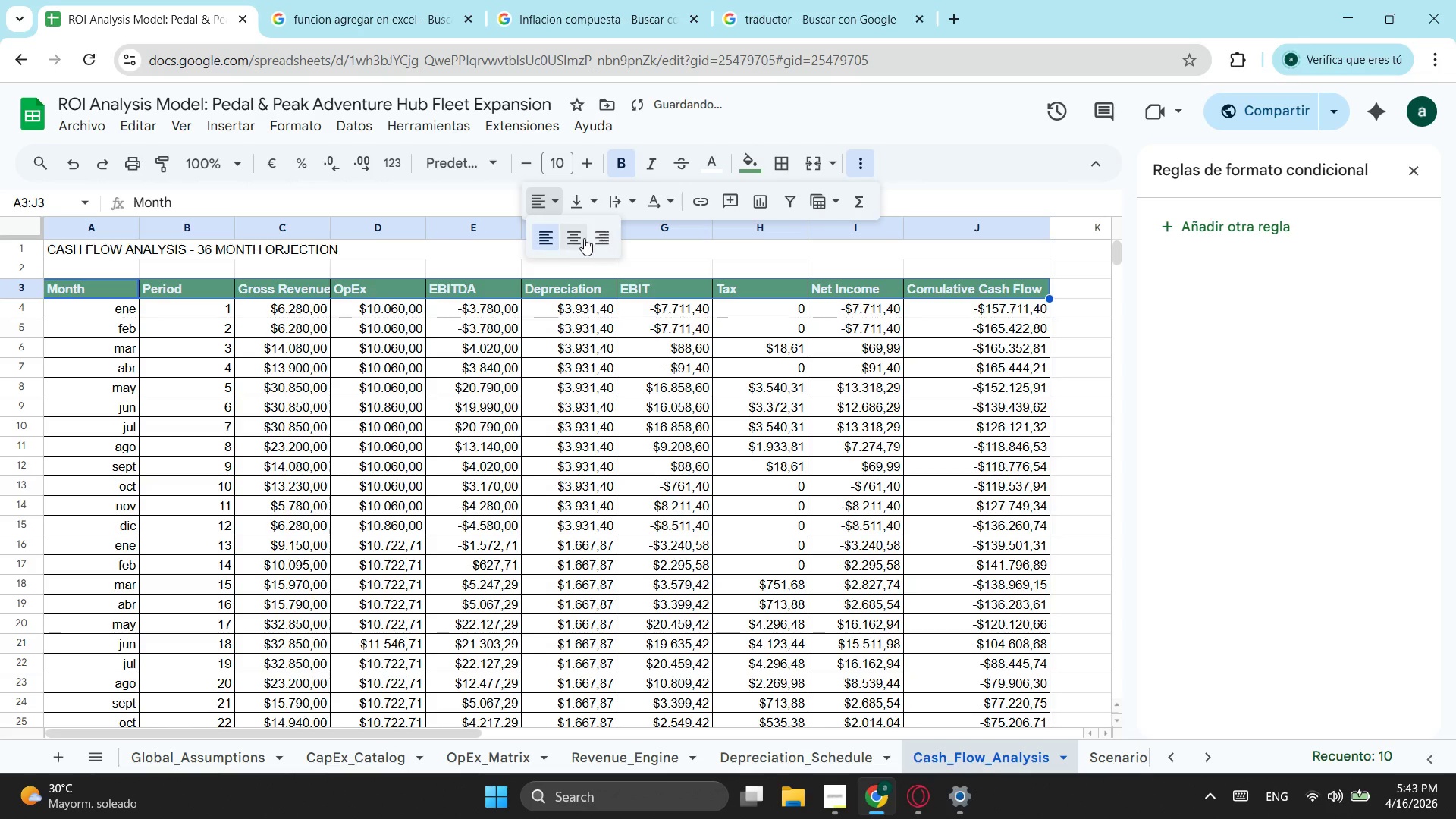 
left_click([577, 238])
 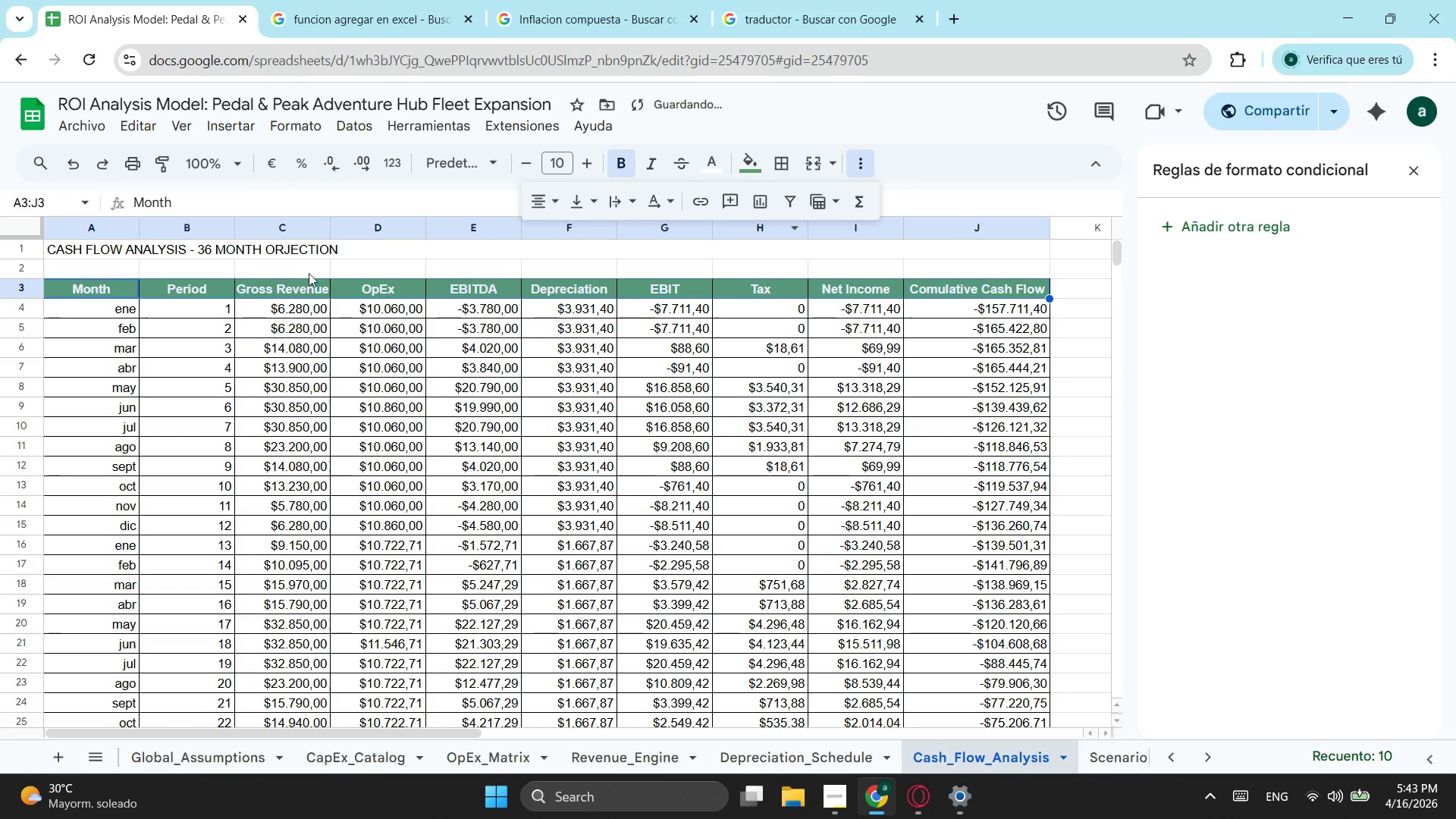 
left_click([337, 271])
 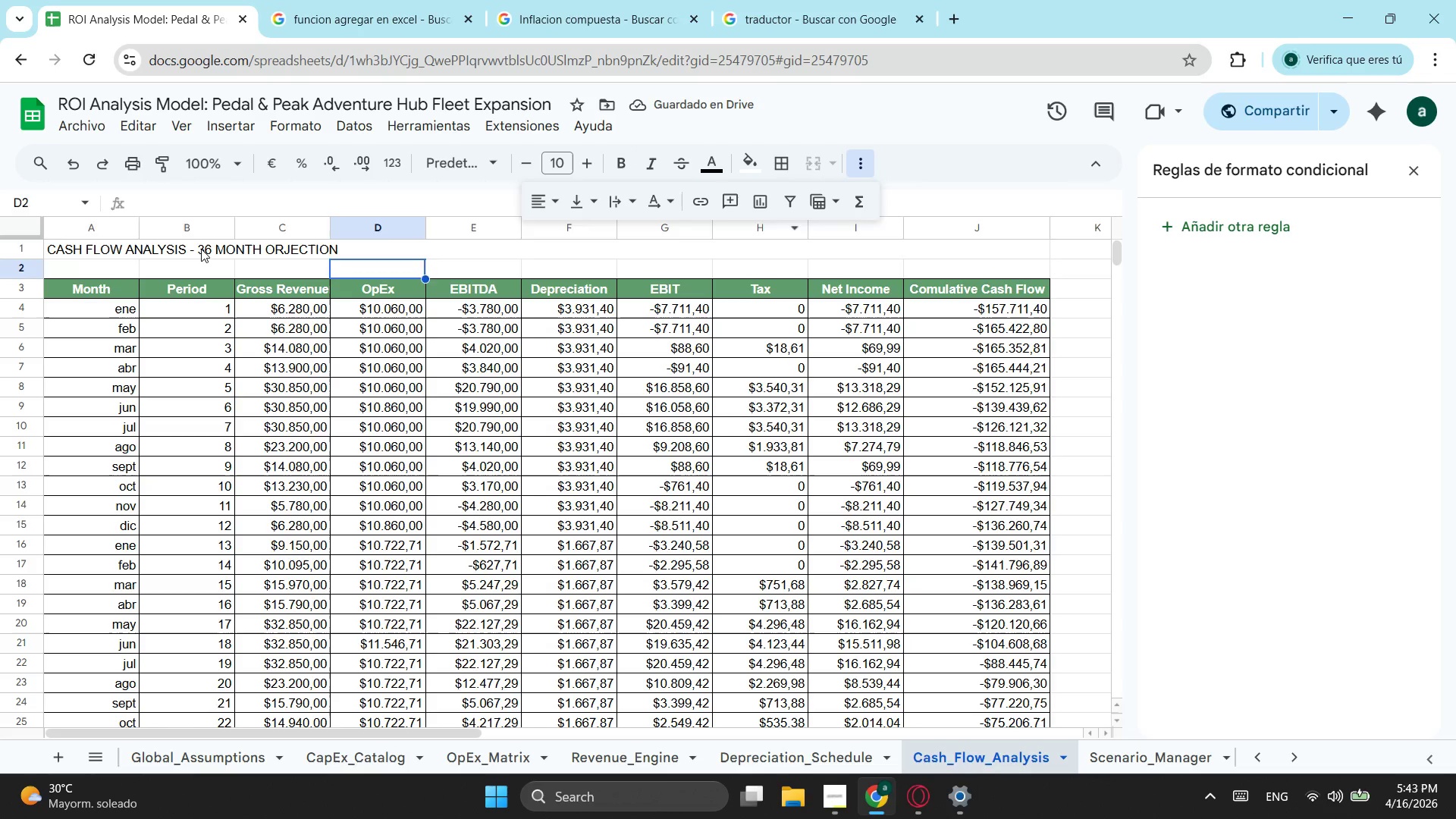 
left_click([201, 249])
 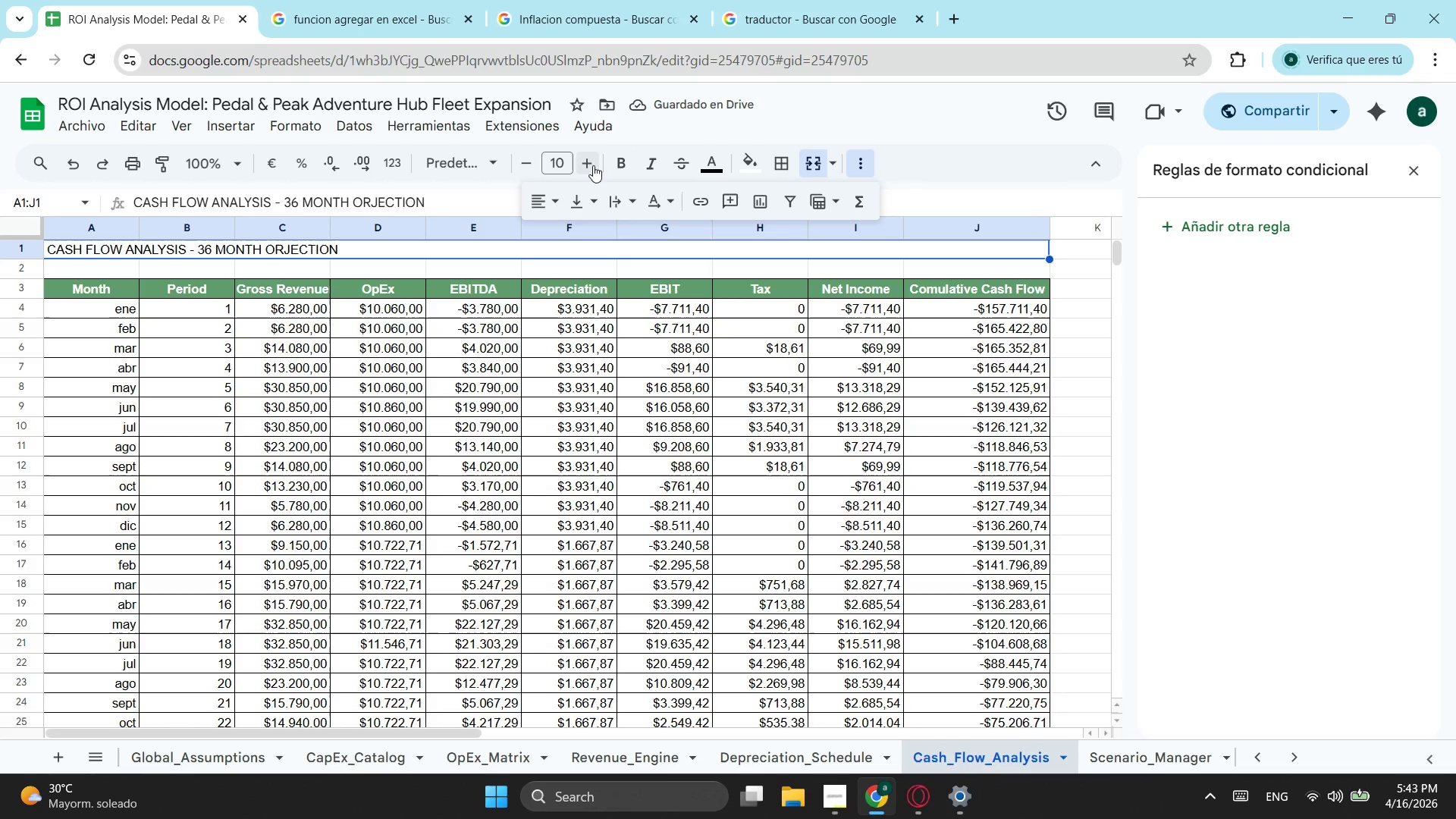 
double_click([592, 165])
 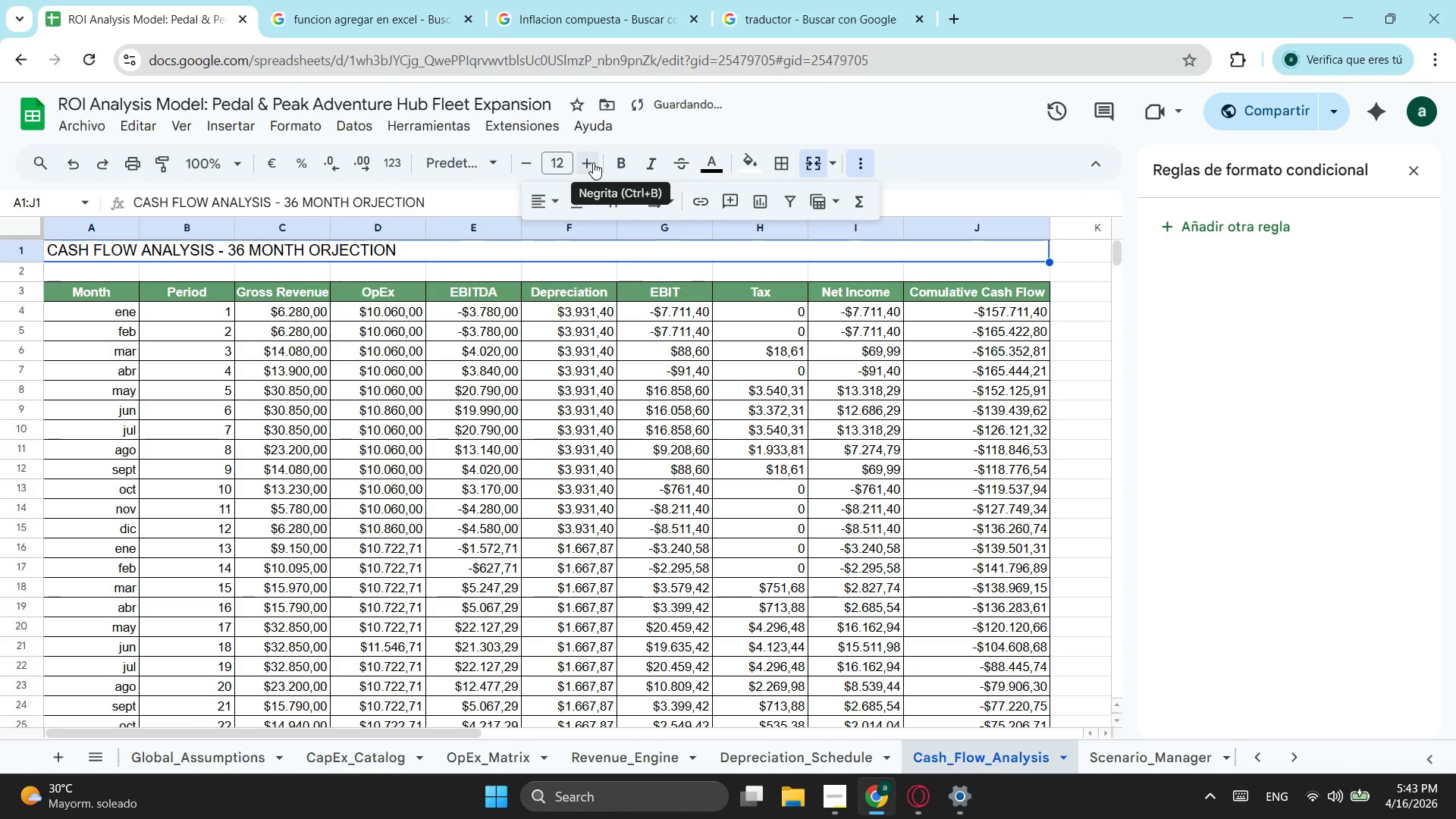 
left_click([593, 162])
 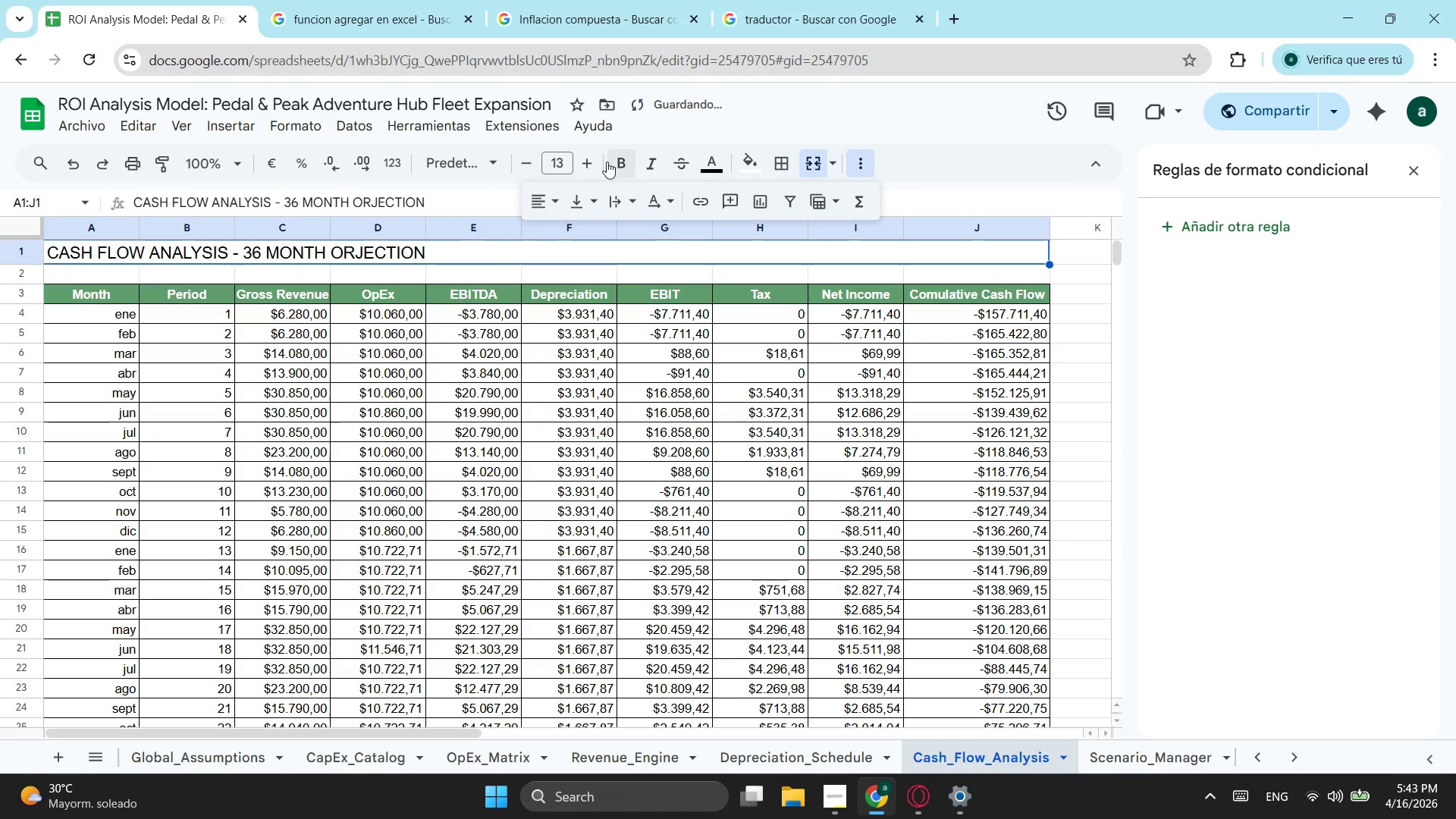 
left_click([615, 162])
 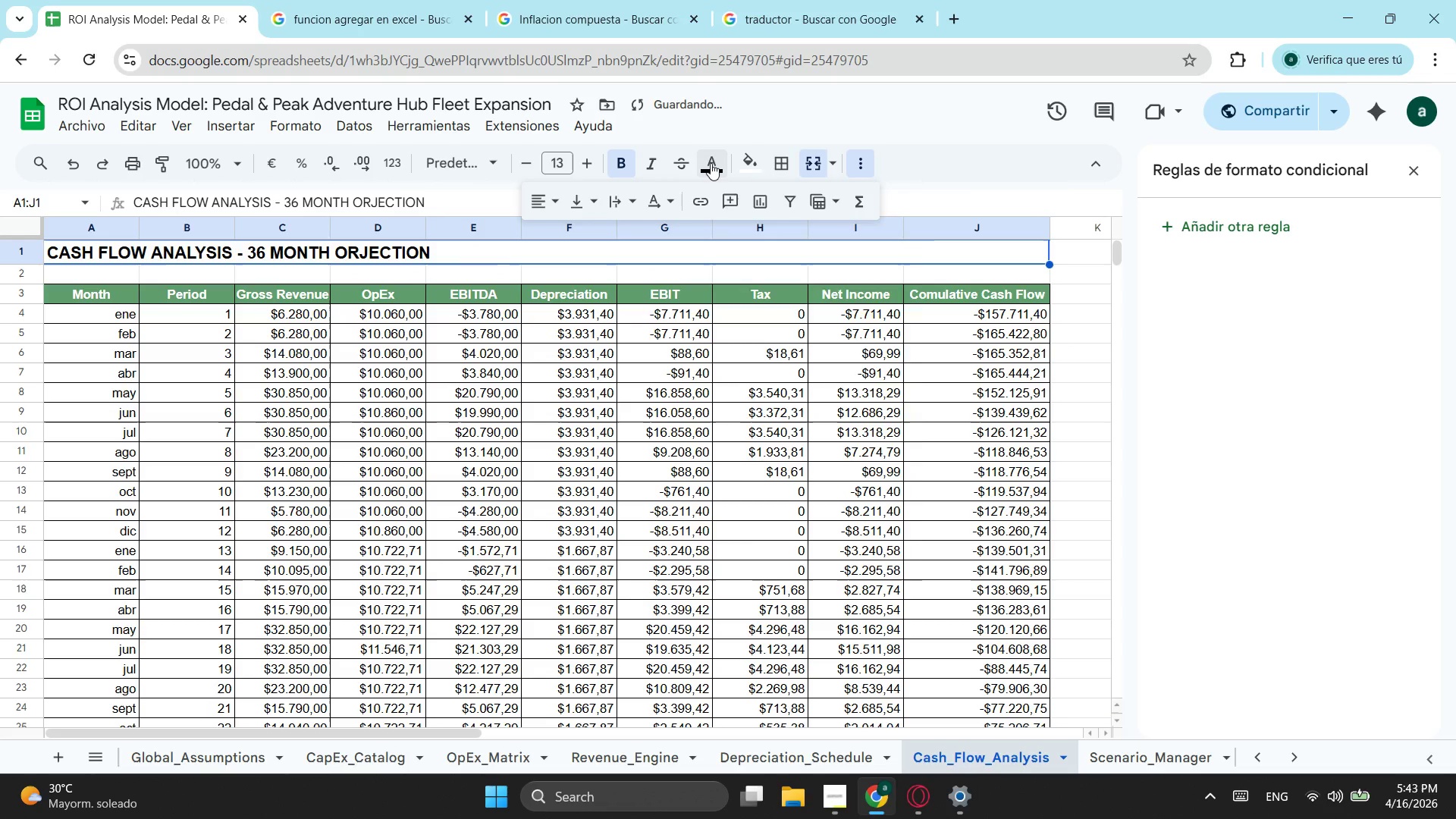 
left_click([711, 163])
 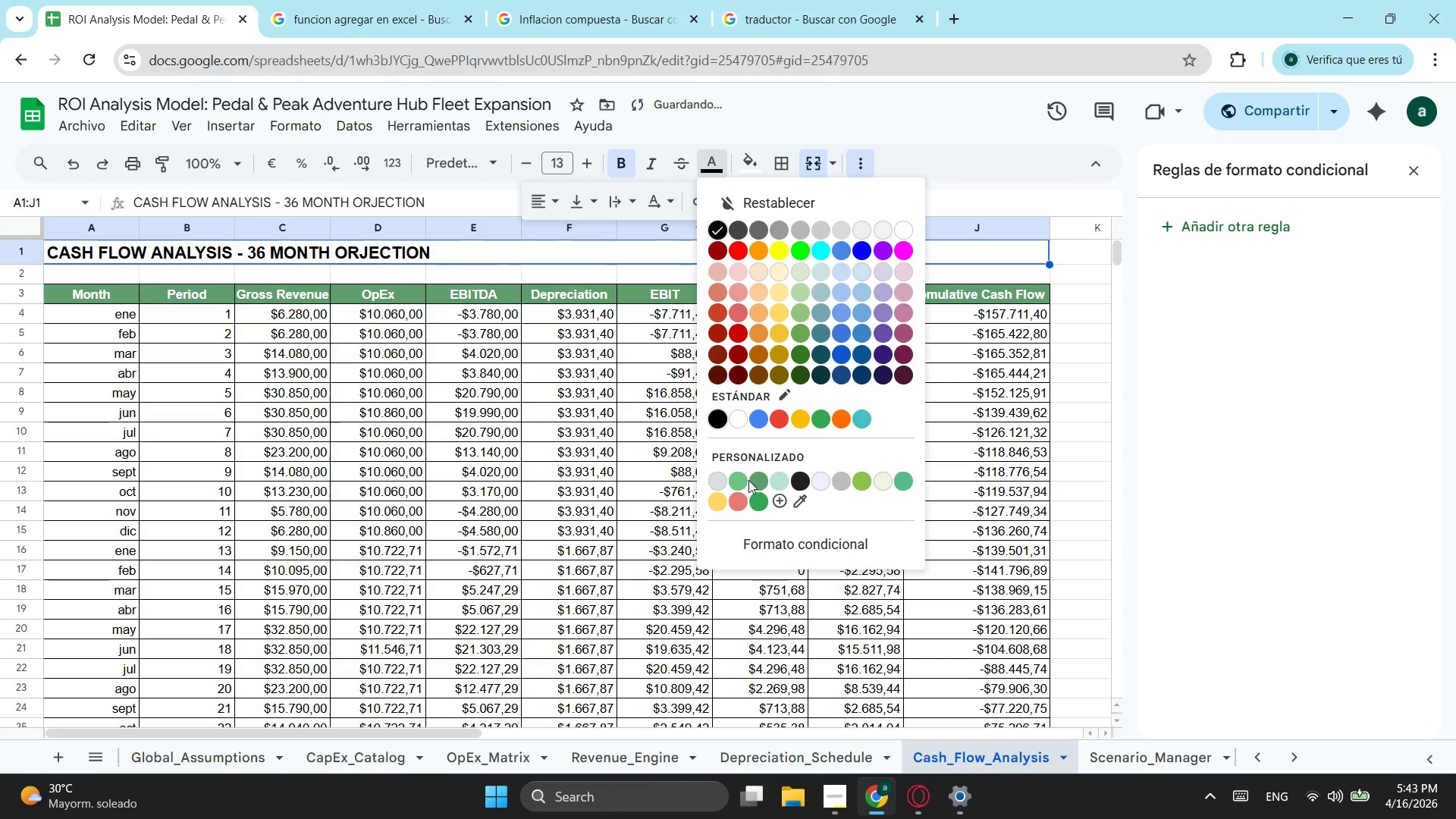 
left_click([760, 480])
 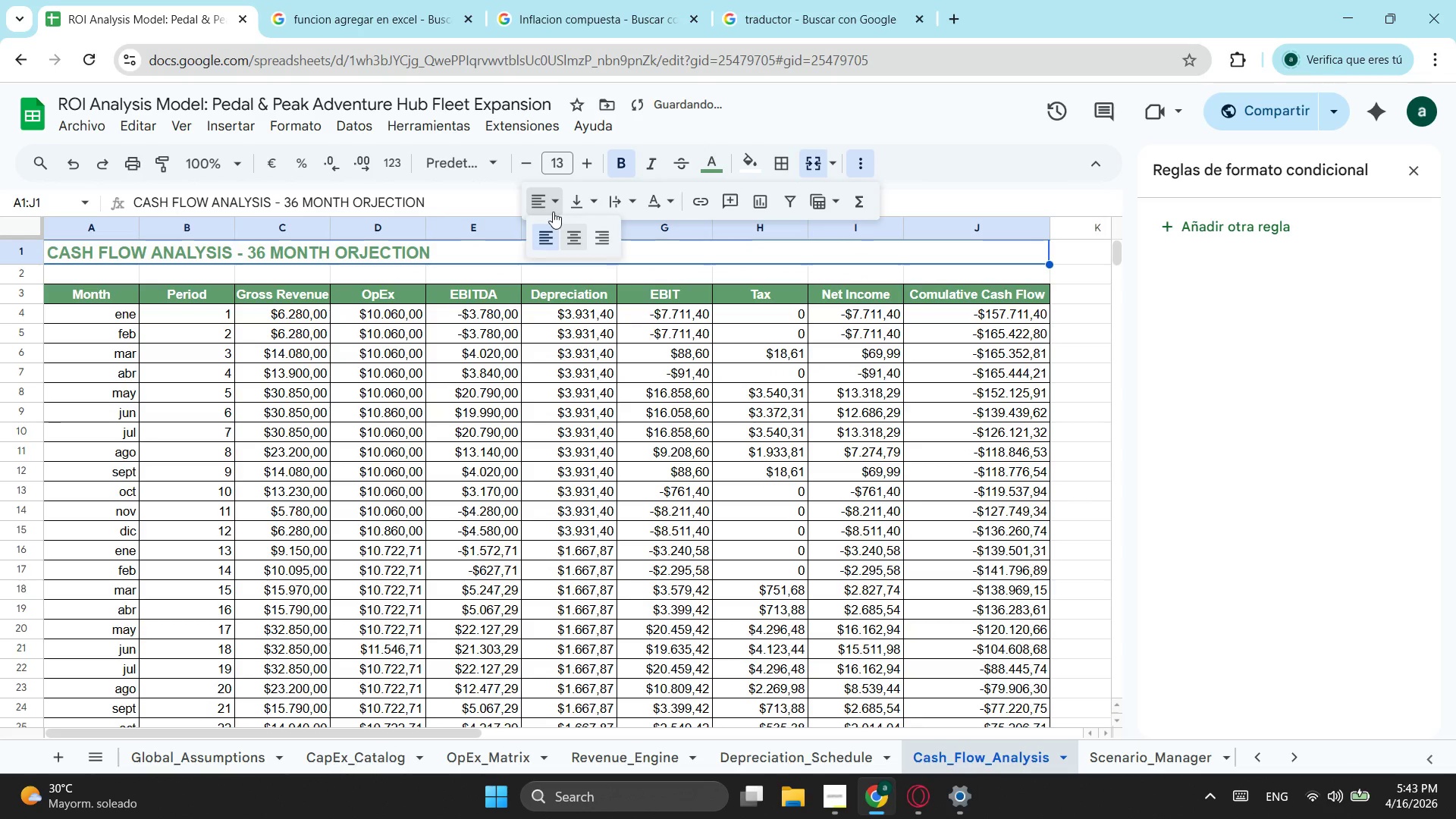 
double_click([579, 231])
 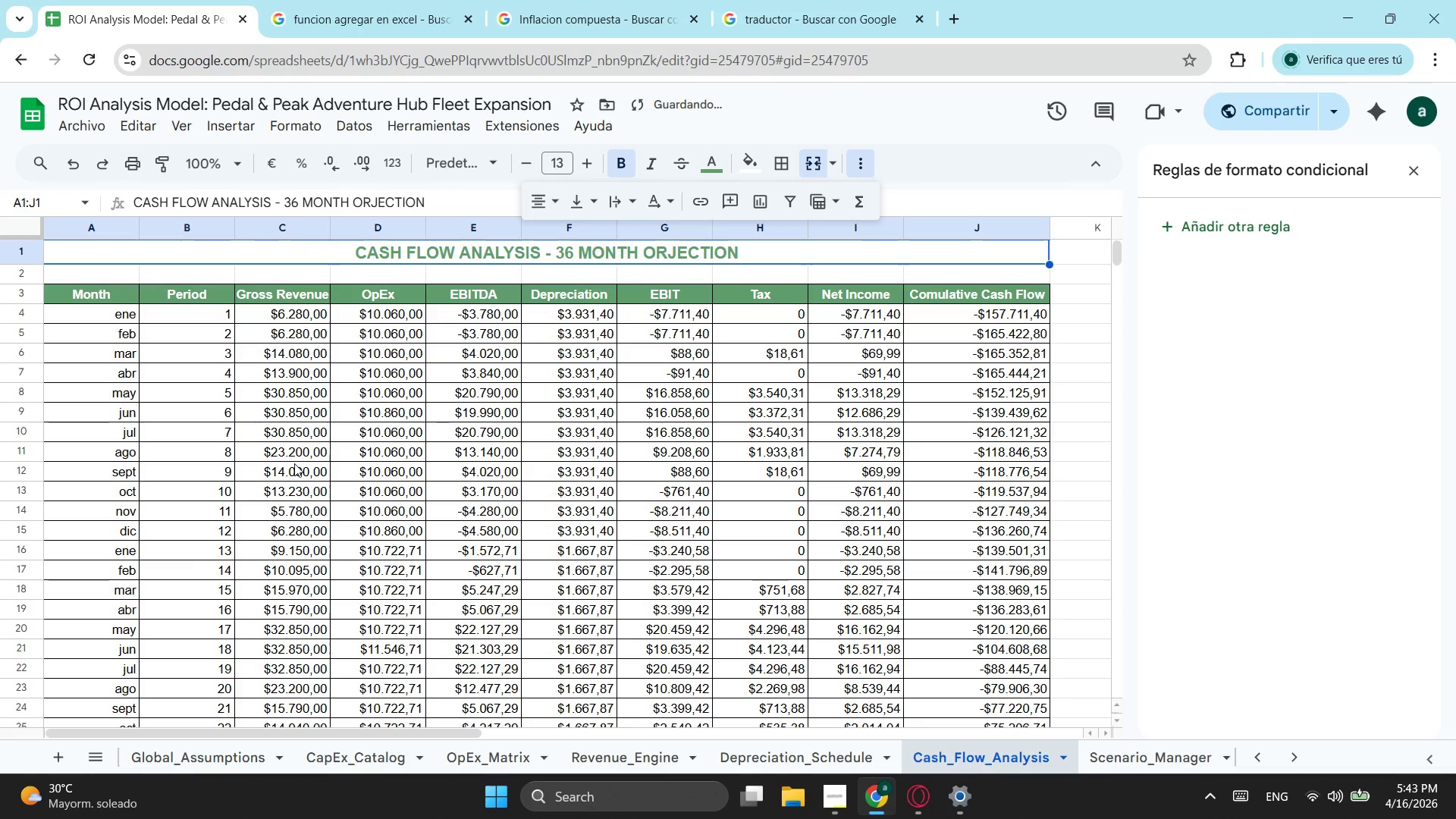 
left_click([259, 446])
 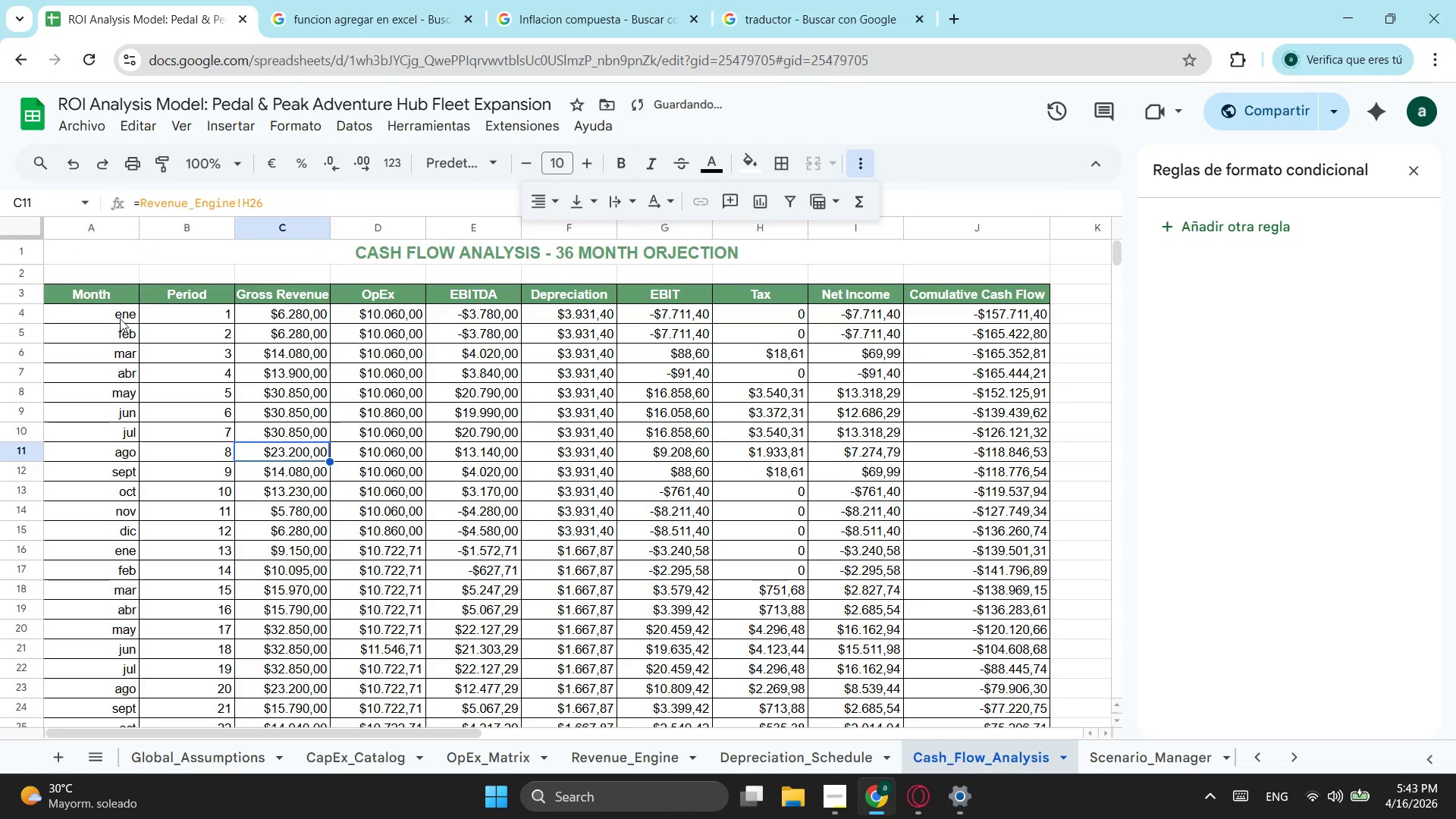 
left_click_drag(start_coordinate=[120, 318], to_coordinate=[996, 523])
 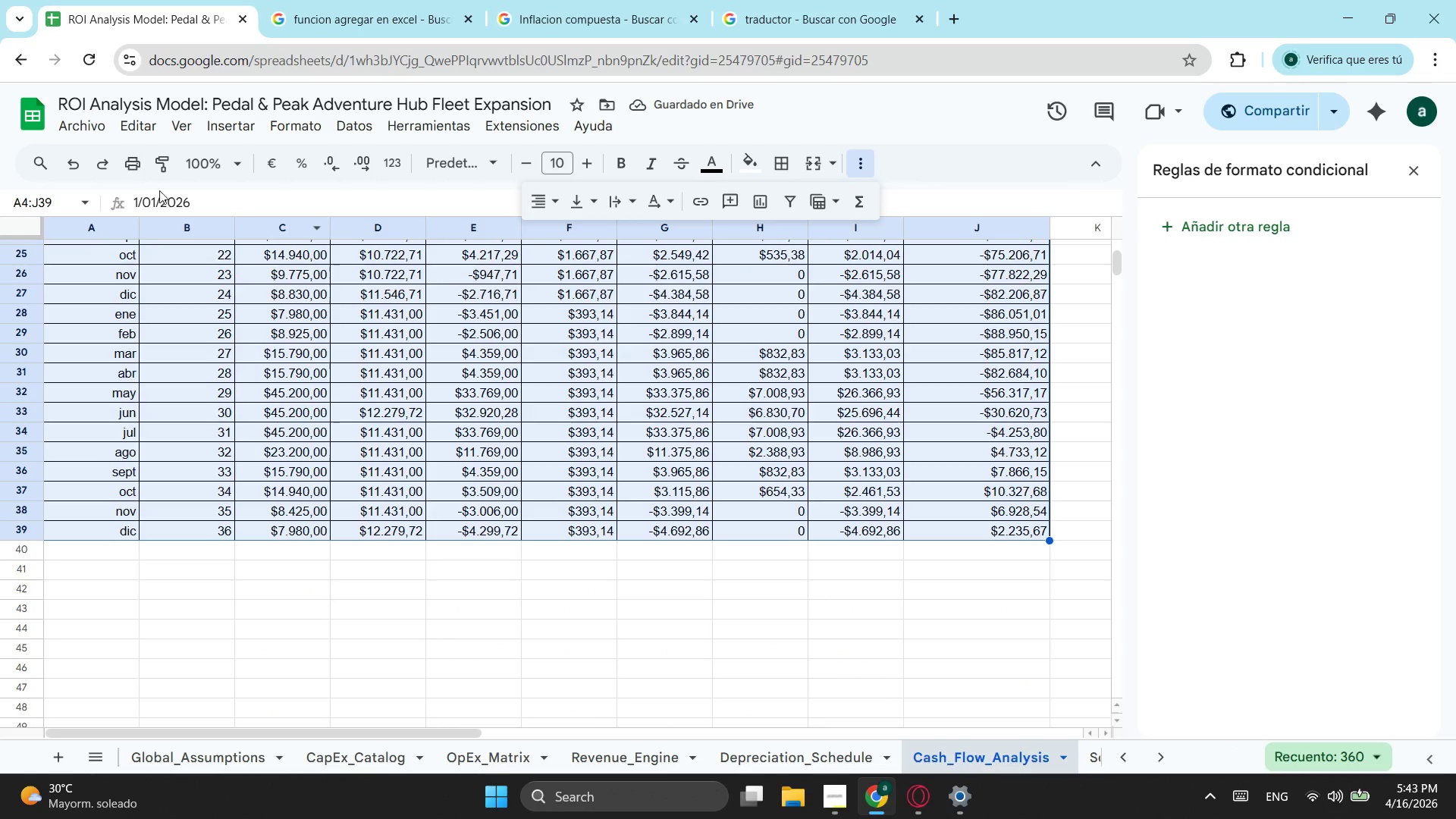 
scroll: coordinate [837, 555], scroll_direction: down, amount: 3.0
 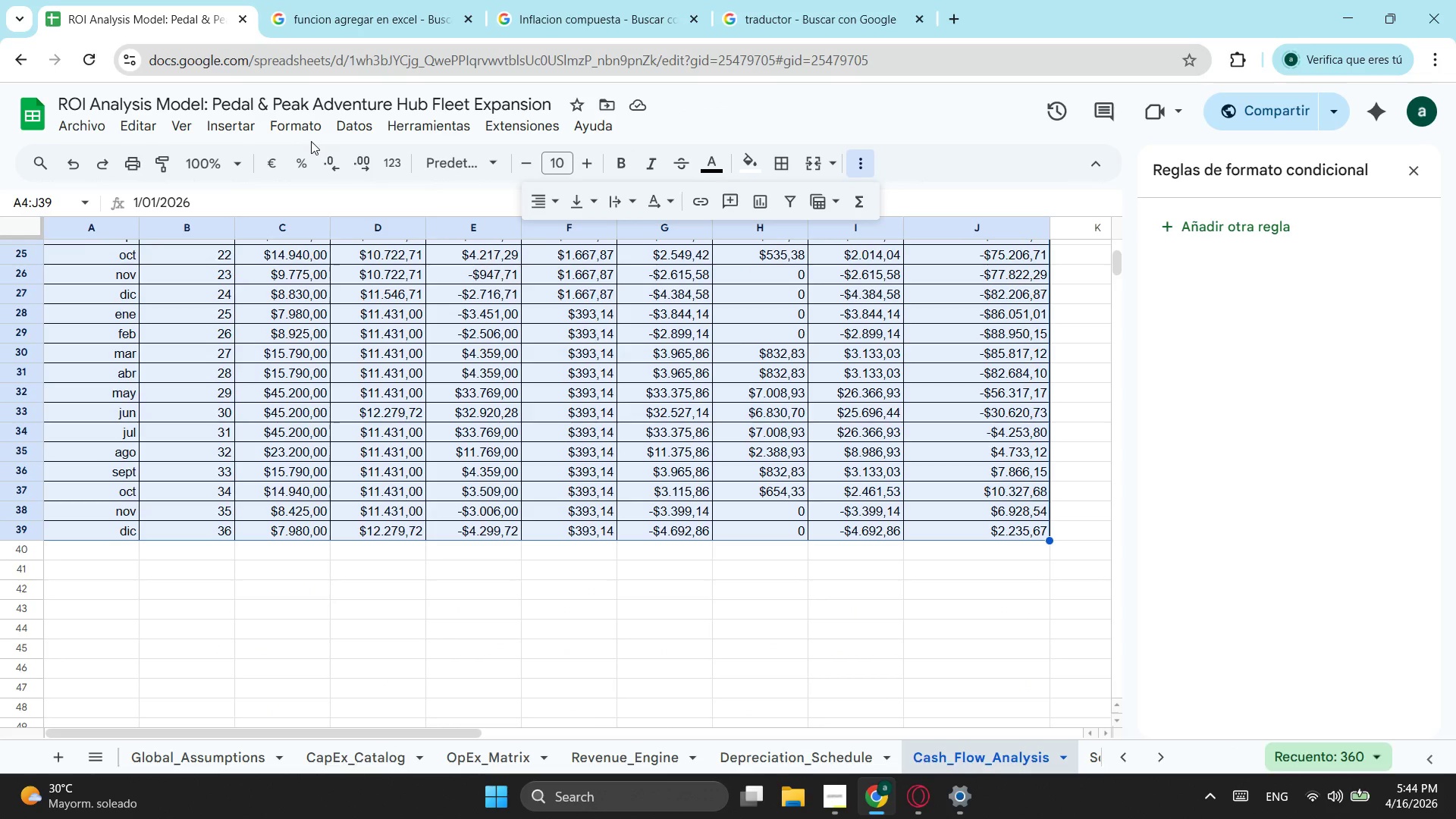 
wait(5.7)
 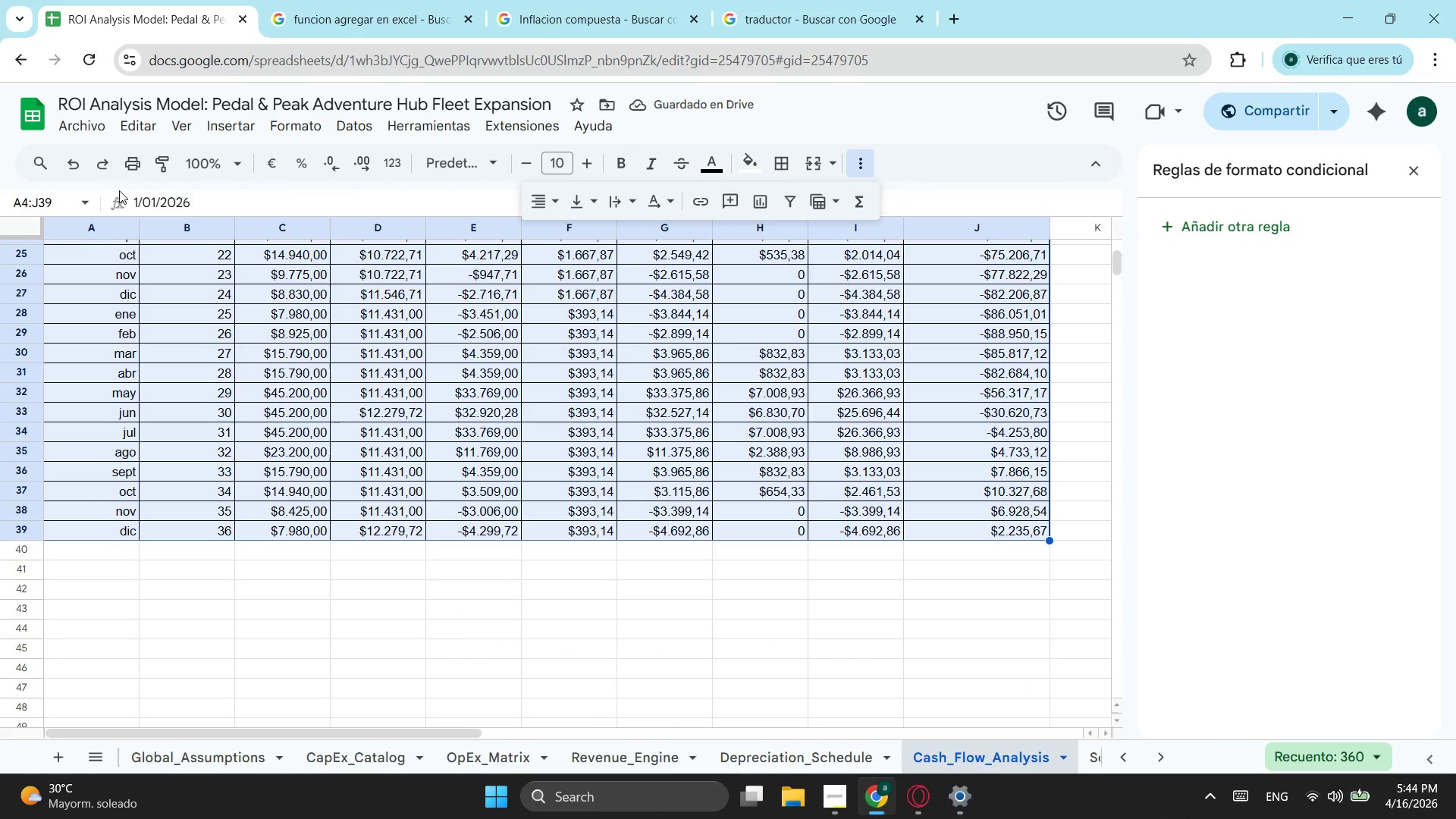 
left_click([303, 127])
 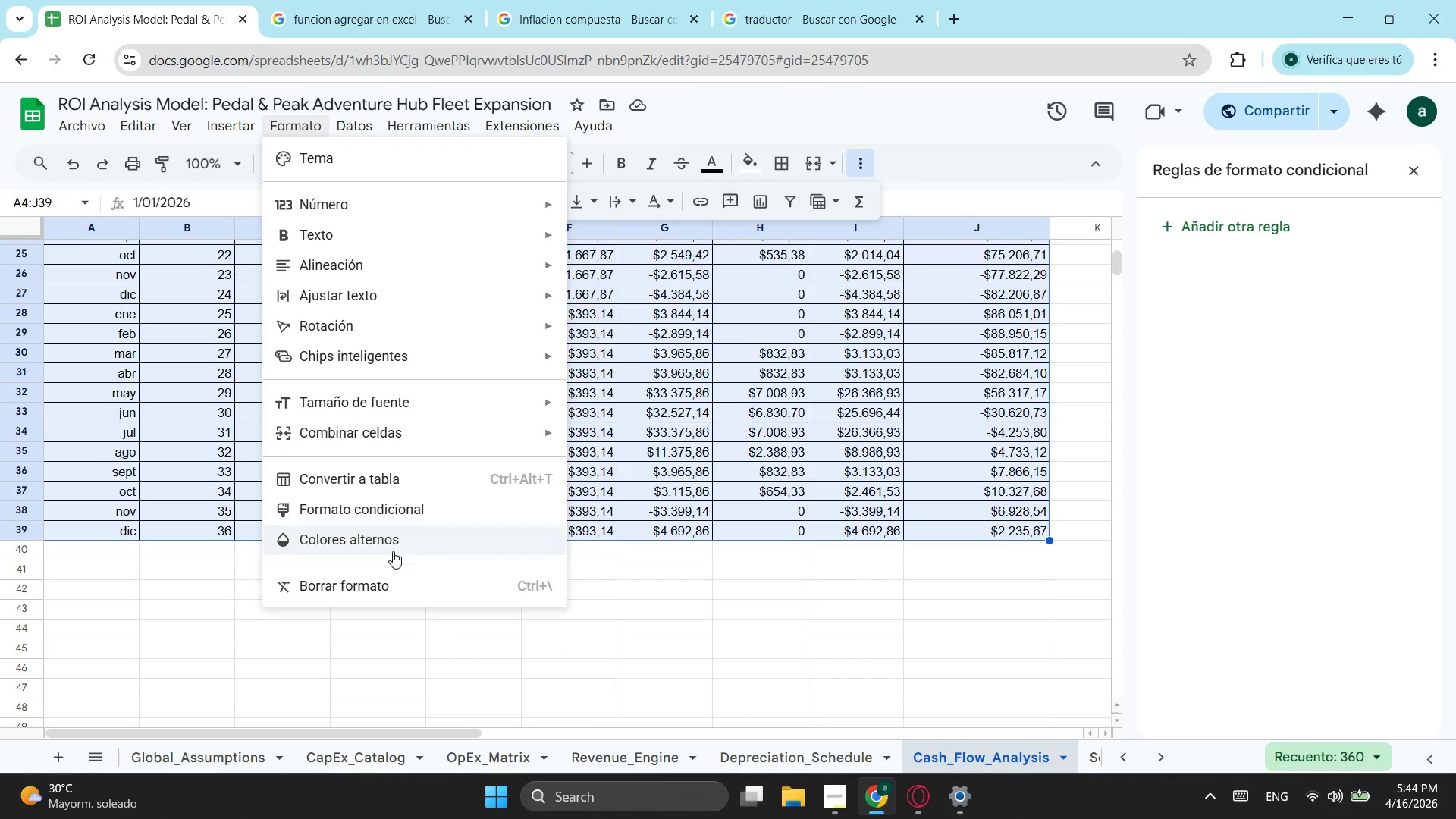 
left_click([393, 548])
 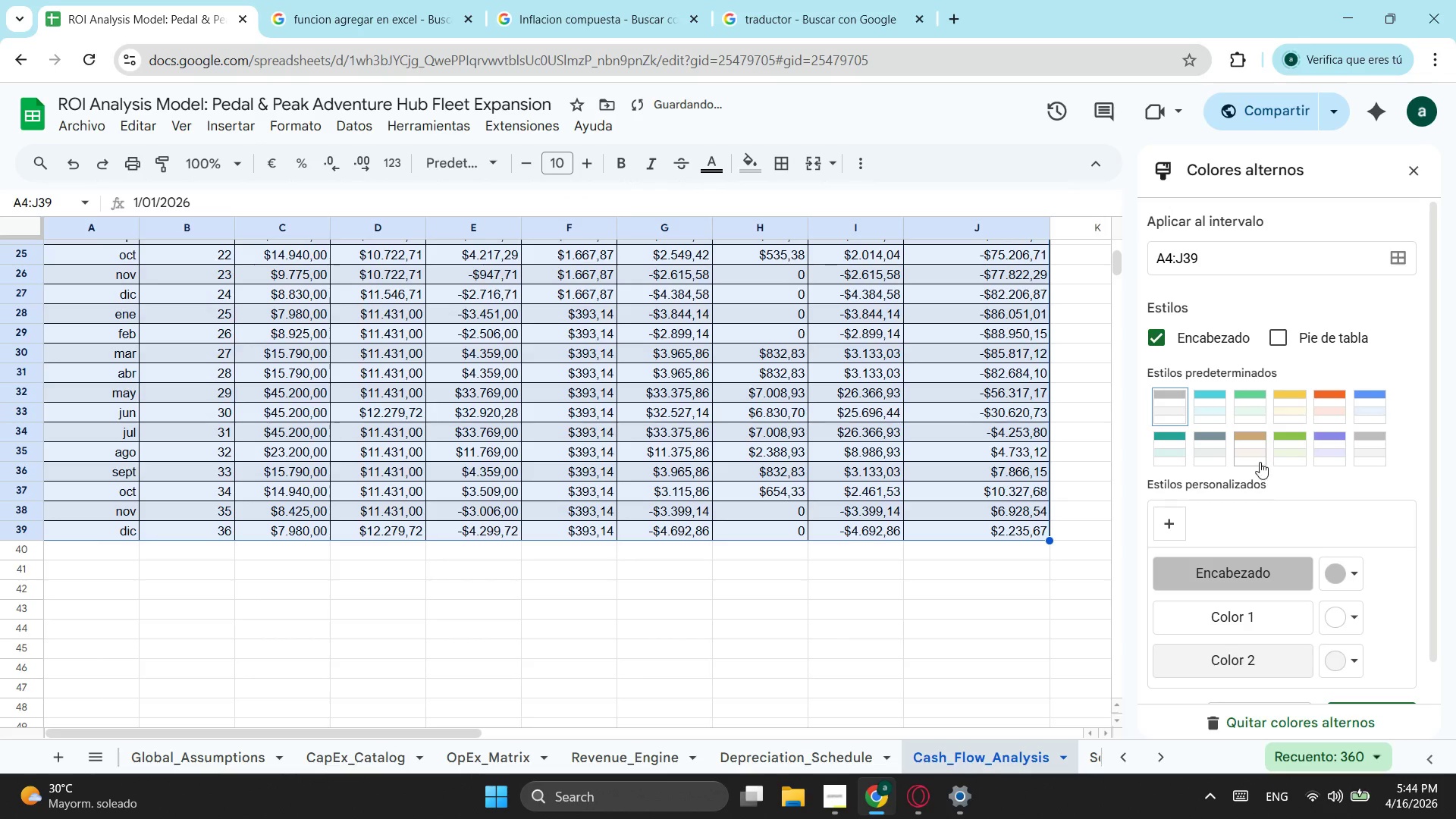 
left_click([1276, 447])
 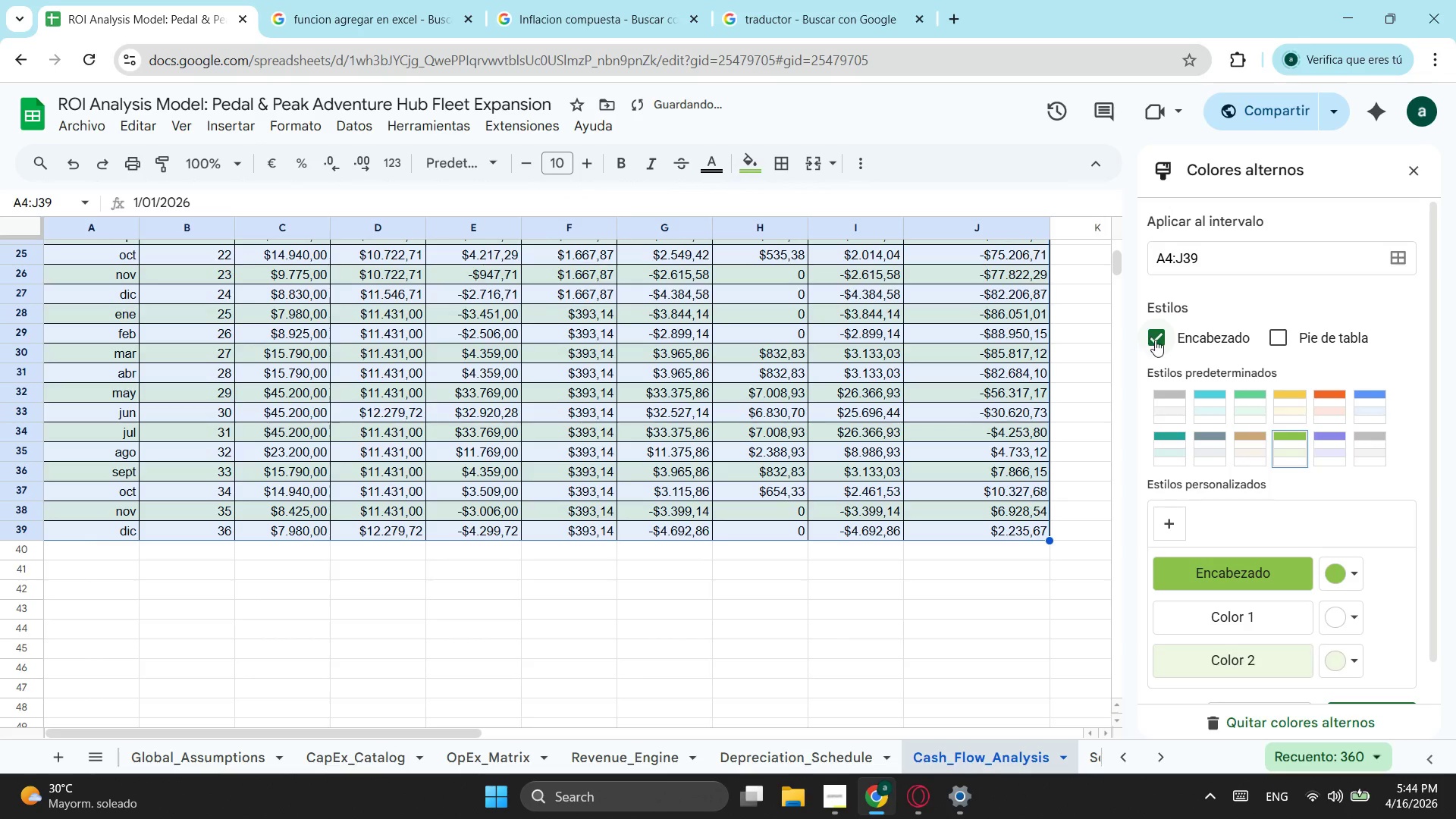 
left_click([1155, 340])
 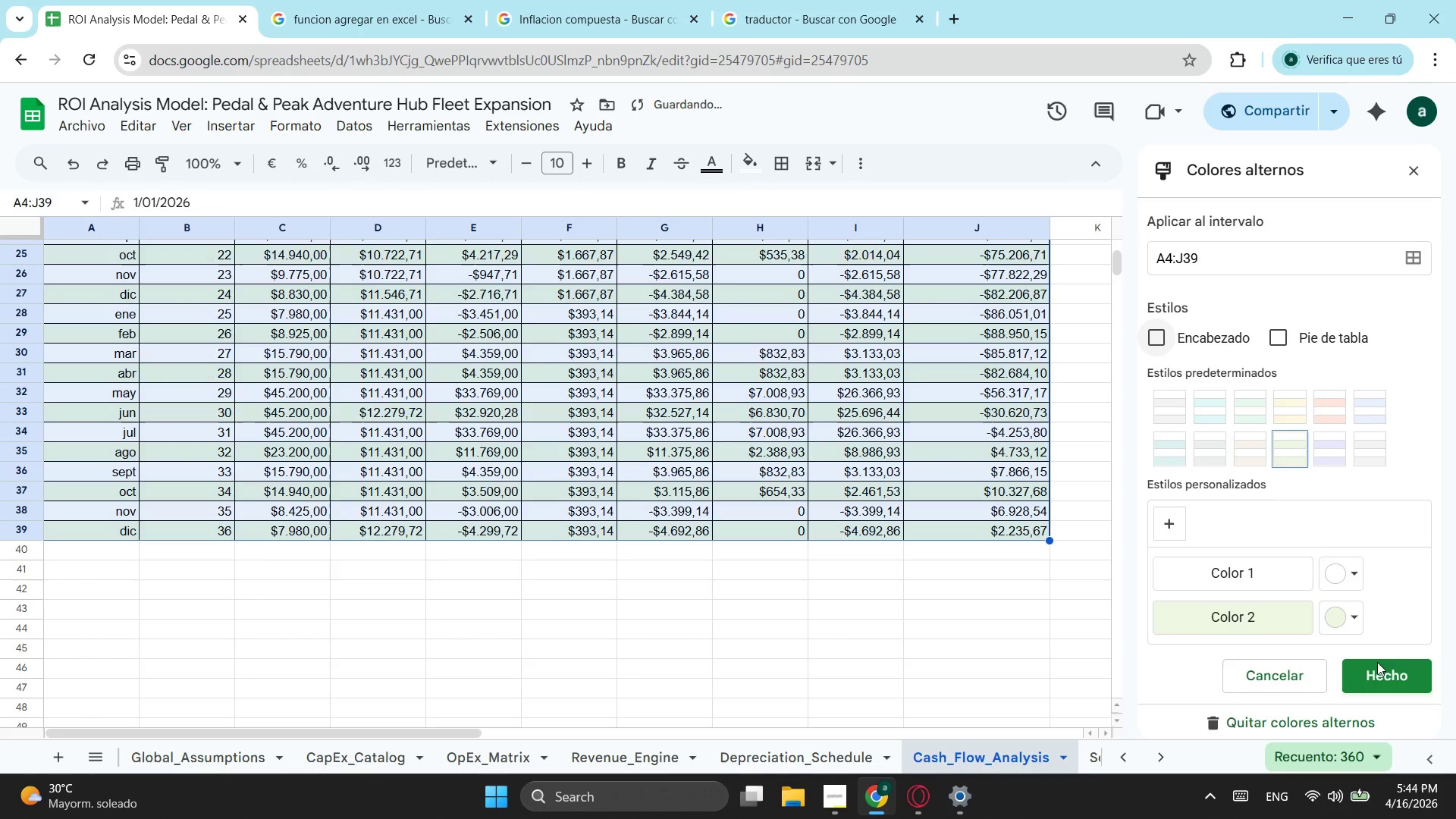 
left_click([1381, 667])
 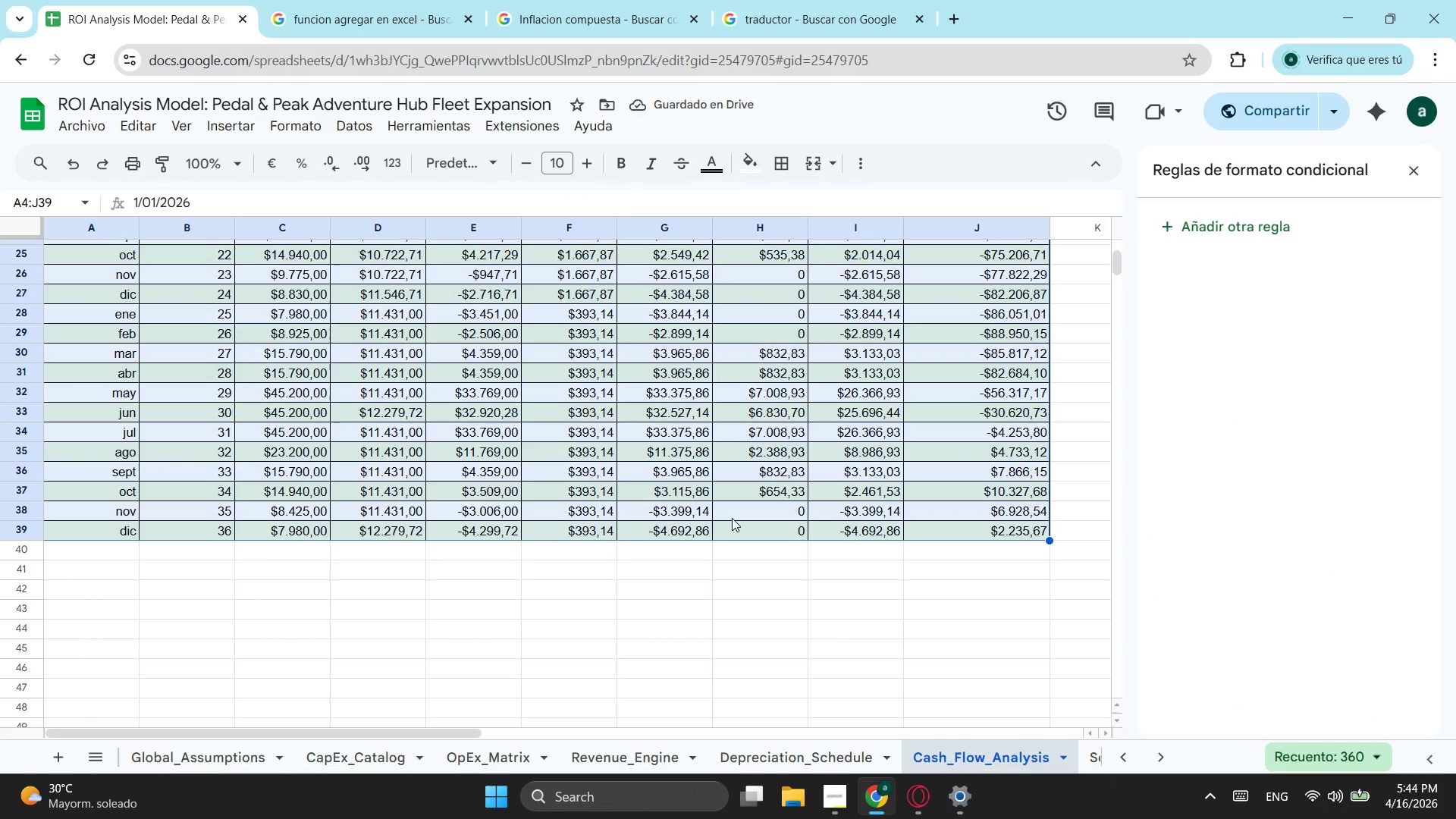 
left_click([812, 596])
 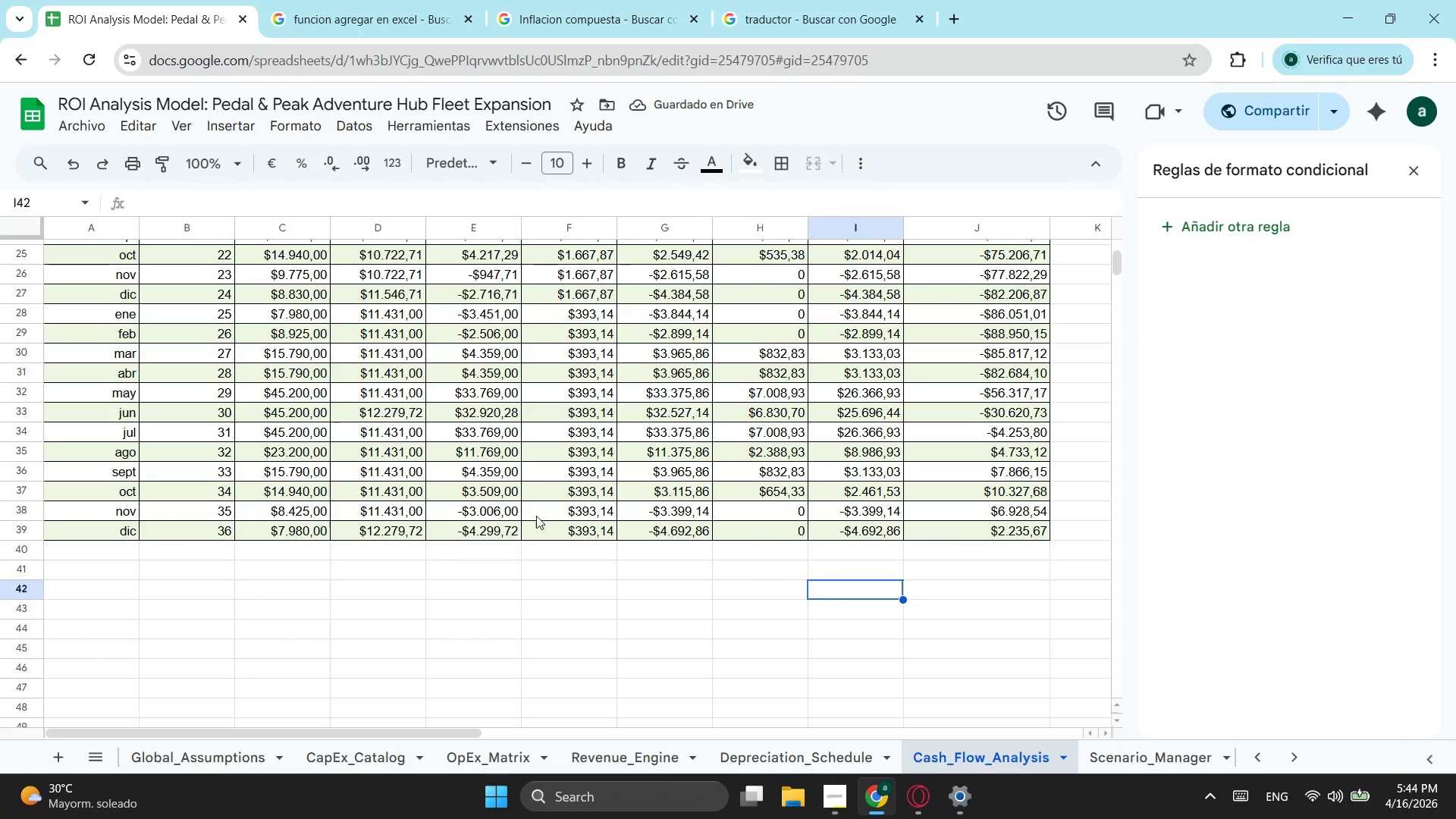 
scroll: coordinate [542, 515], scroll_direction: up, amount: 4.0
 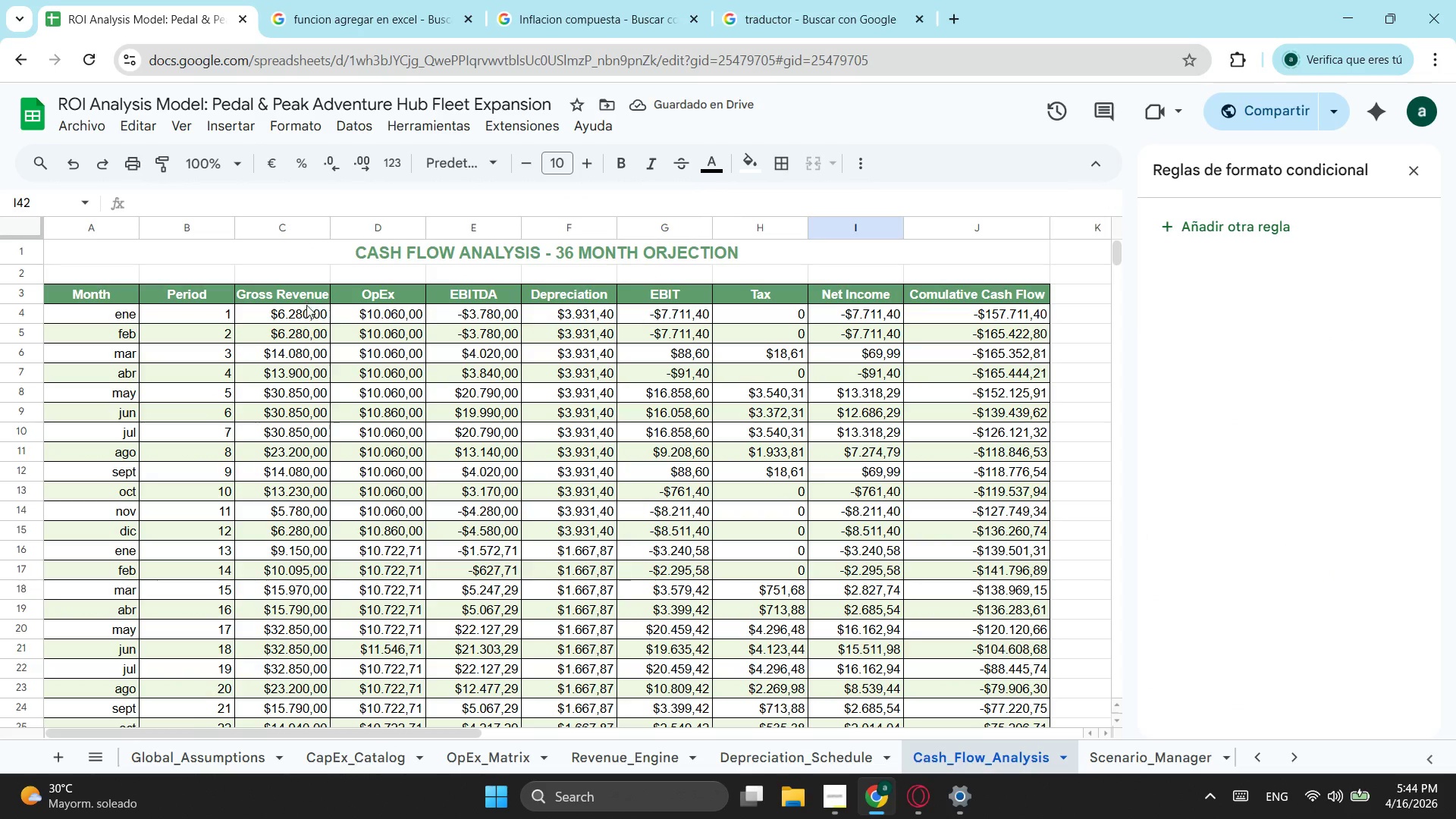 
left_click_drag(start_coordinate=[311, 315], to_coordinate=[859, 682])
 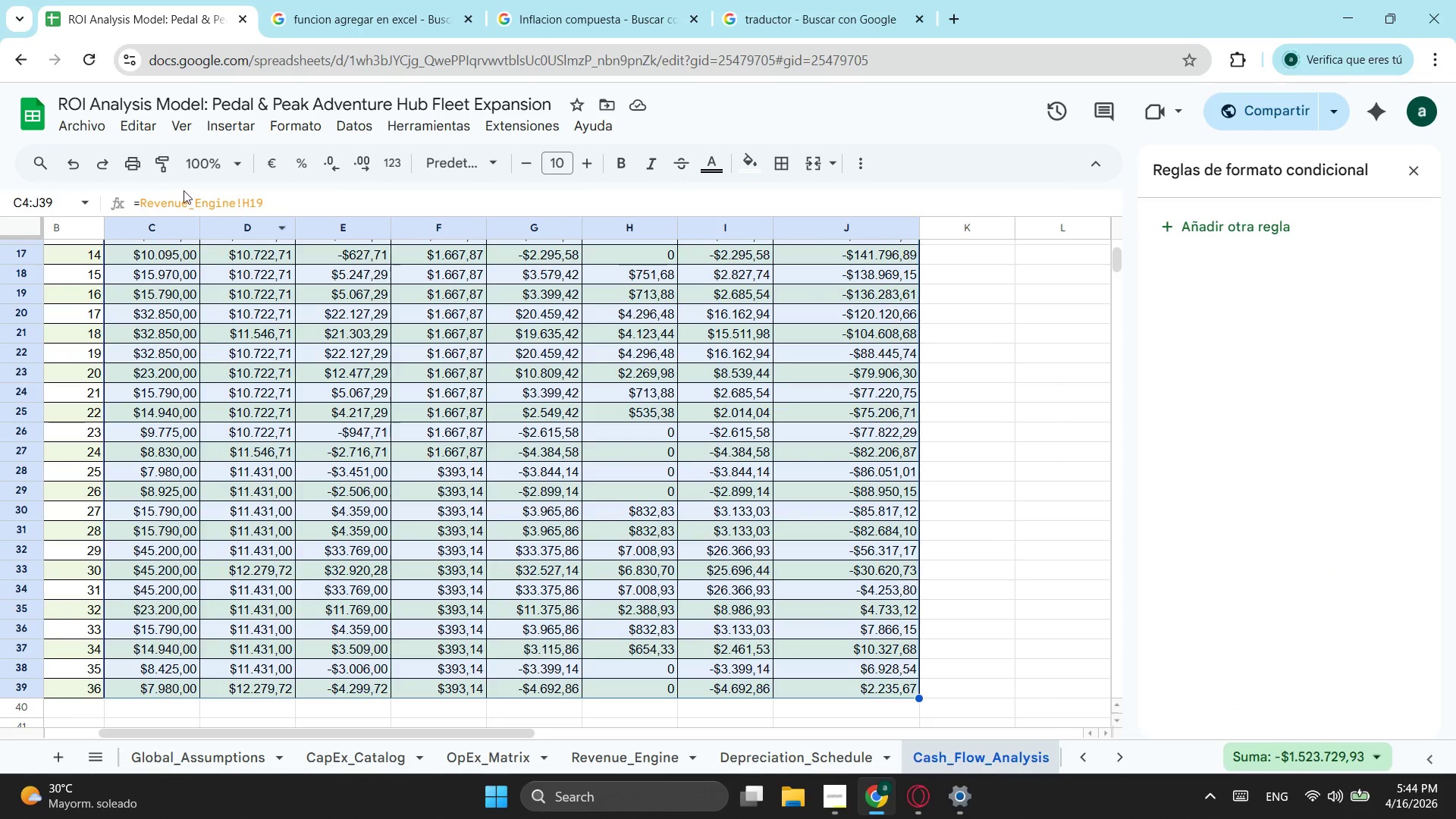 
scroll: coordinate [854, 587], scroll_direction: down, amount: 2.0
 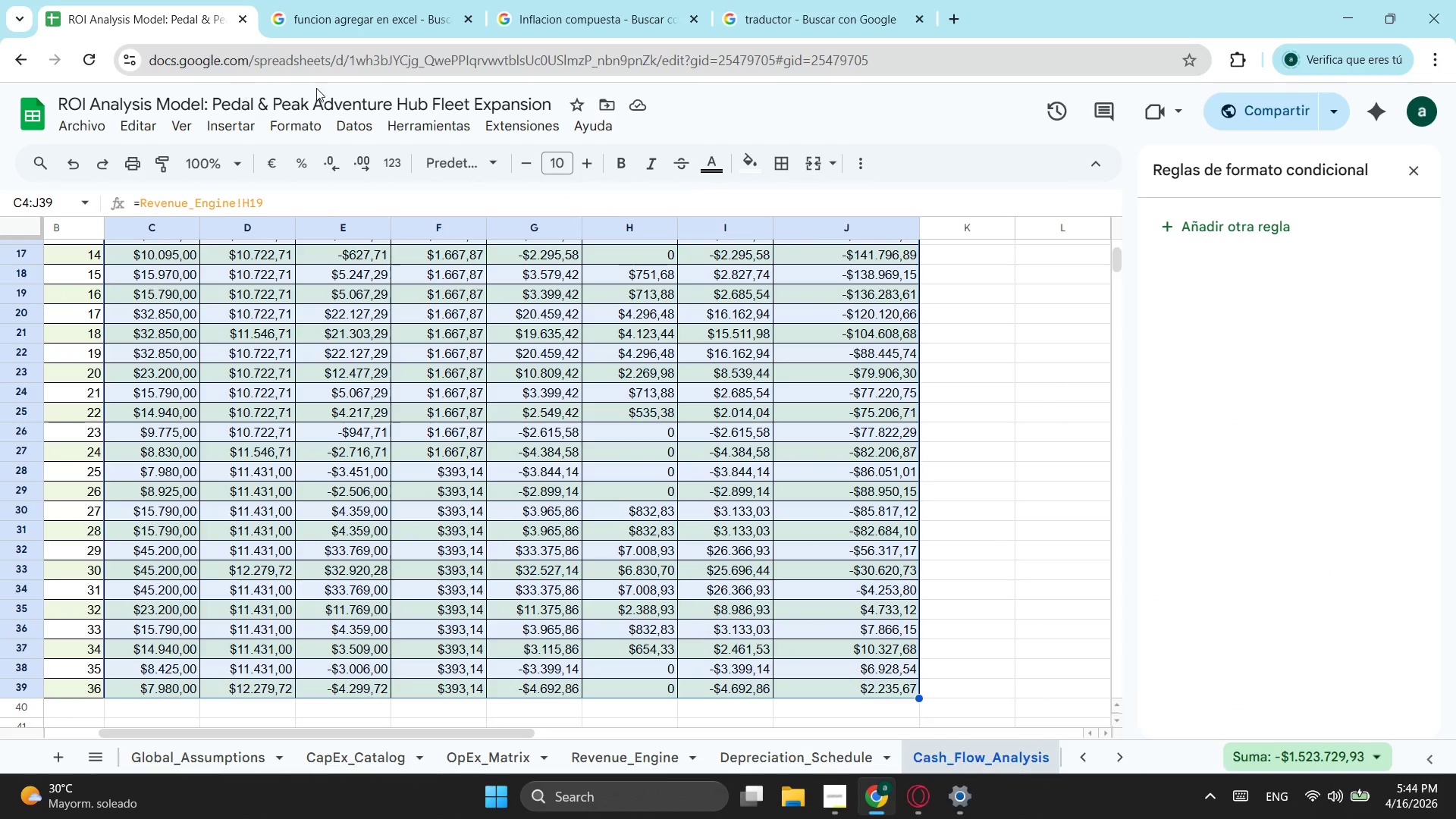 
left_click([349, 121])
 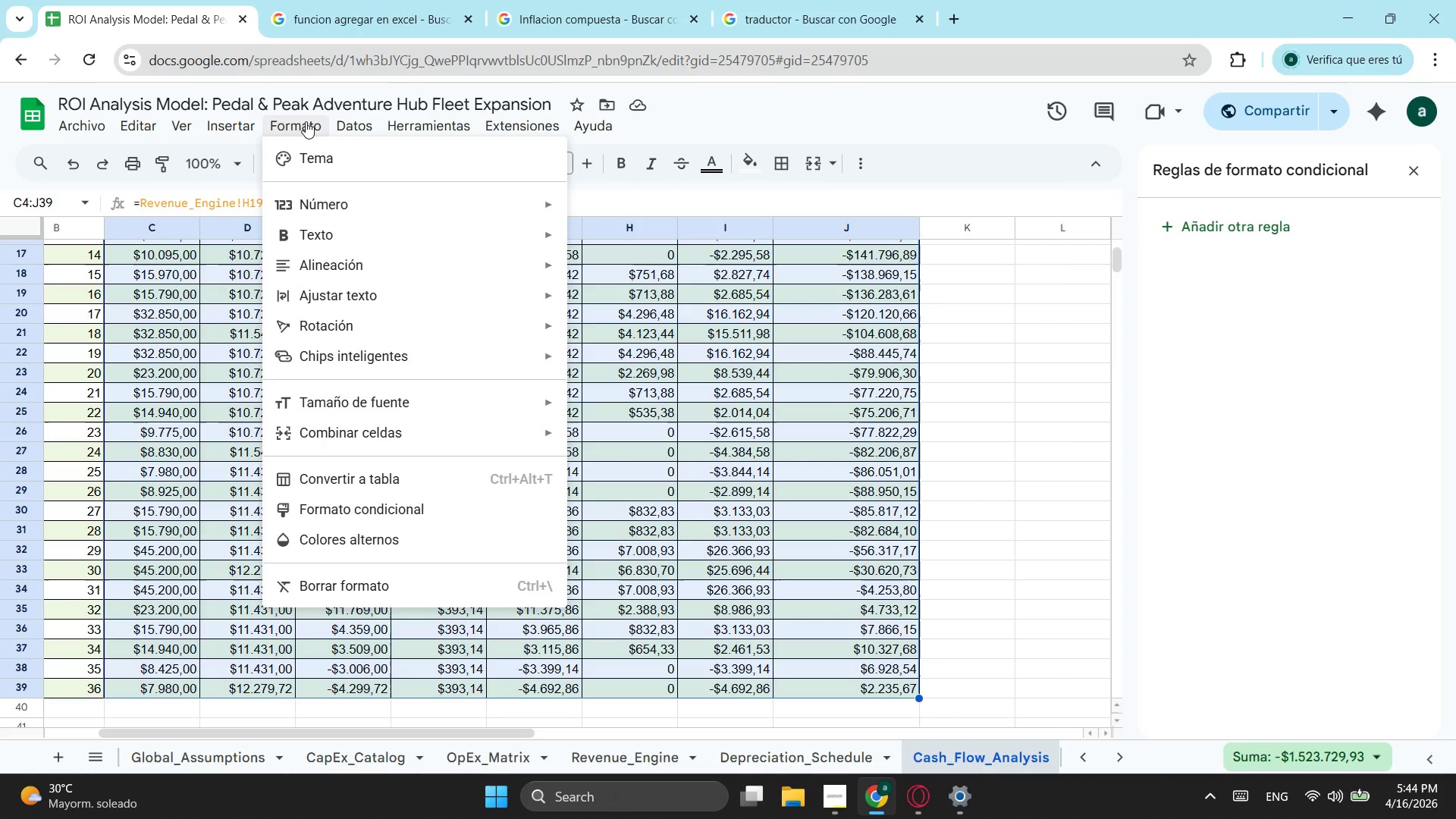 
wait(9.0)
 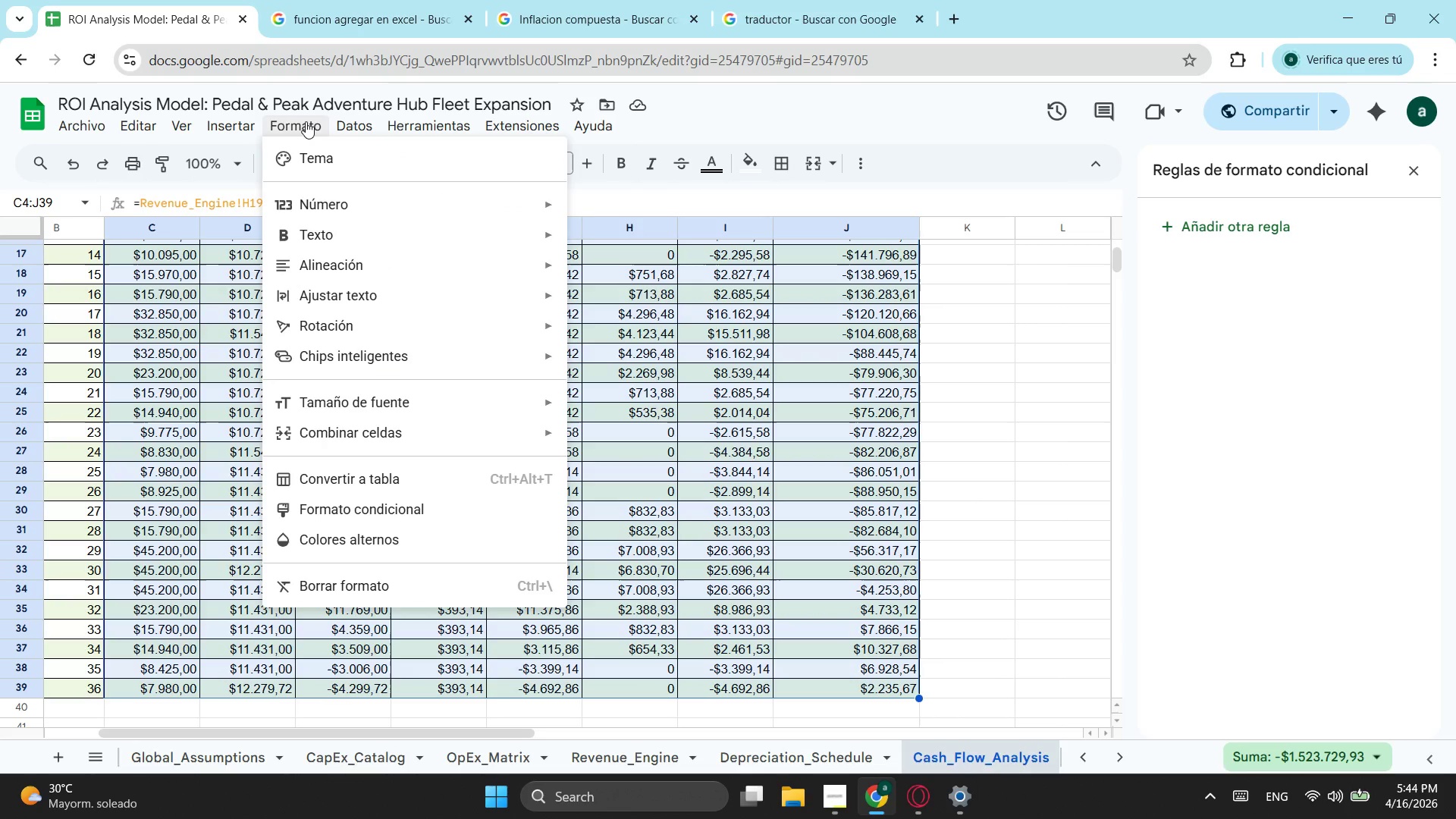 
left_click([683, 614])
 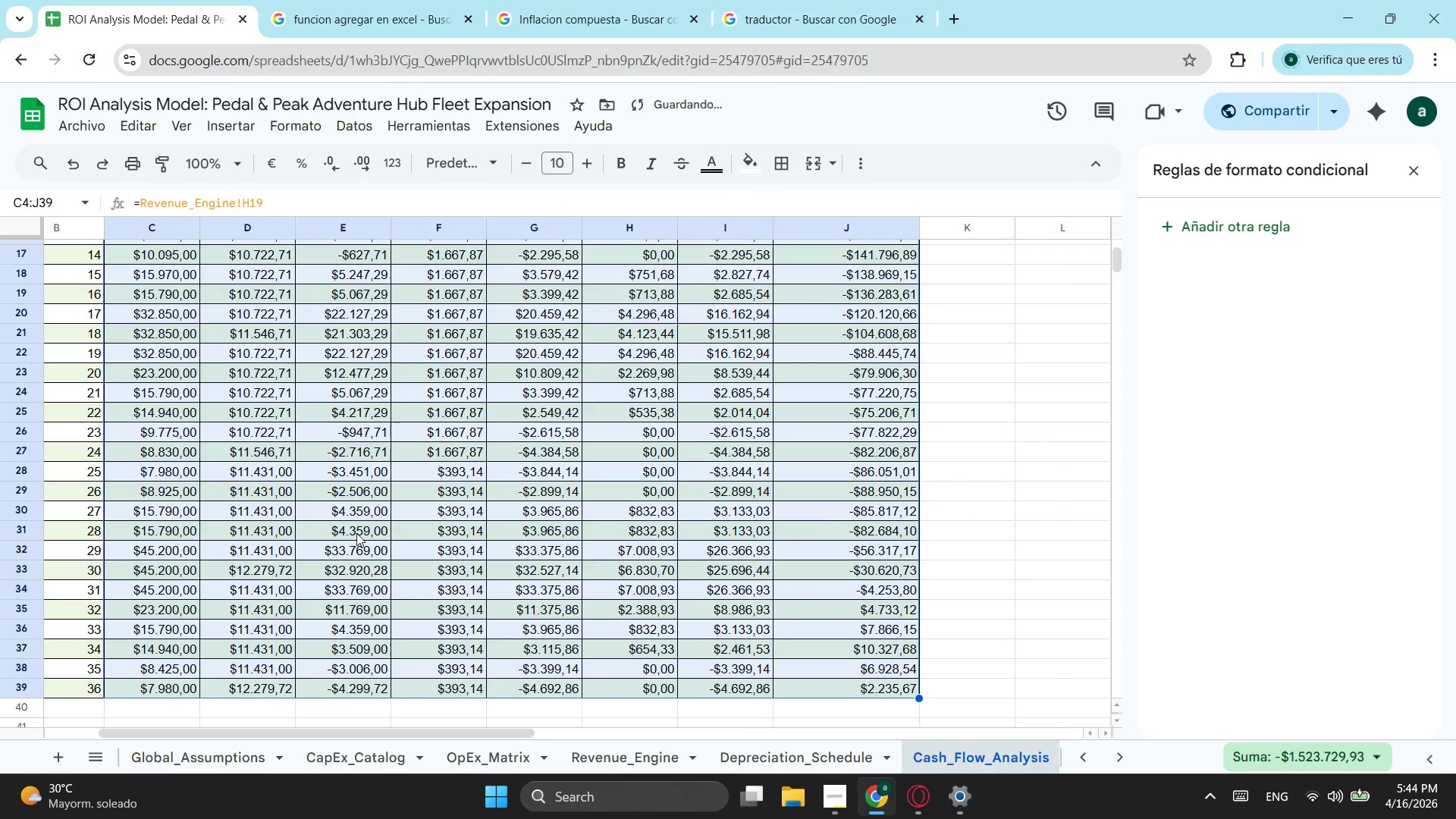 
scroll: coordinate [290, 497], scroll_direction: up, amount: 2.0
 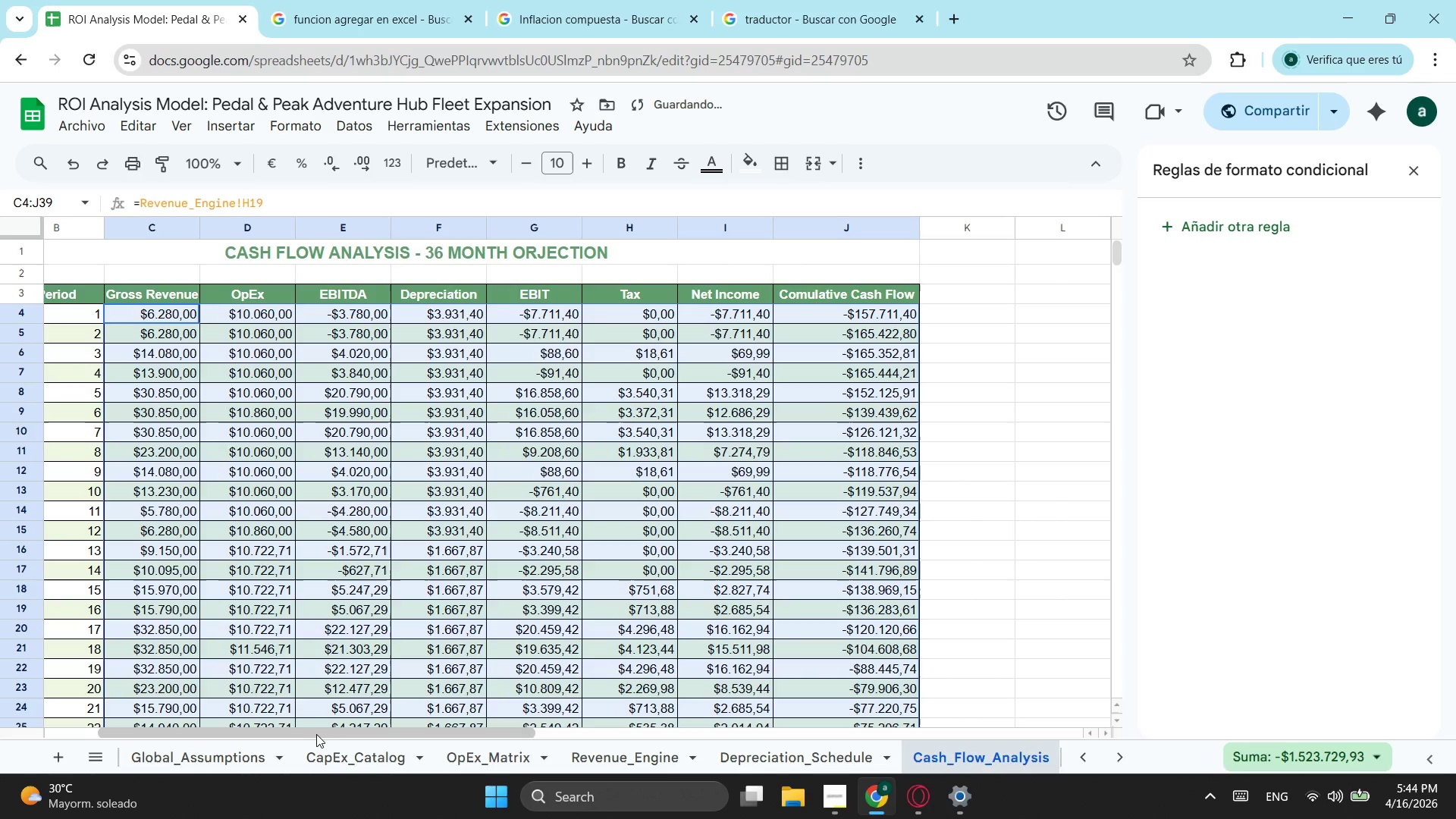 
left_click_drag(start_coordinate=[319, 734], to_coordinate=[64, 710])
 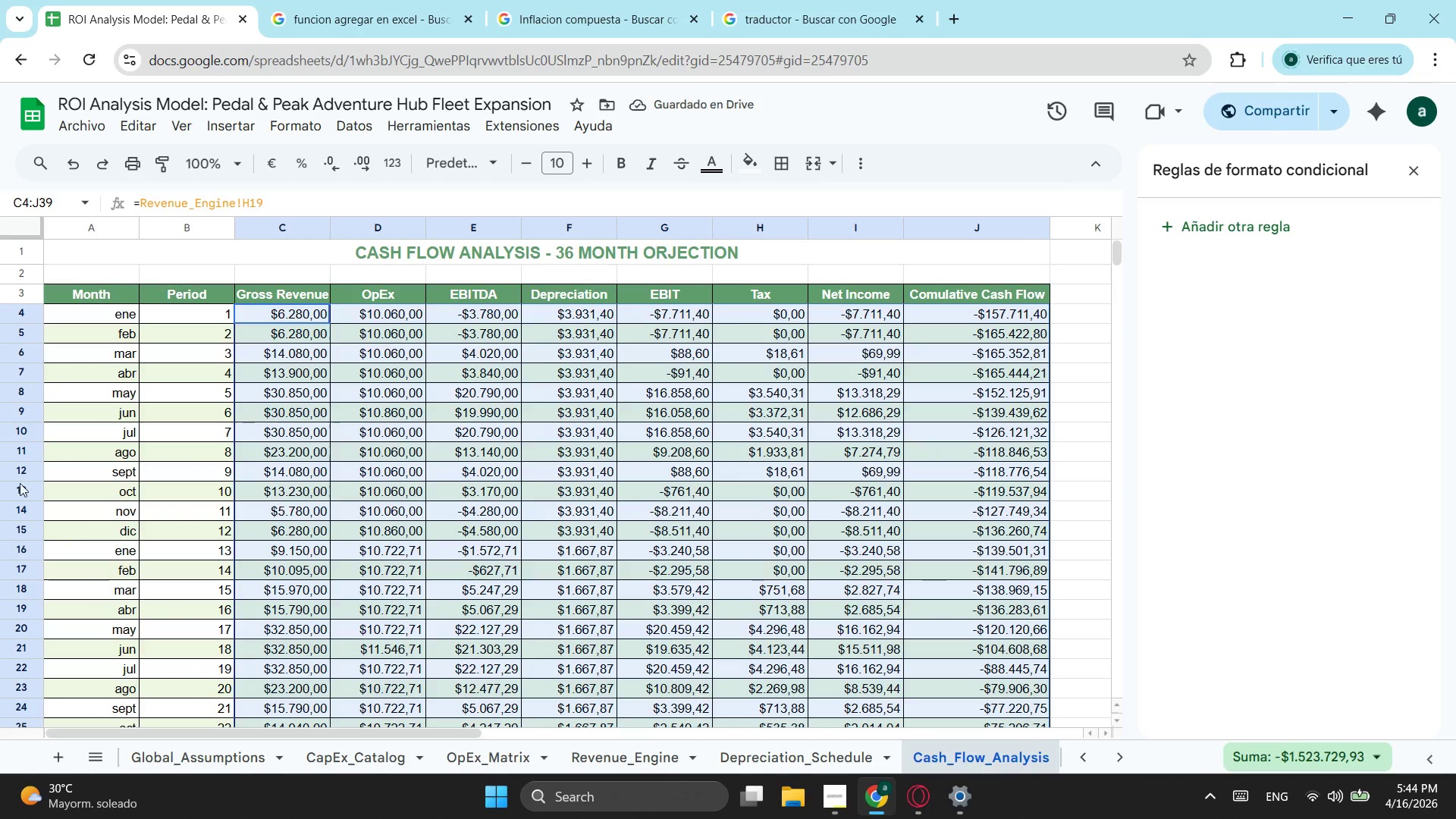 
scroll: coordinate [157, 398], scroll_direction: none, amount: 0.0
 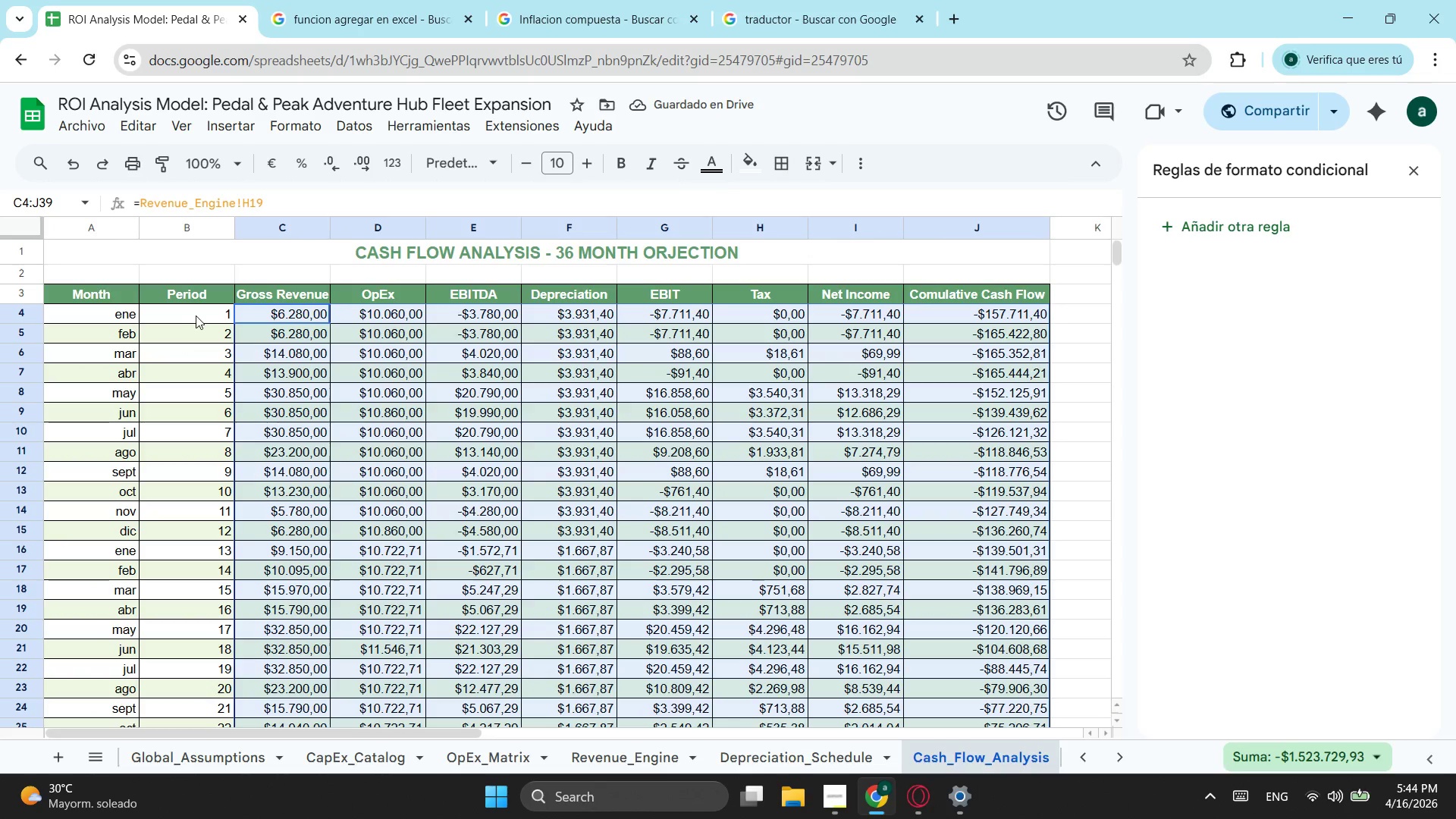 
left_click_drag(start_coordinate=[199, 315], to_coordinate=[203, 687])
 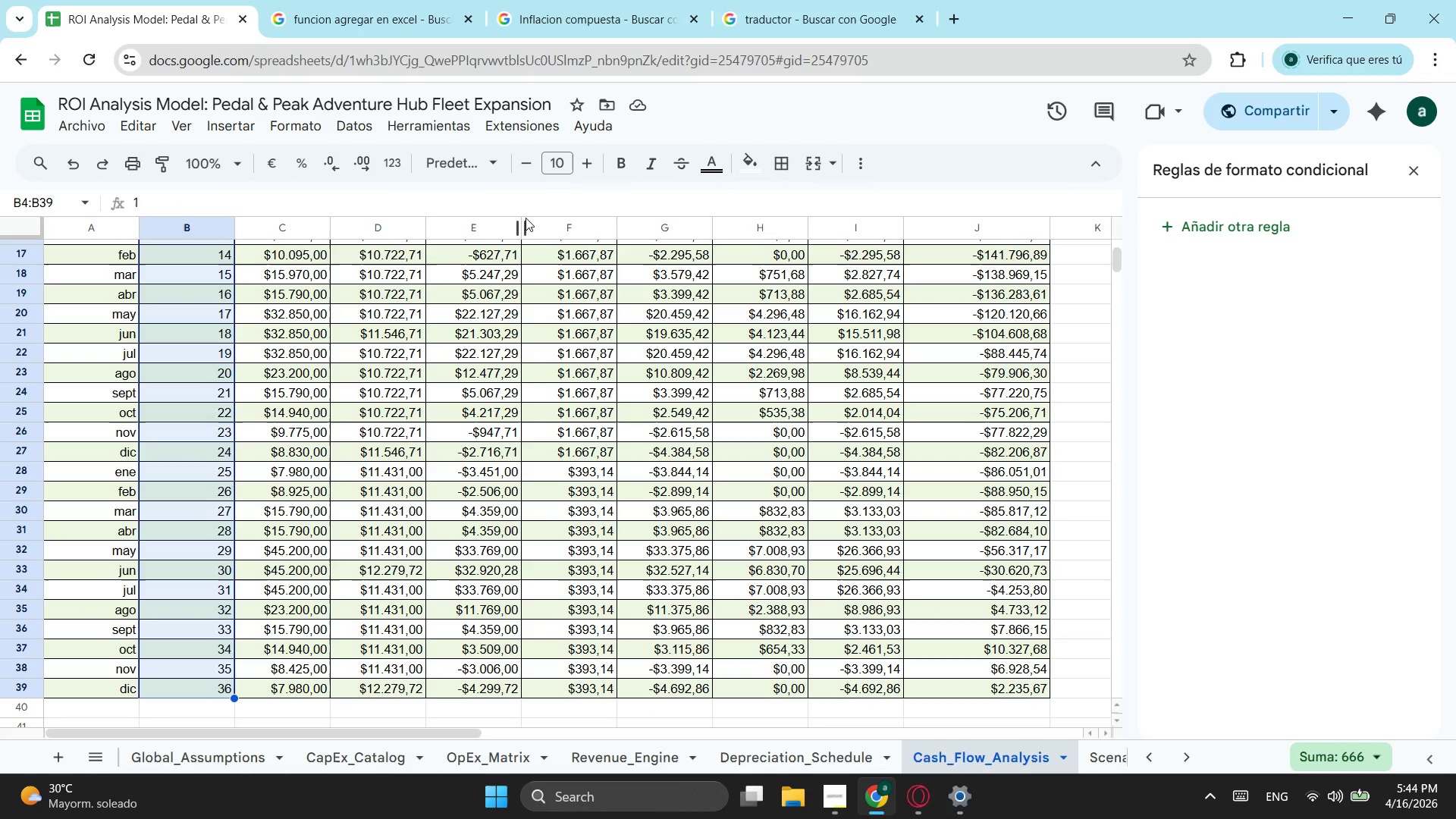 
scroll: coordinate [204, 688], scroll_direction: down, amount: 2.0
 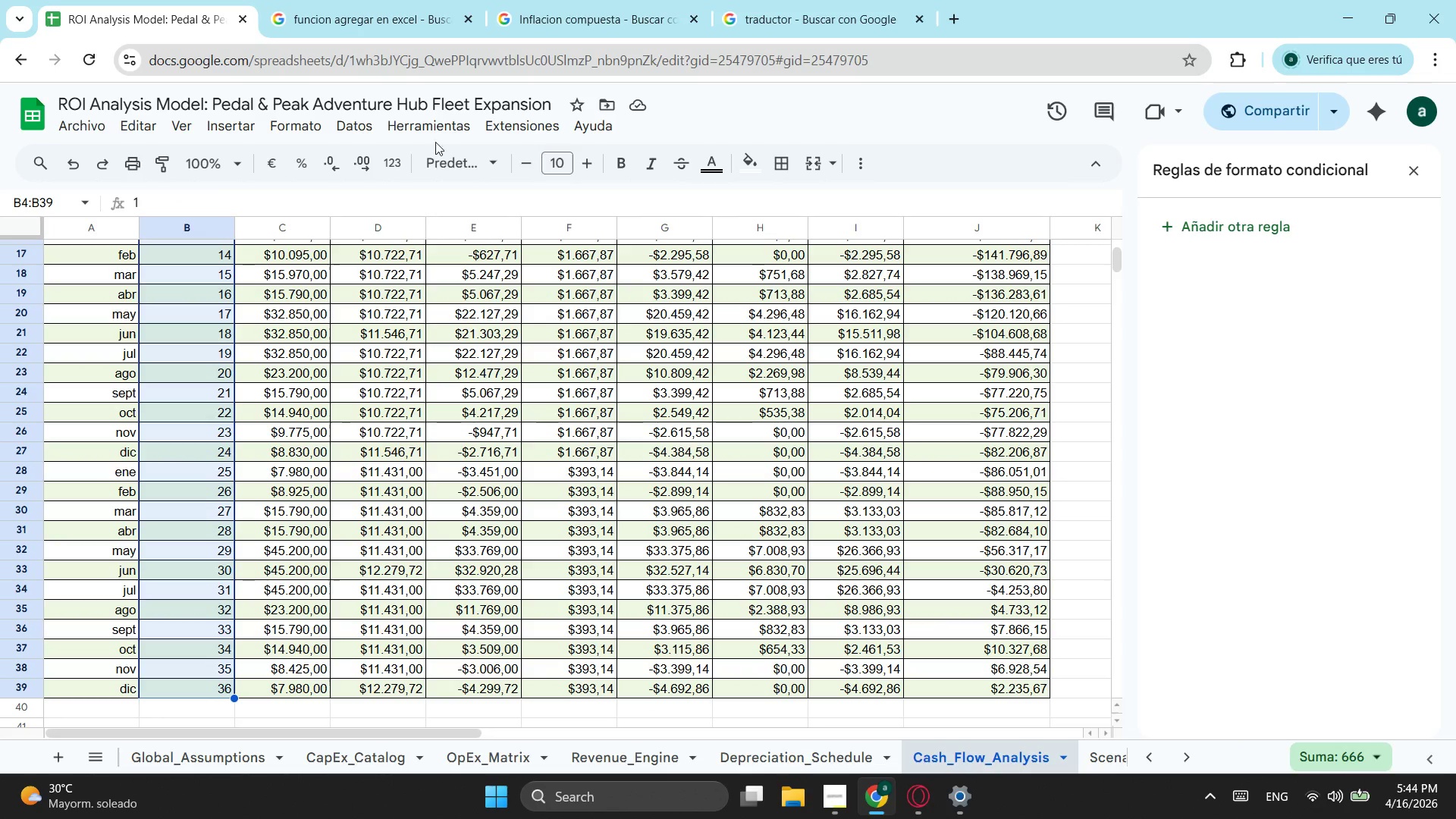 
left_click([299, 127])
 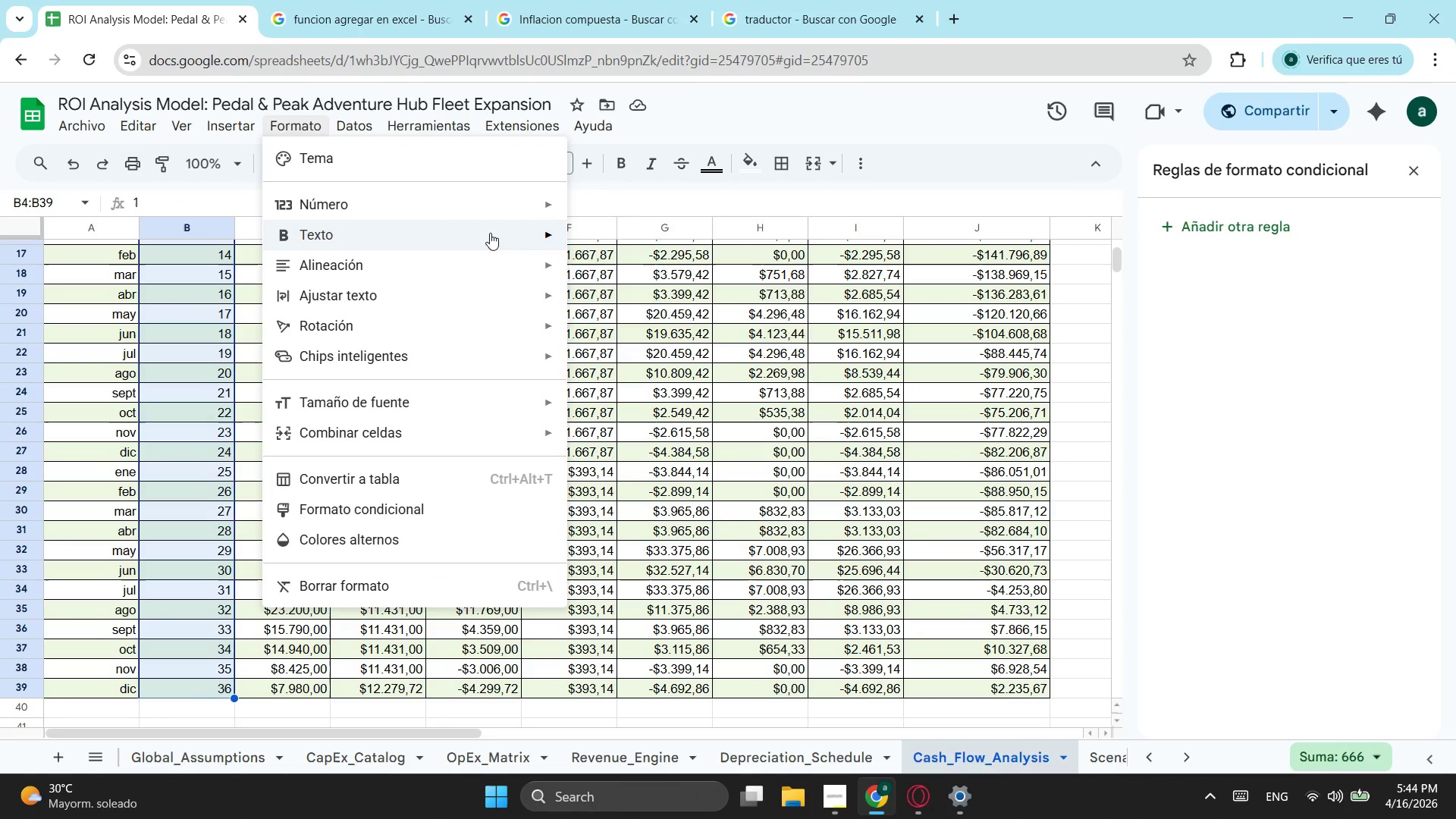 
mouse_move([517, 210])
 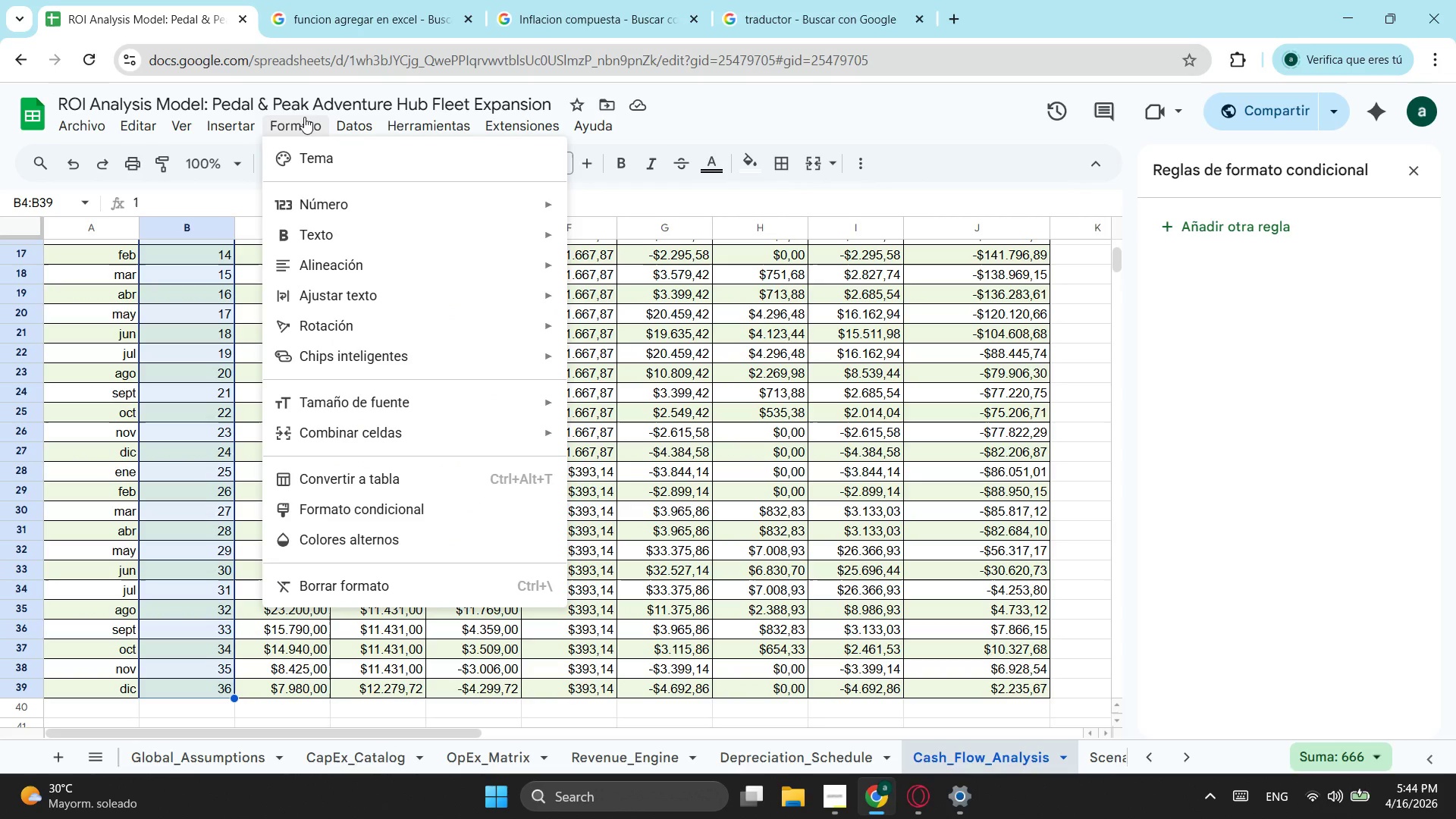 
wait(6.27)
 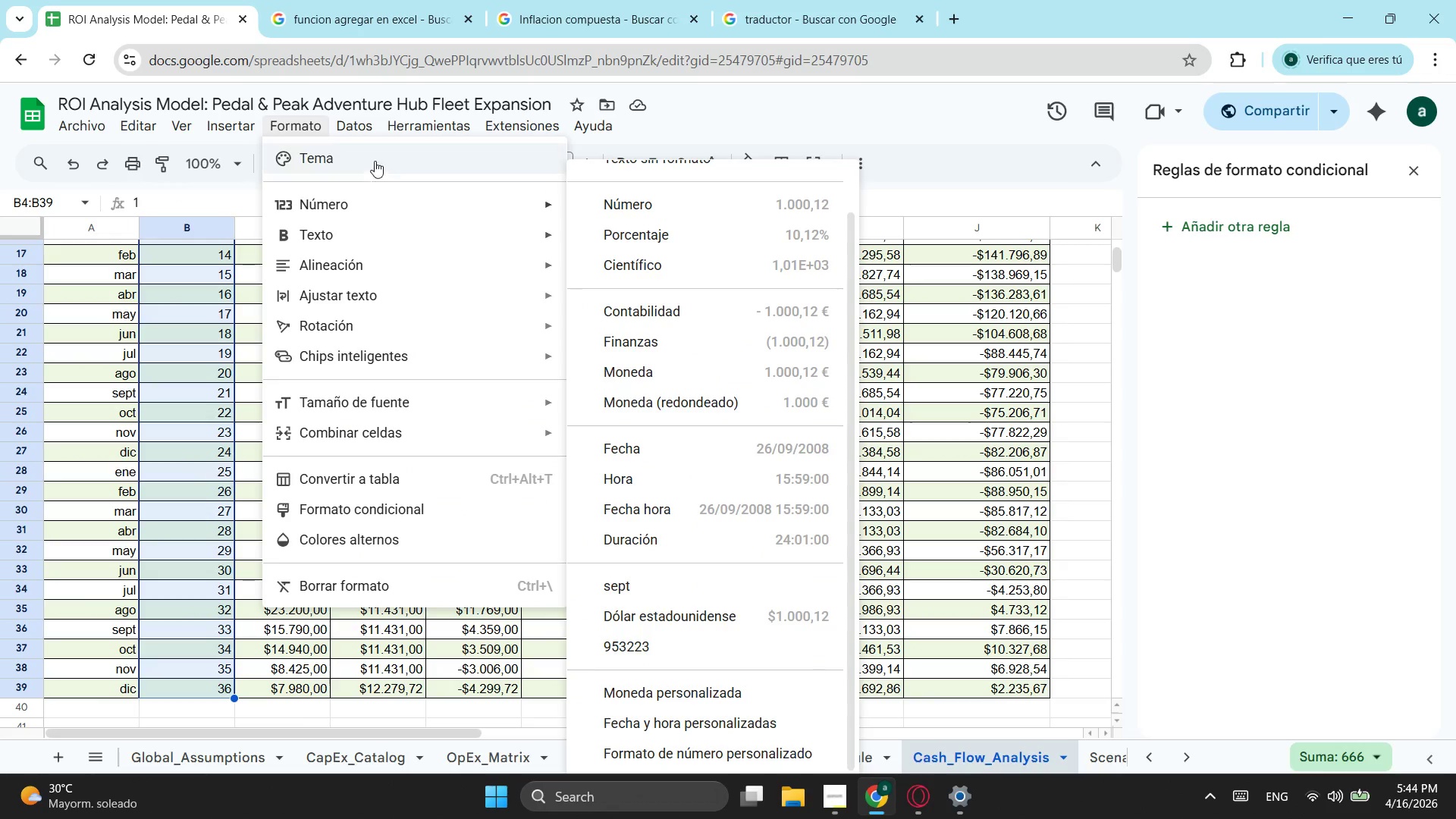 
left_click([689, 212])
 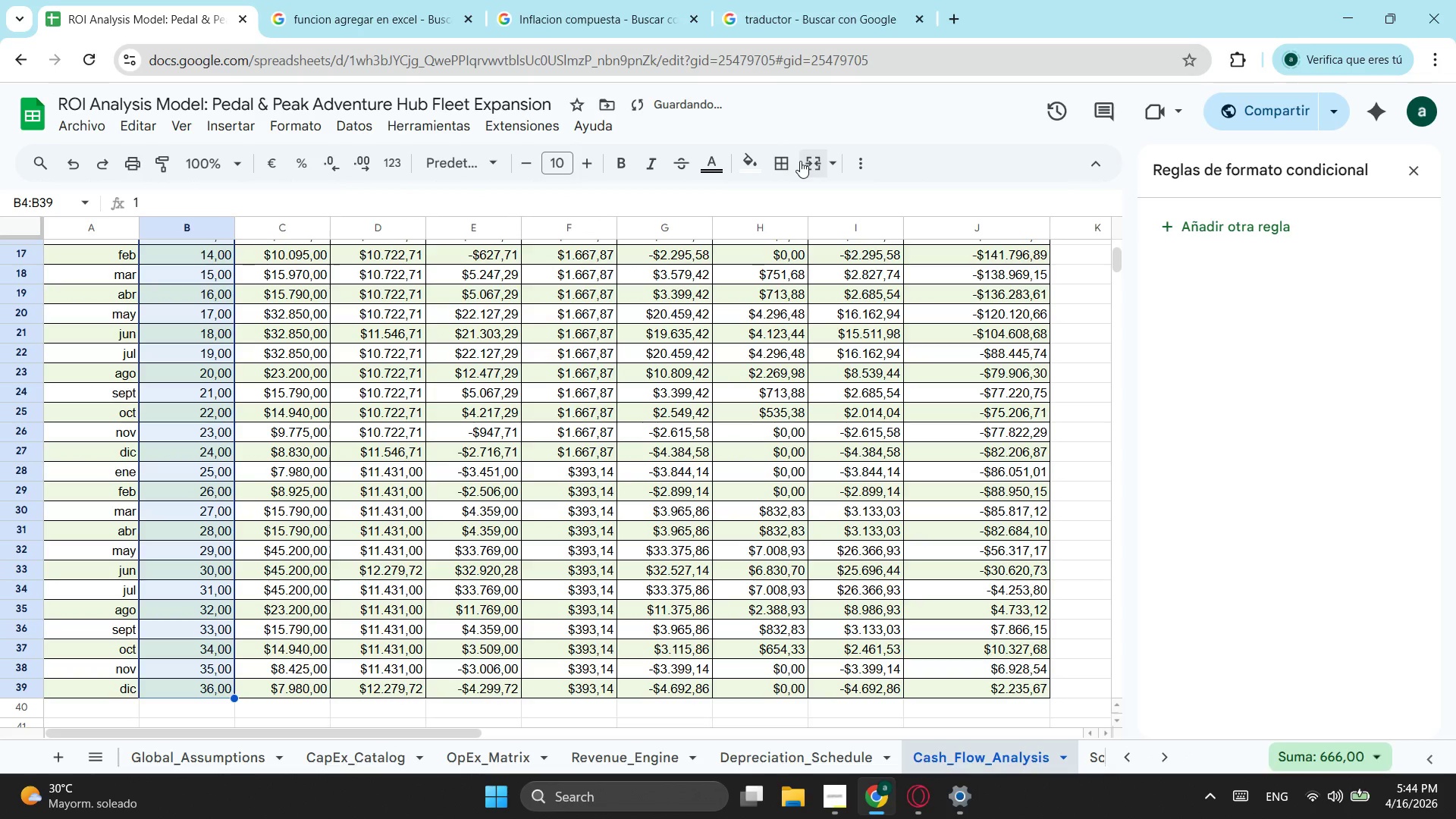 
left_click([818, 164])
 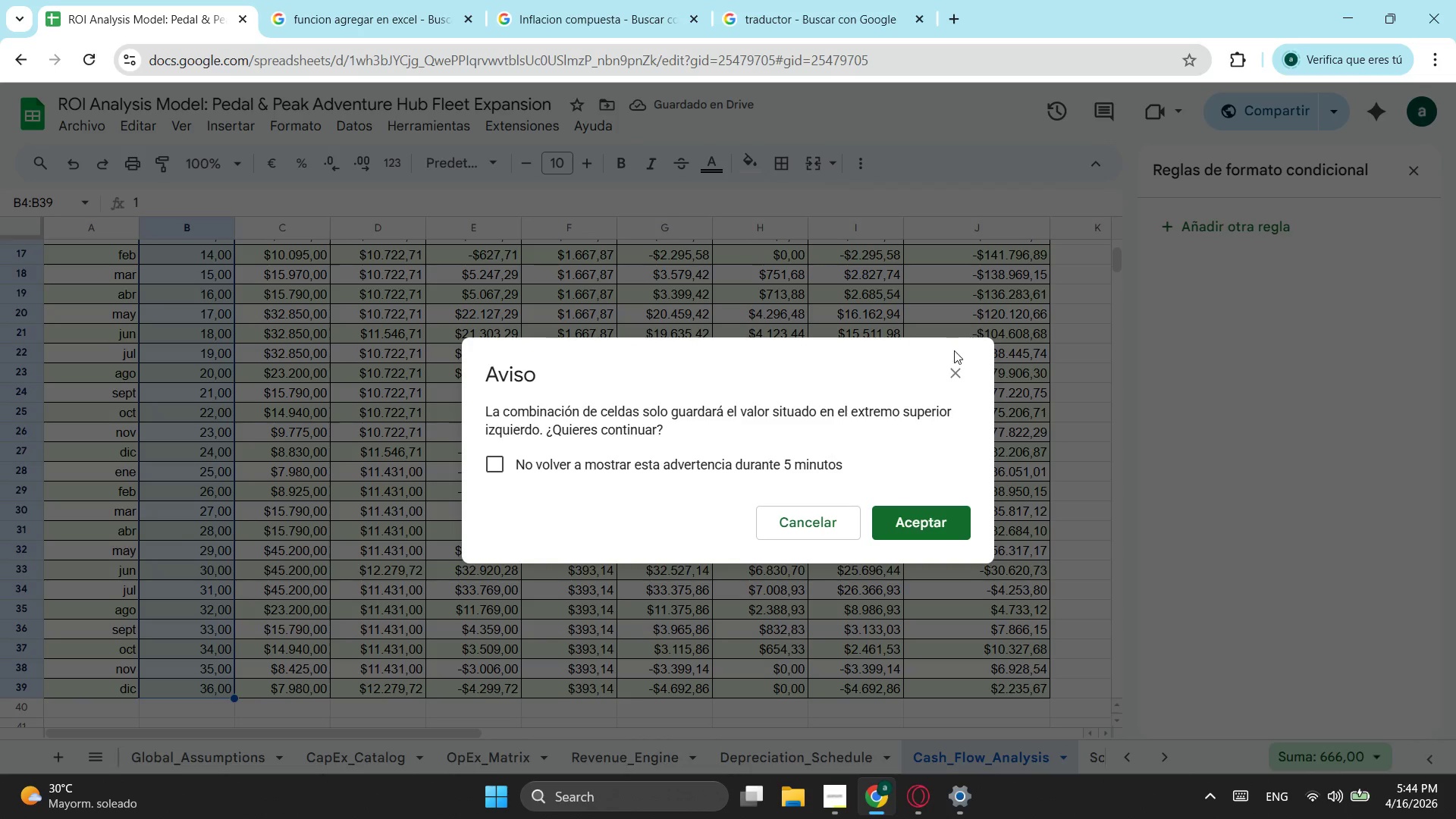 
left_click([950, 372])
 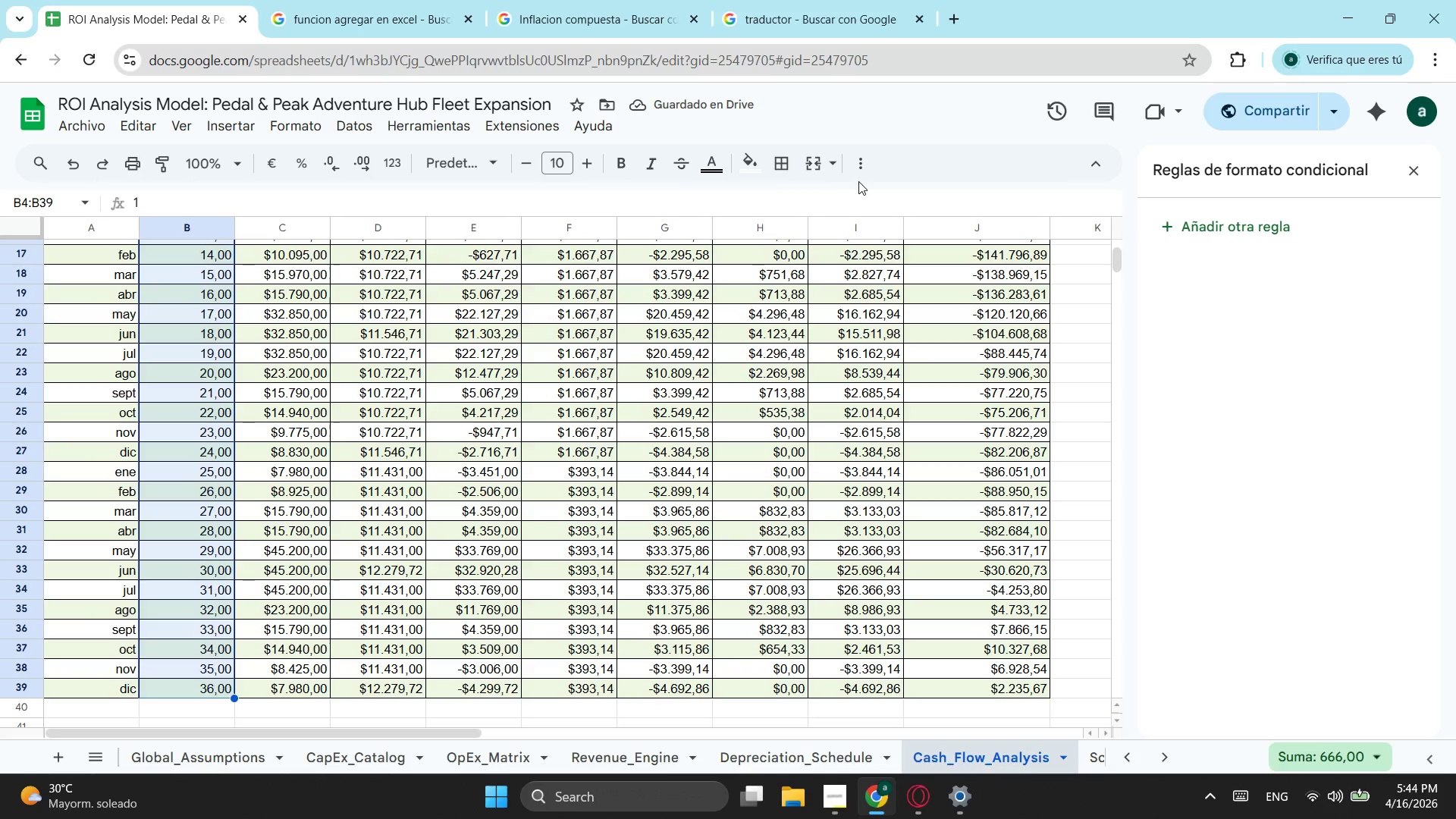 
double_click([867, 166])
 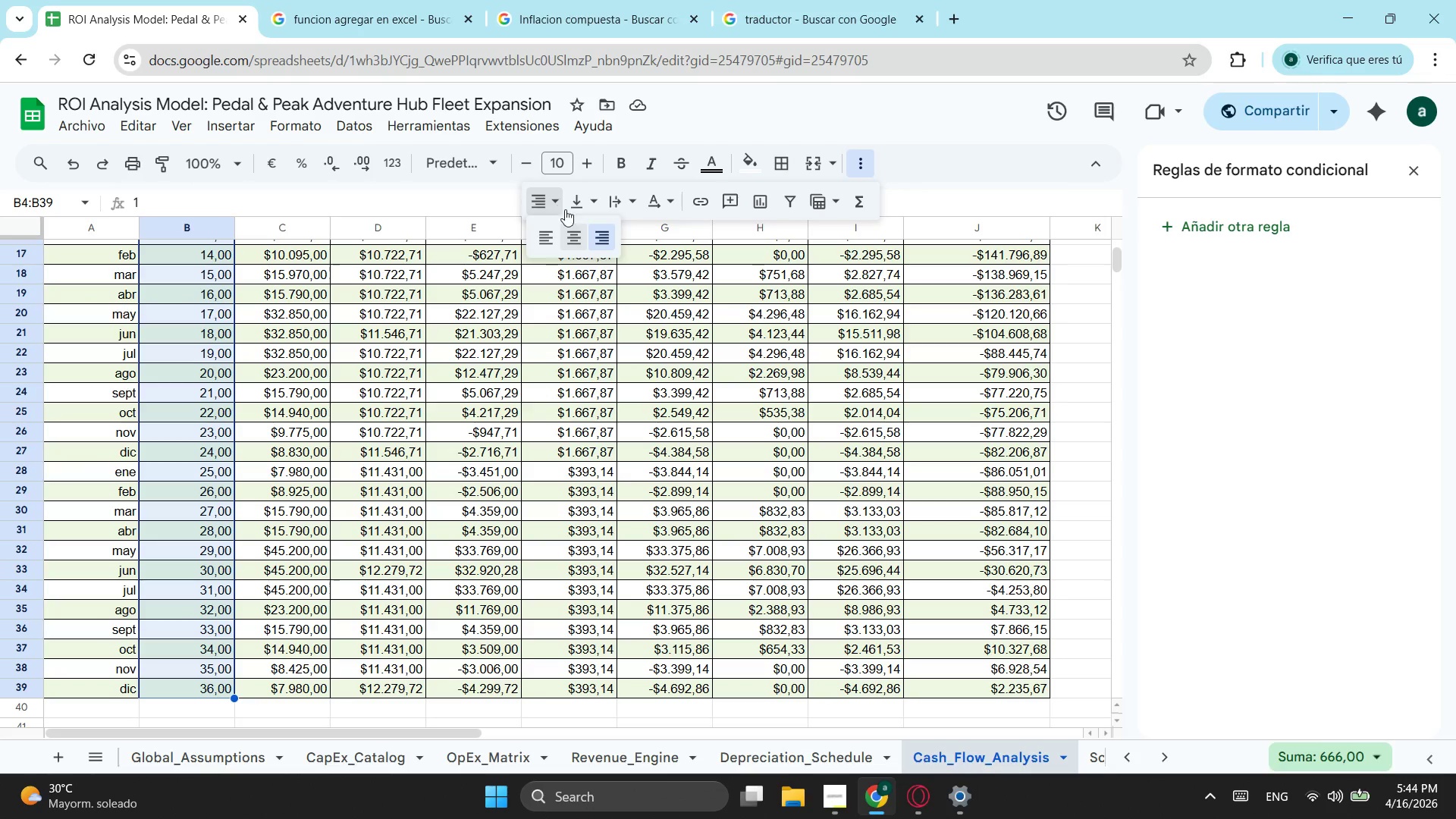 
left_click([576, 232])
 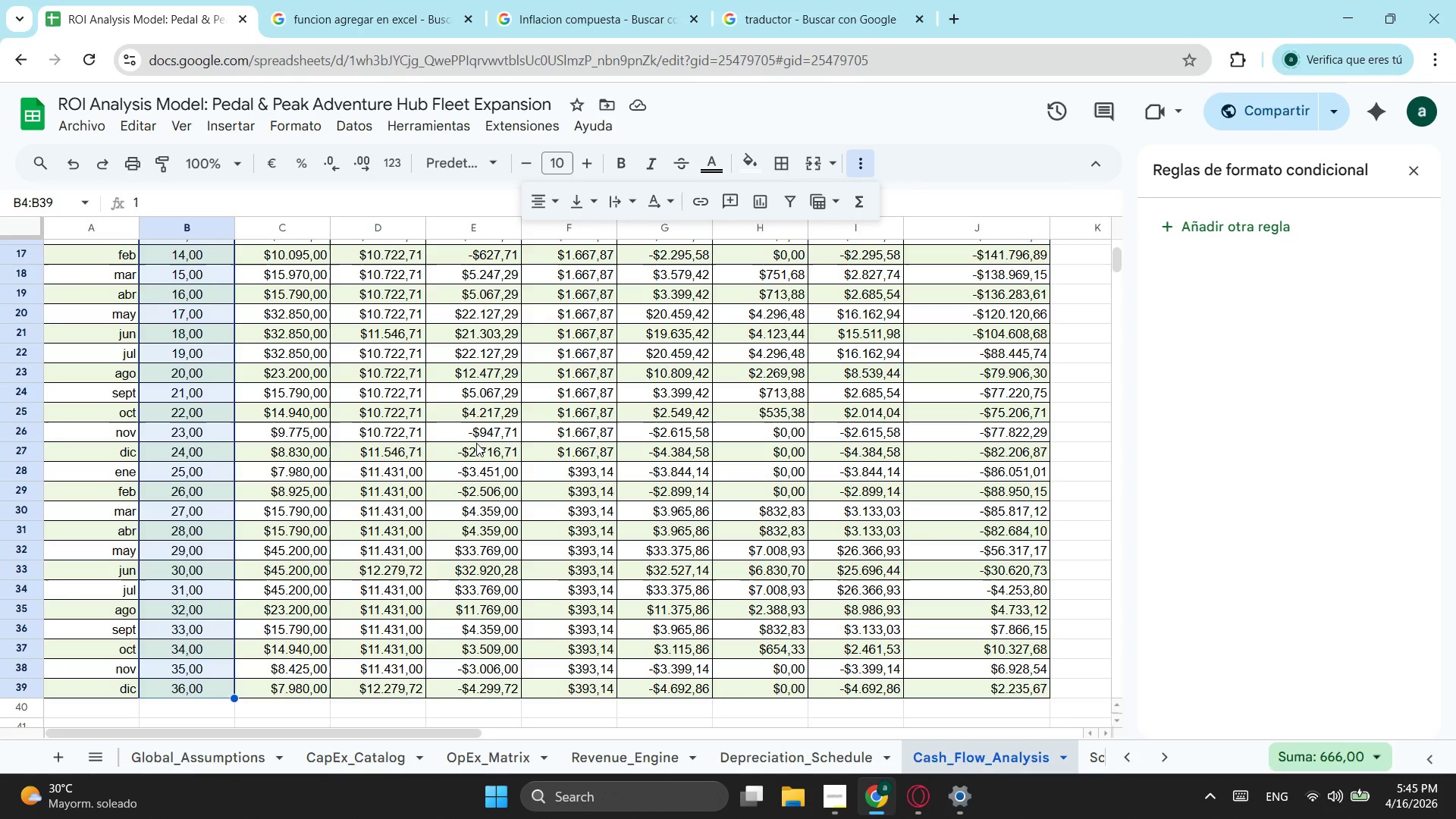 
wait(20.19)
 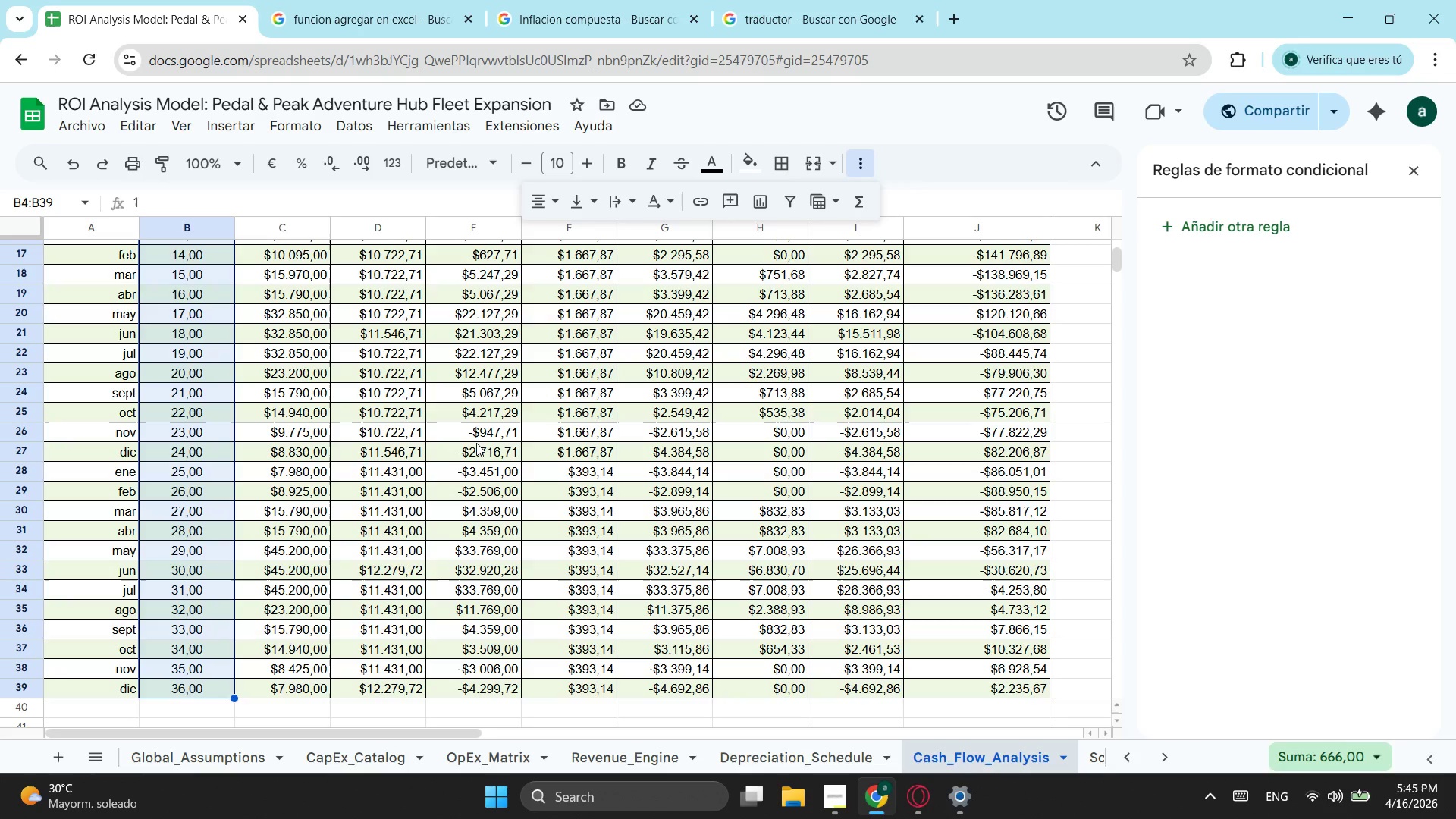 
scroll: coordinate [422, 488], scroll_direction: up, amount: 2.0
 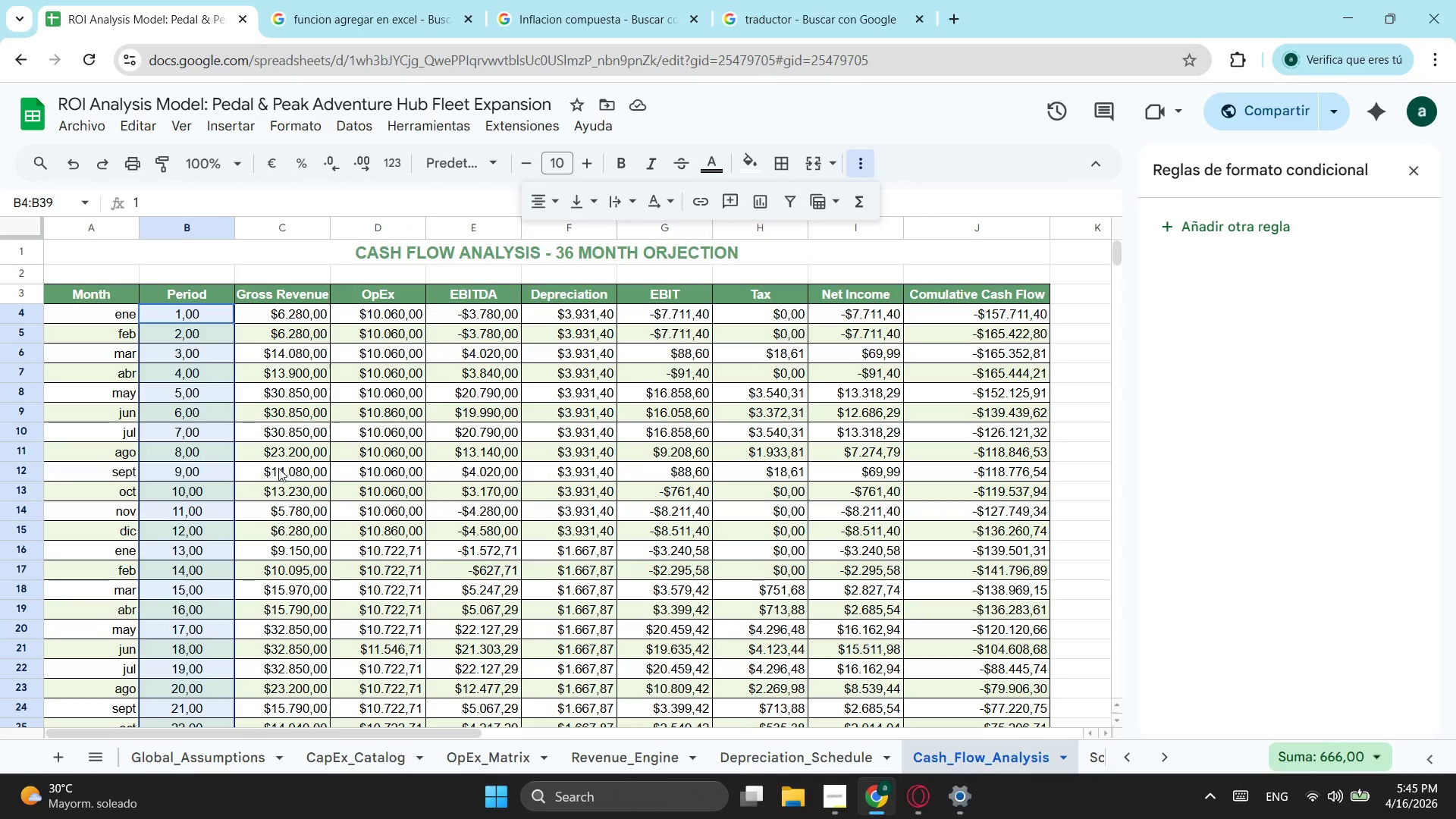 
left_click([292, 462])
 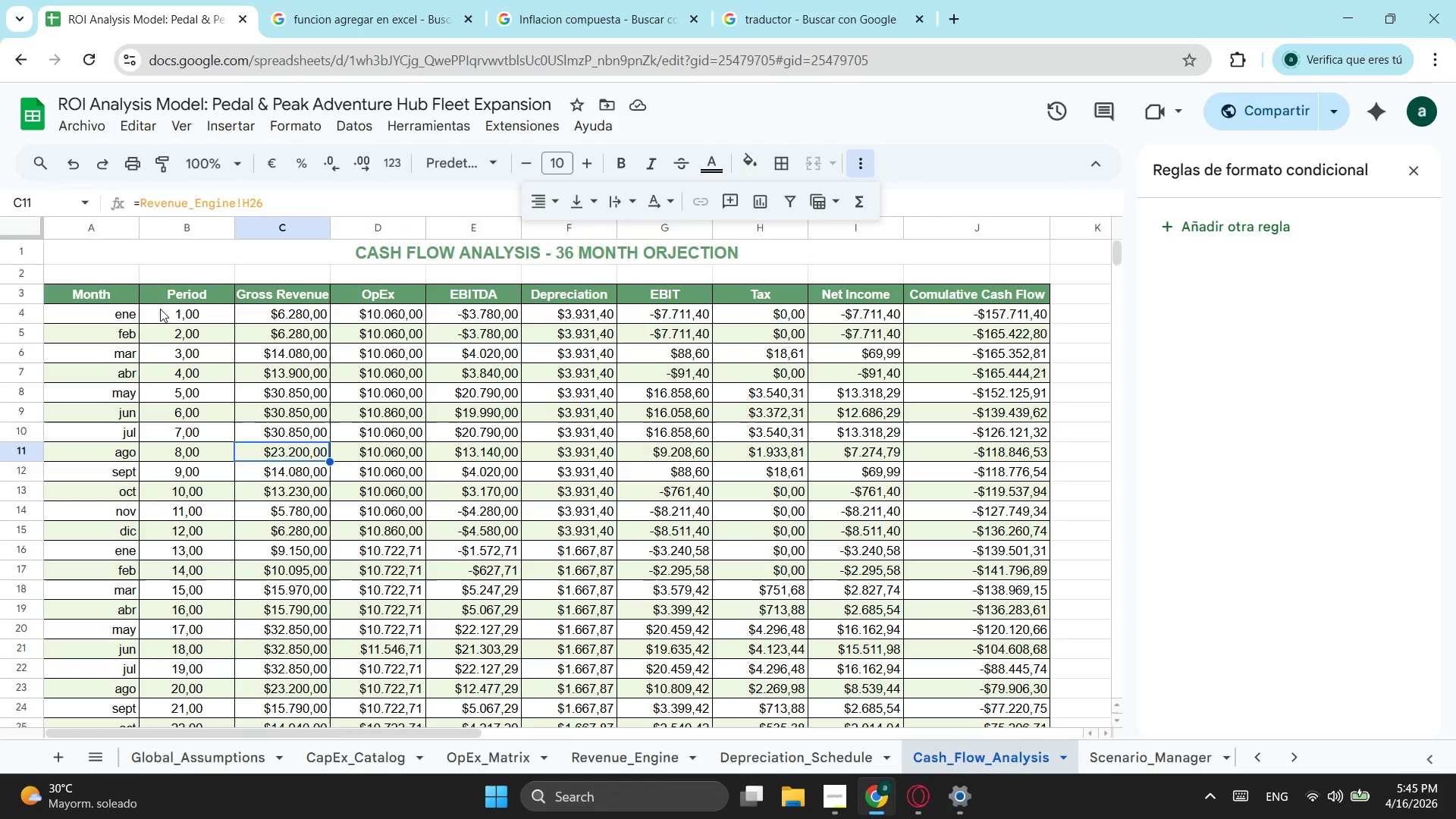 
left_click_drag(start_coordinate=[167, 310], to_coordinate=[212, 691])
 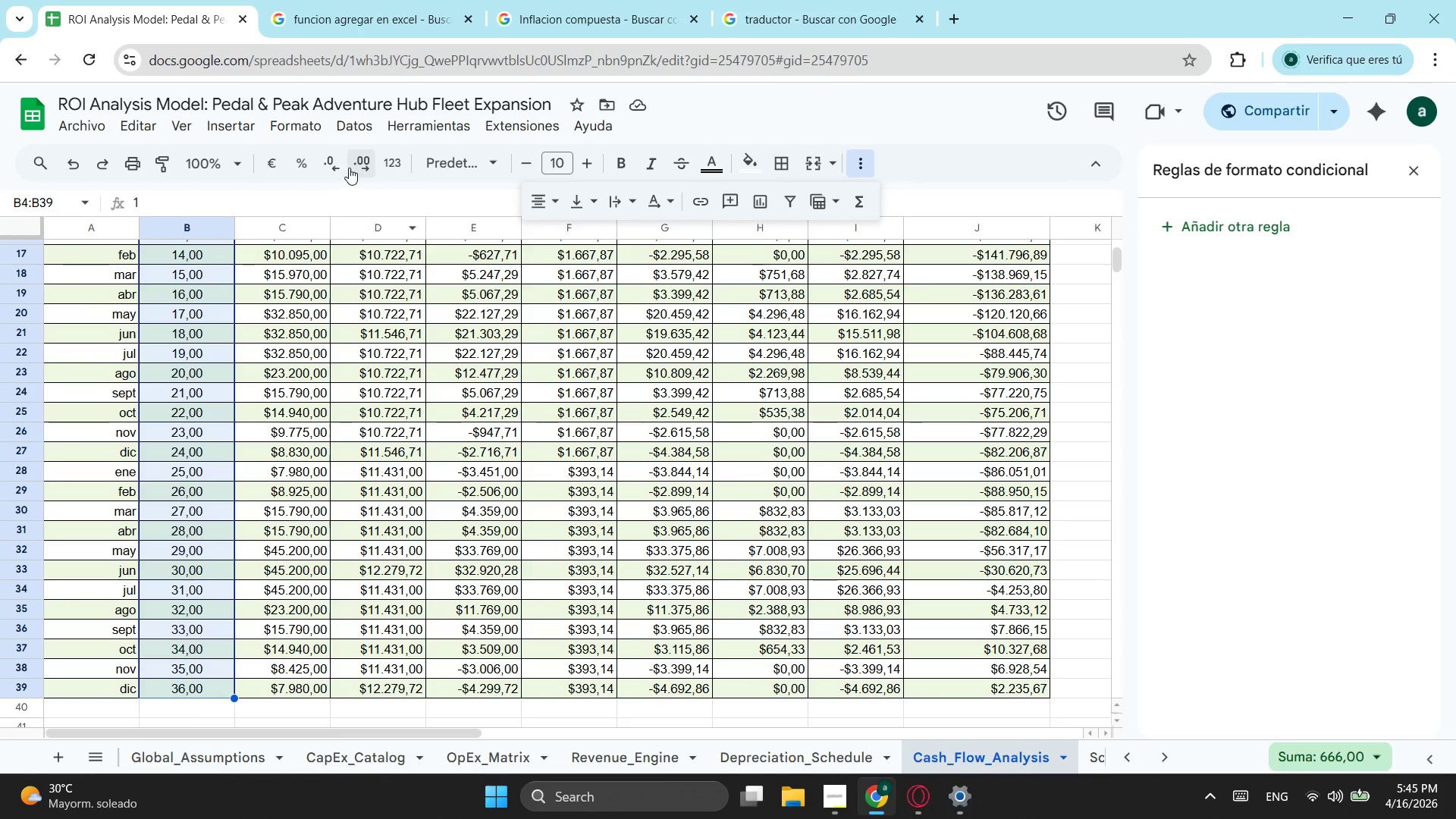 
scroll: coordinate [240, 594], scroll_direction: down, amount: 2.0
 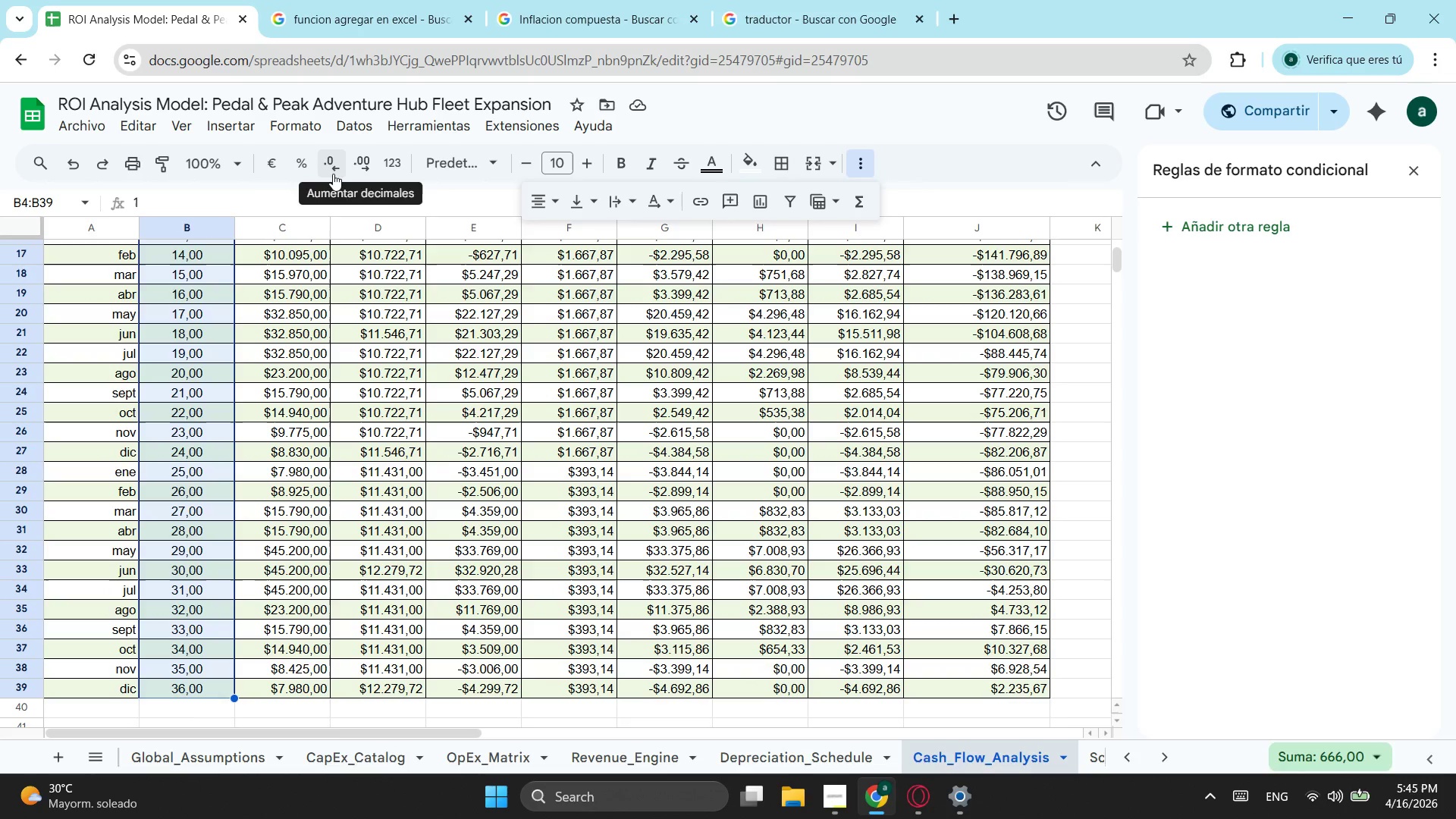 
double_click([333, 174])
 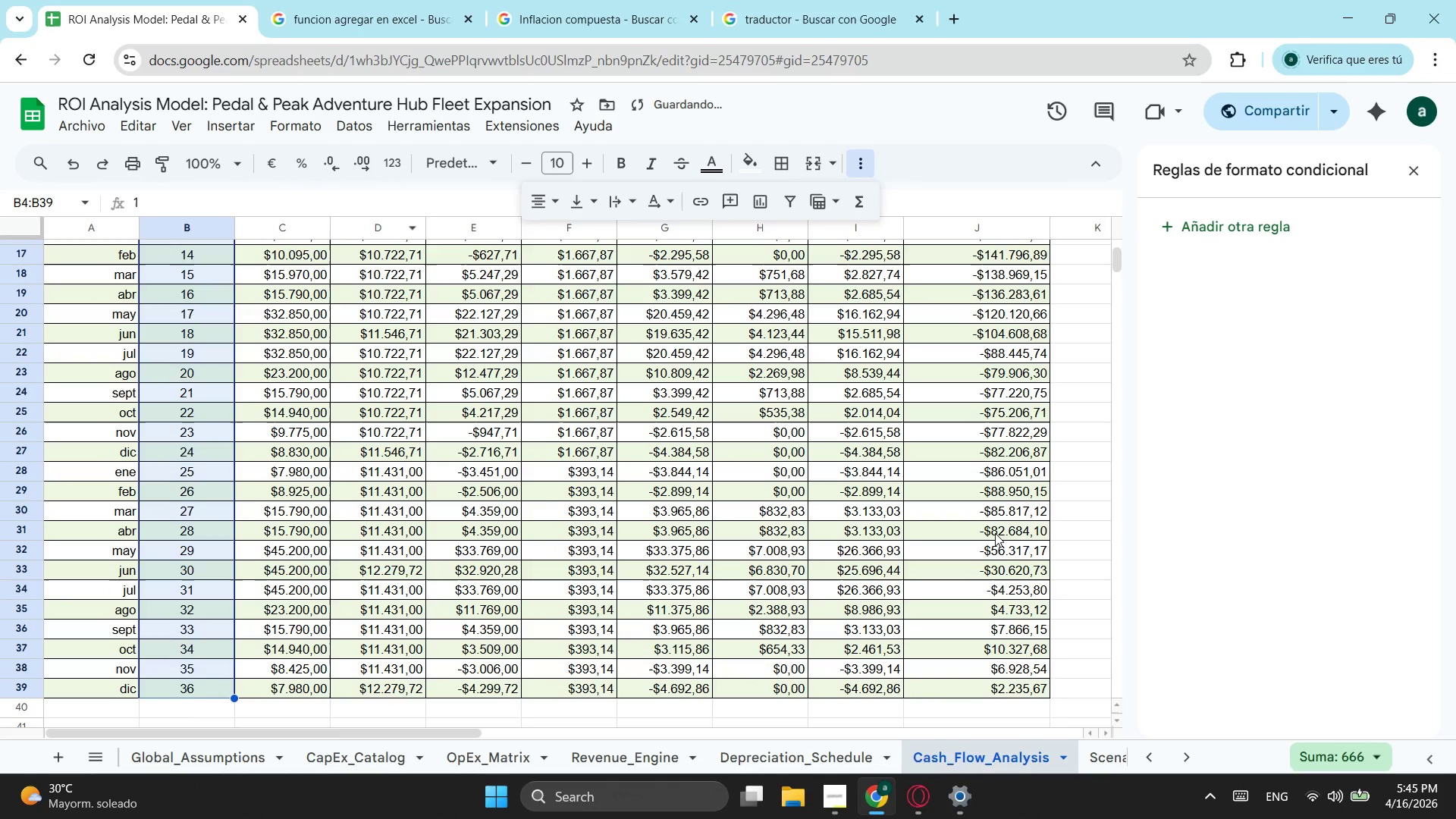 
left_click([994, 491])
 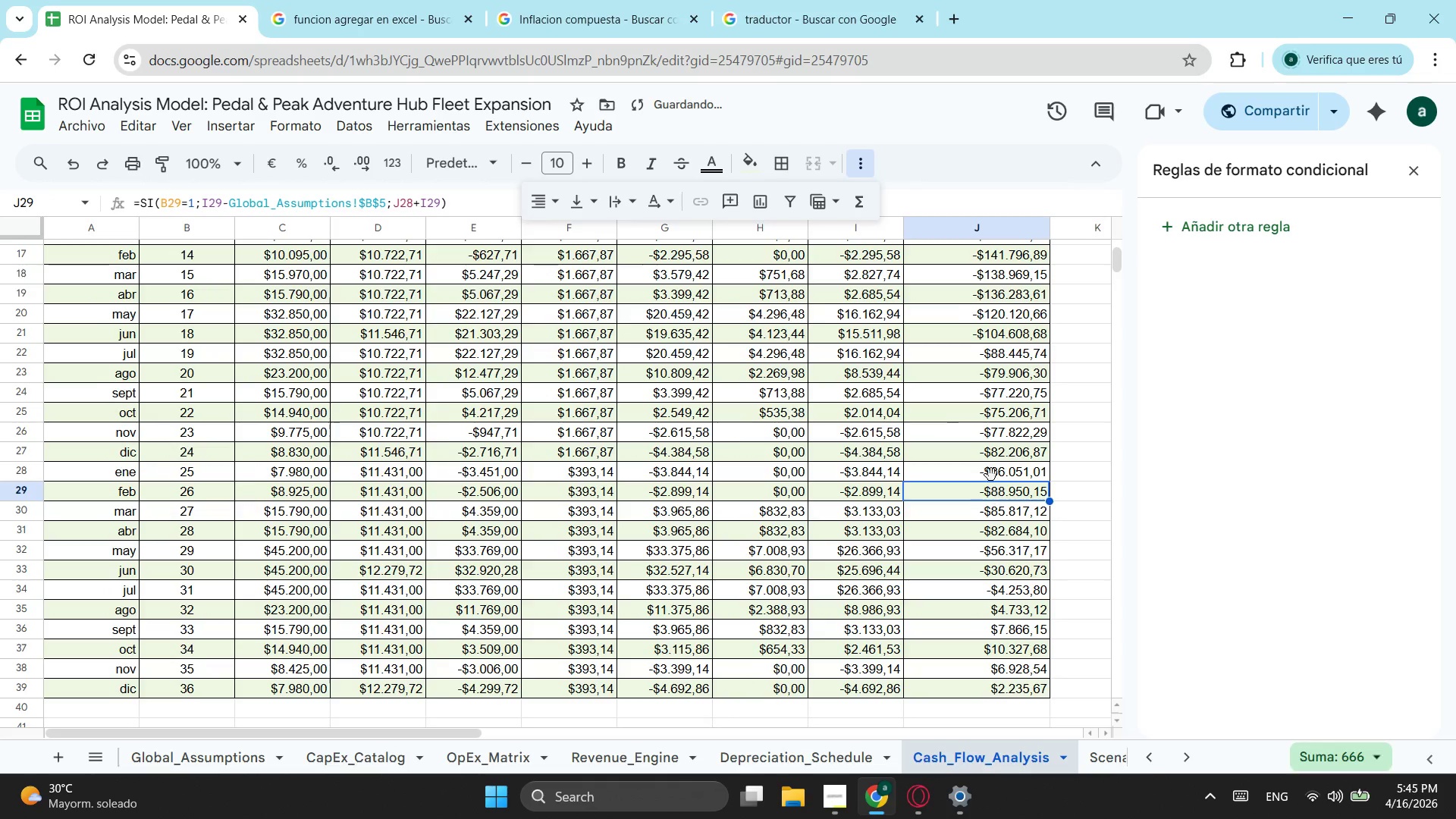 
scroll: coordinate [927, 411], scroll_direction: up, amount: 4.0
 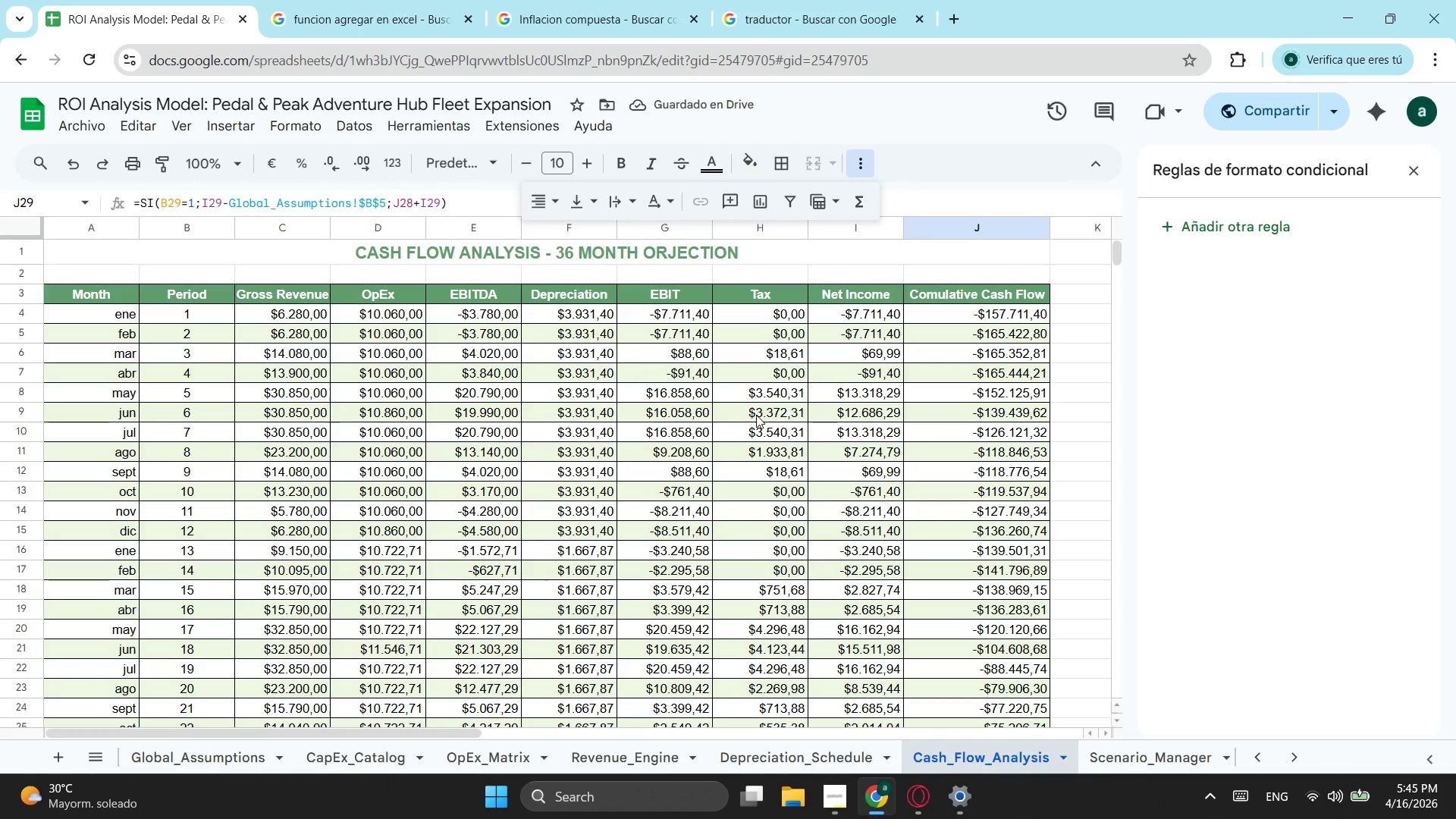 
scroll: coordinate [546, 395], scroll_direction: down, amount: 1.0
 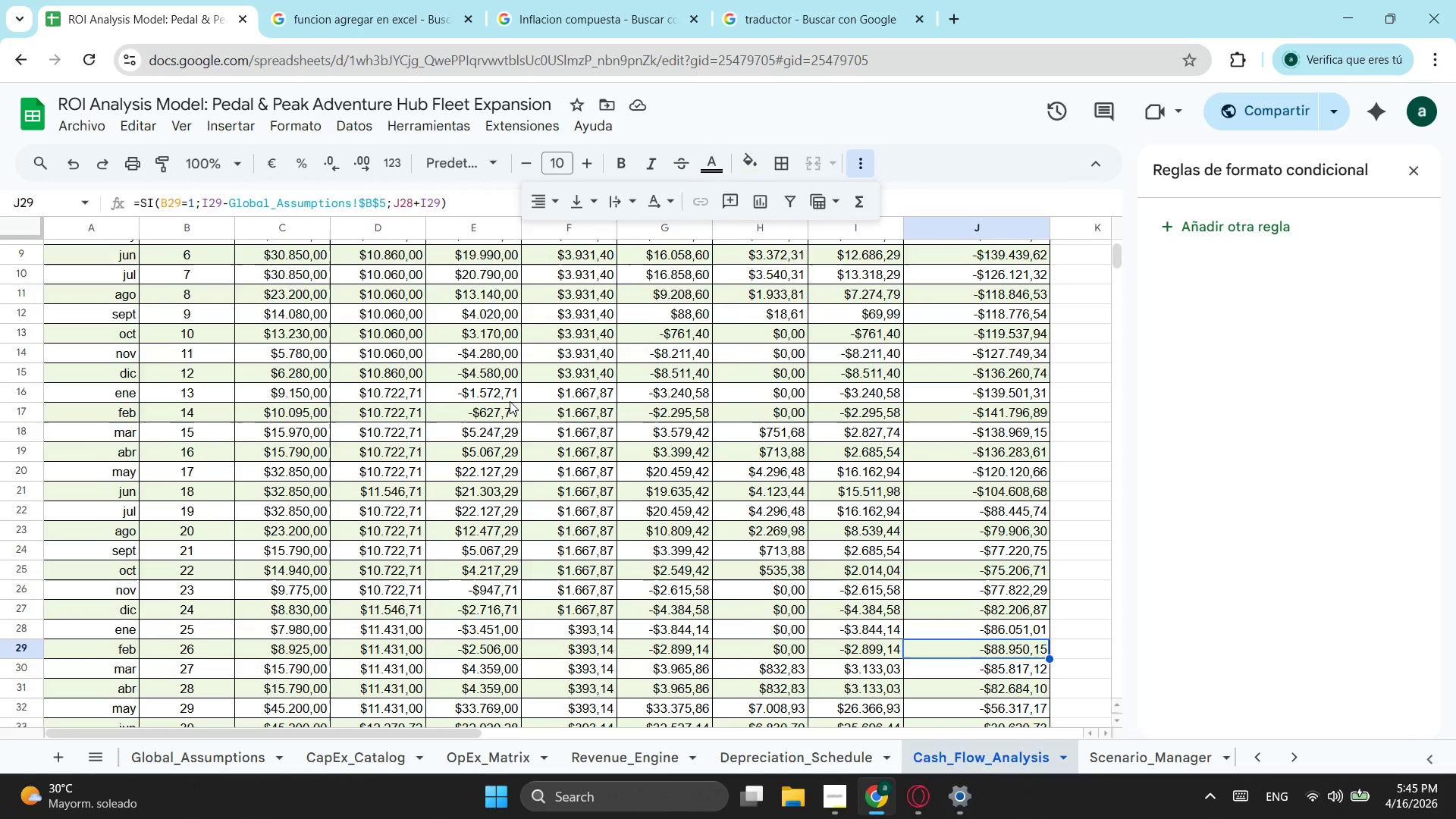 
scroll: coordinate [566, 422], scroll_direction: up, amount: 1.0
 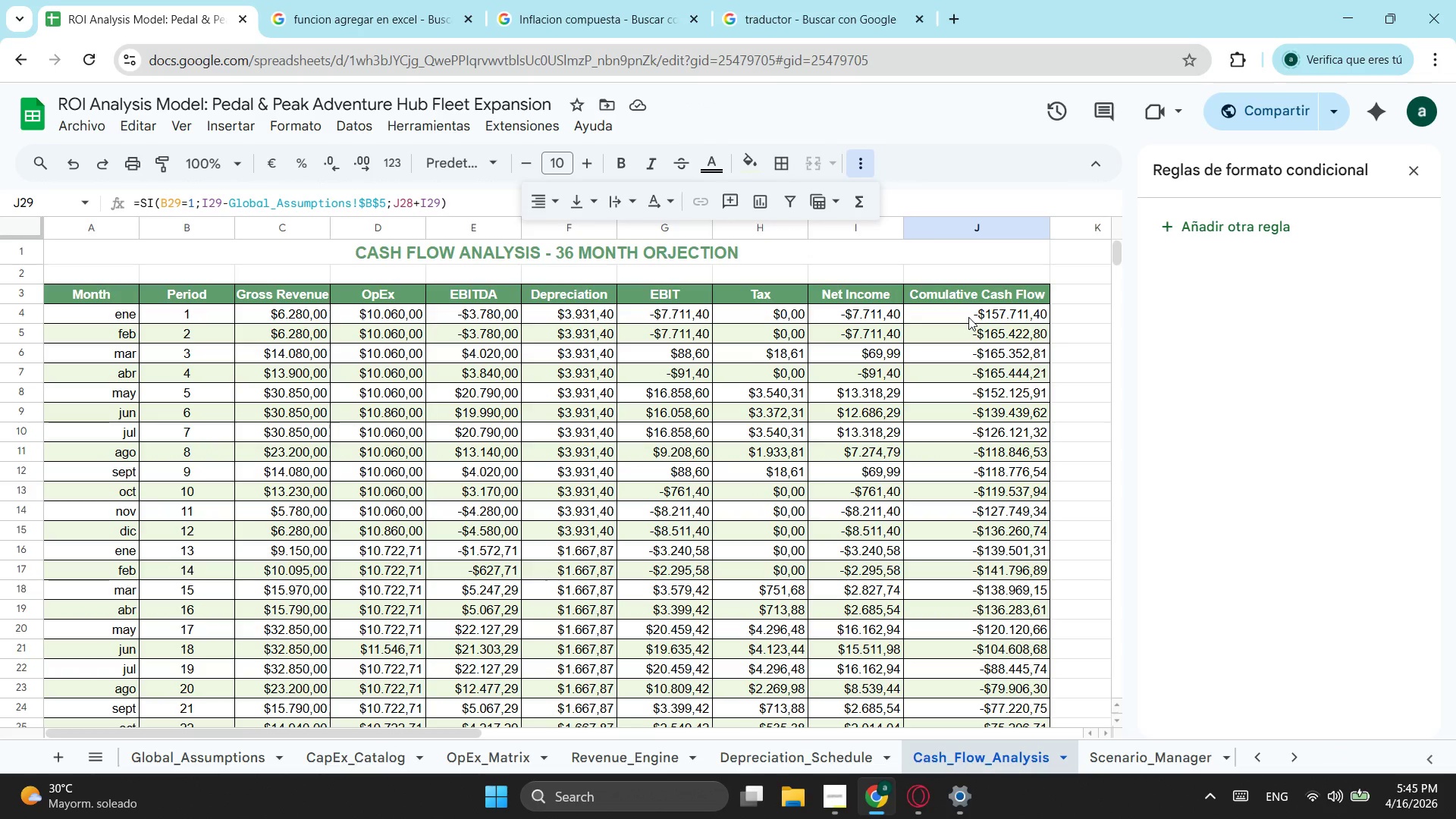 
scroll: coordinate [996, 333], scroll_direction: down, amount: 2.0
 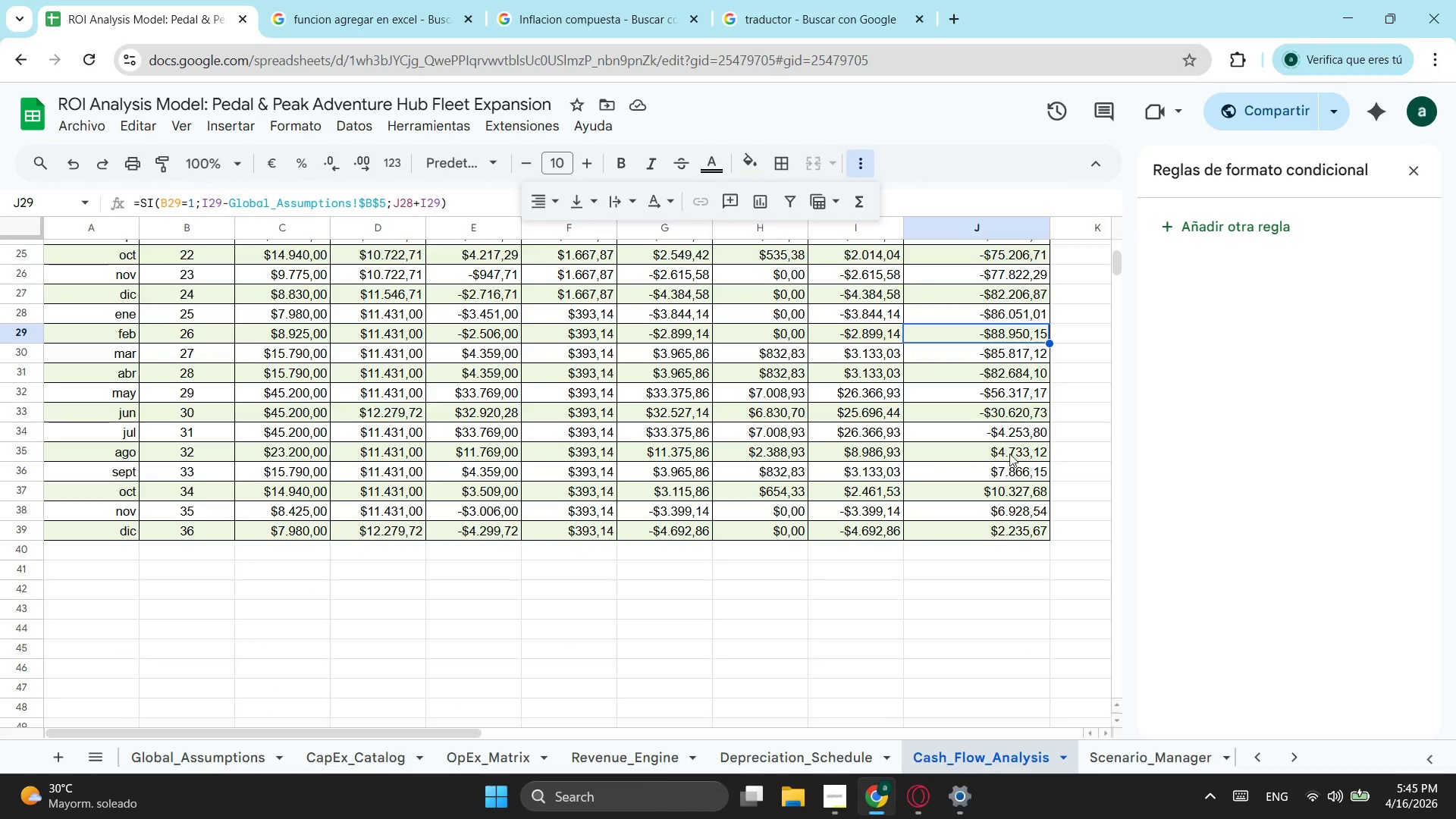 
wait(5.52)
 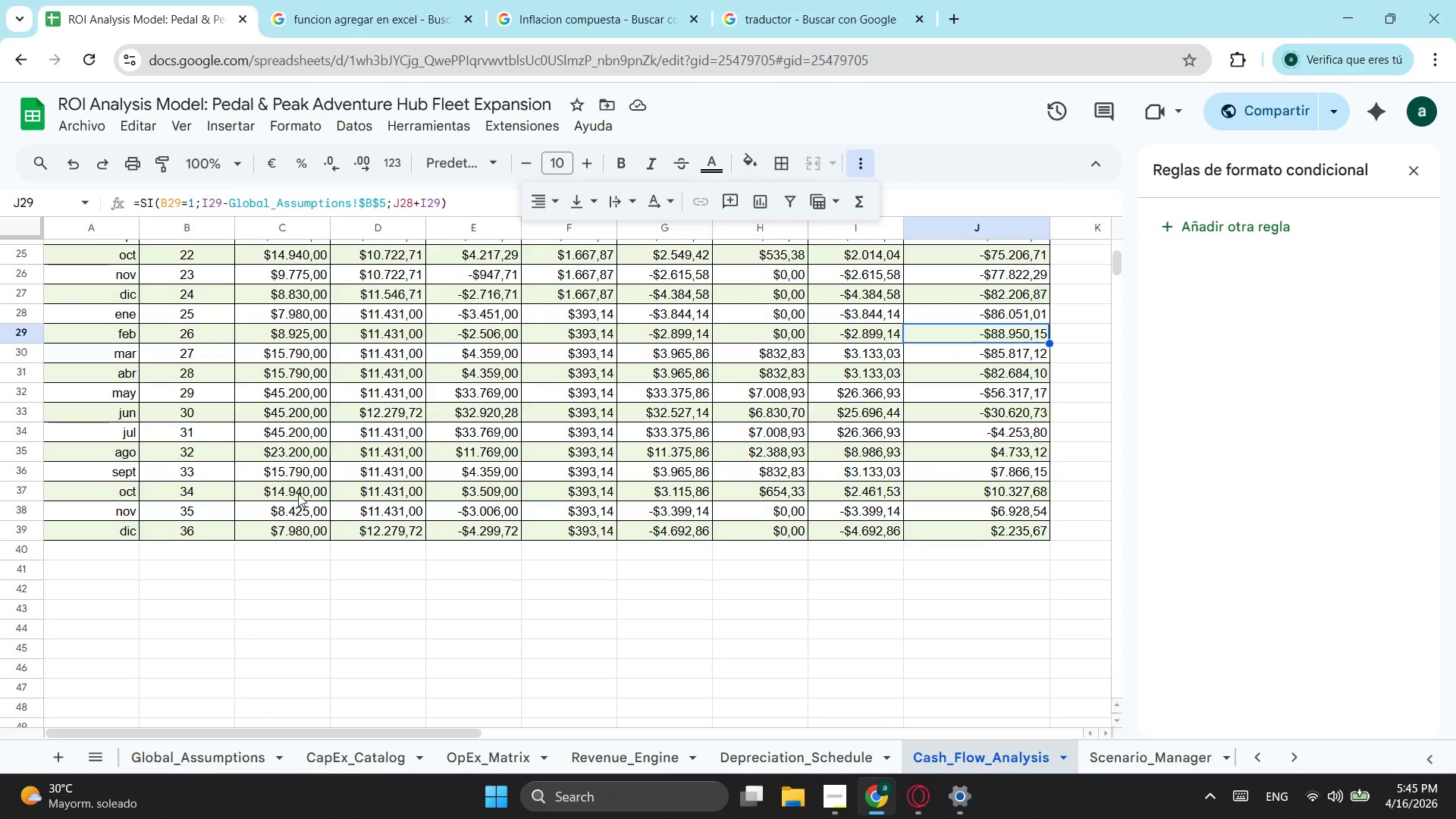 
left_click([1006, 453])
 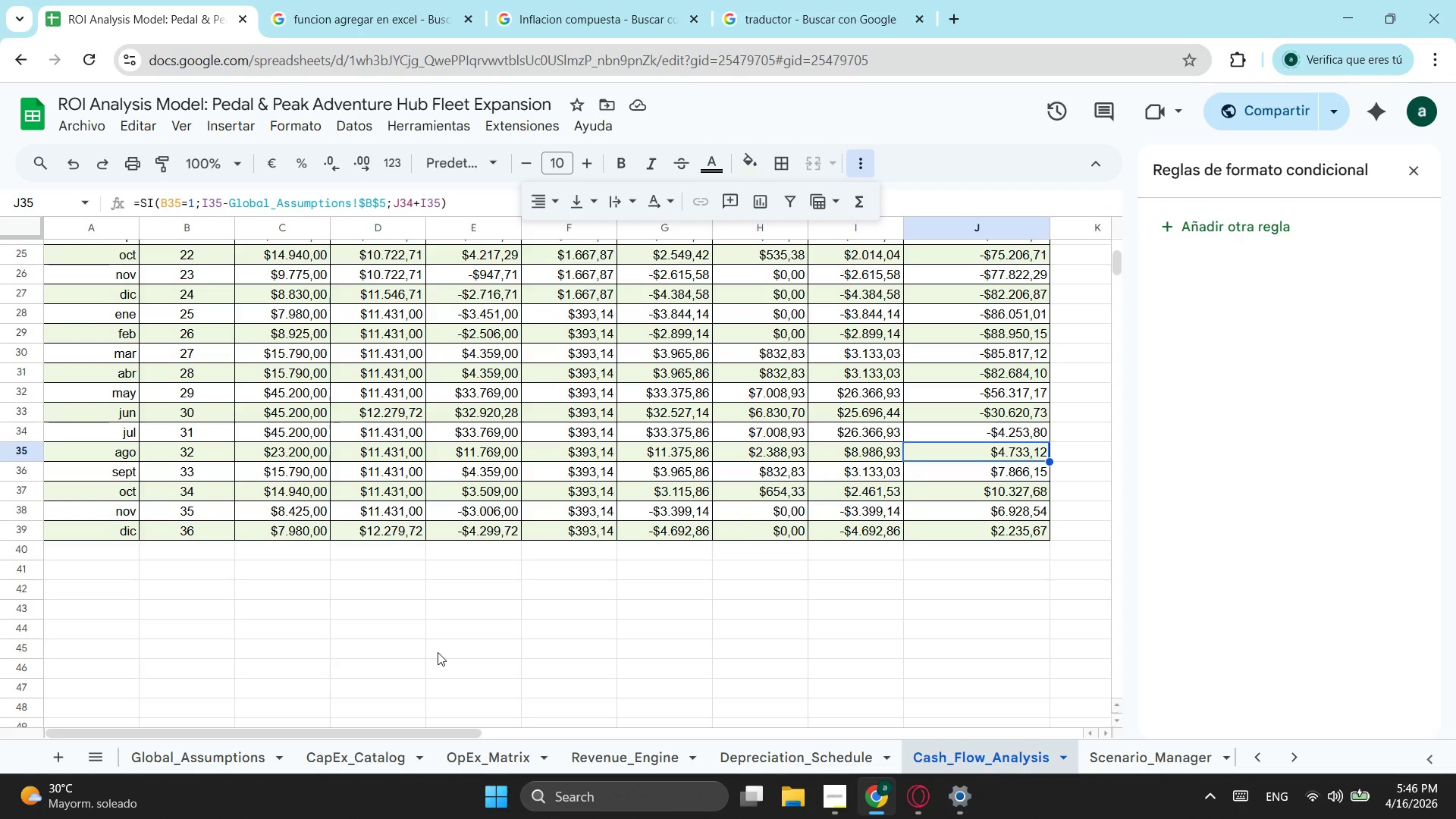 
wait(45.48)
 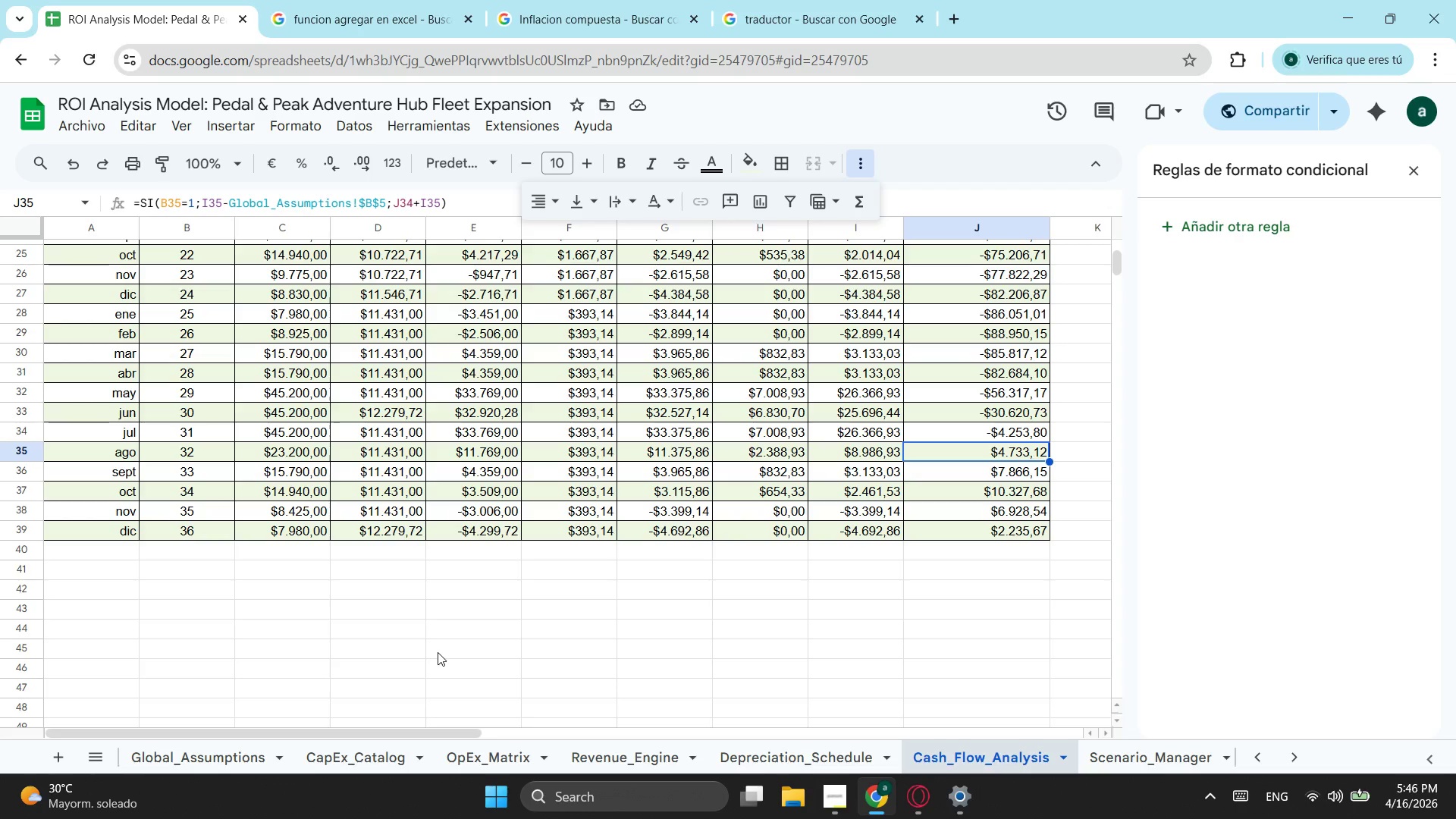 
scroll: coordinate [953, 526], scroll_direction: up, amount: 3.0
 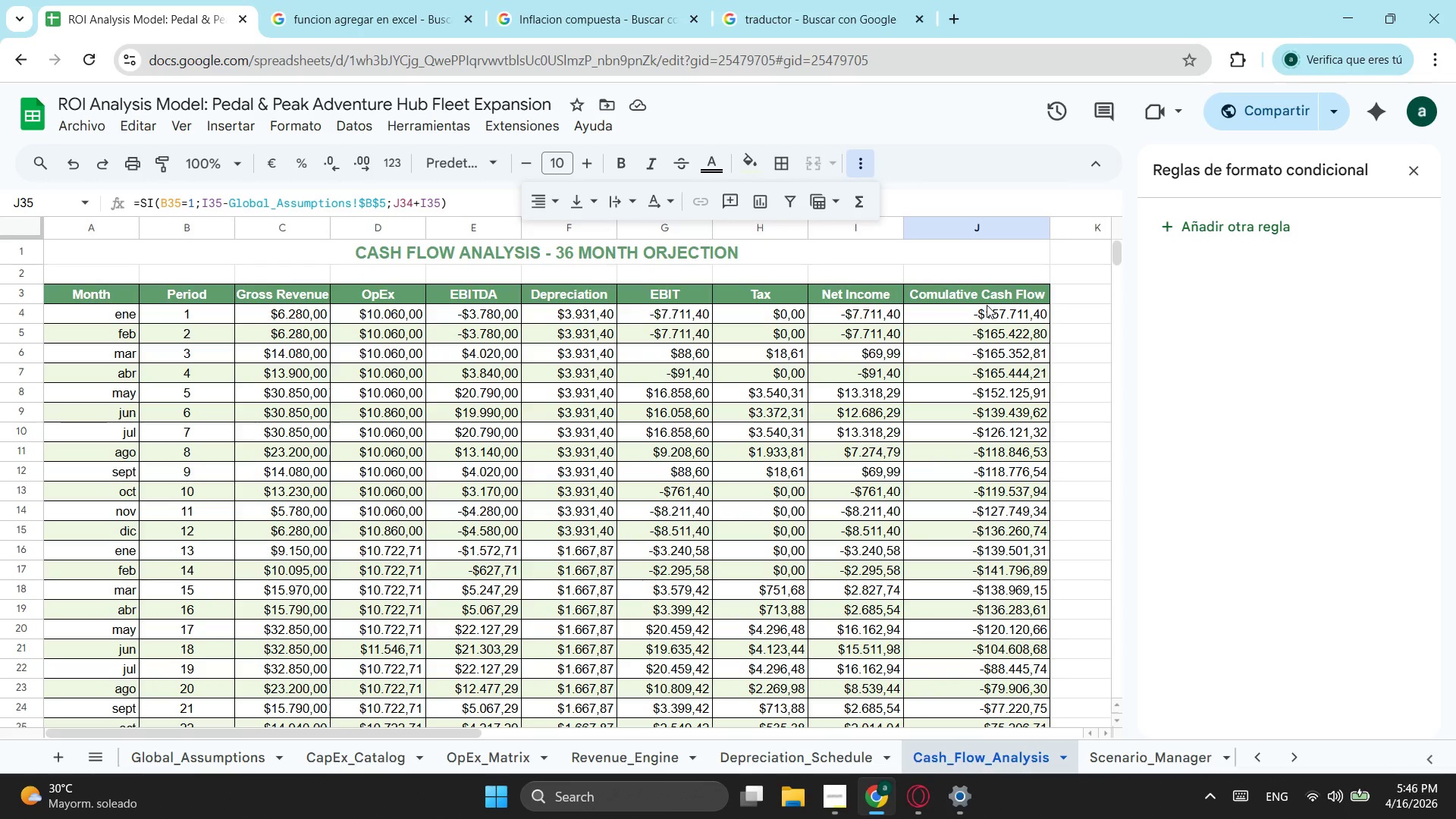 
left_click_drag(start_coordinate=[987, 312], to_coordinate=[971, 535])
 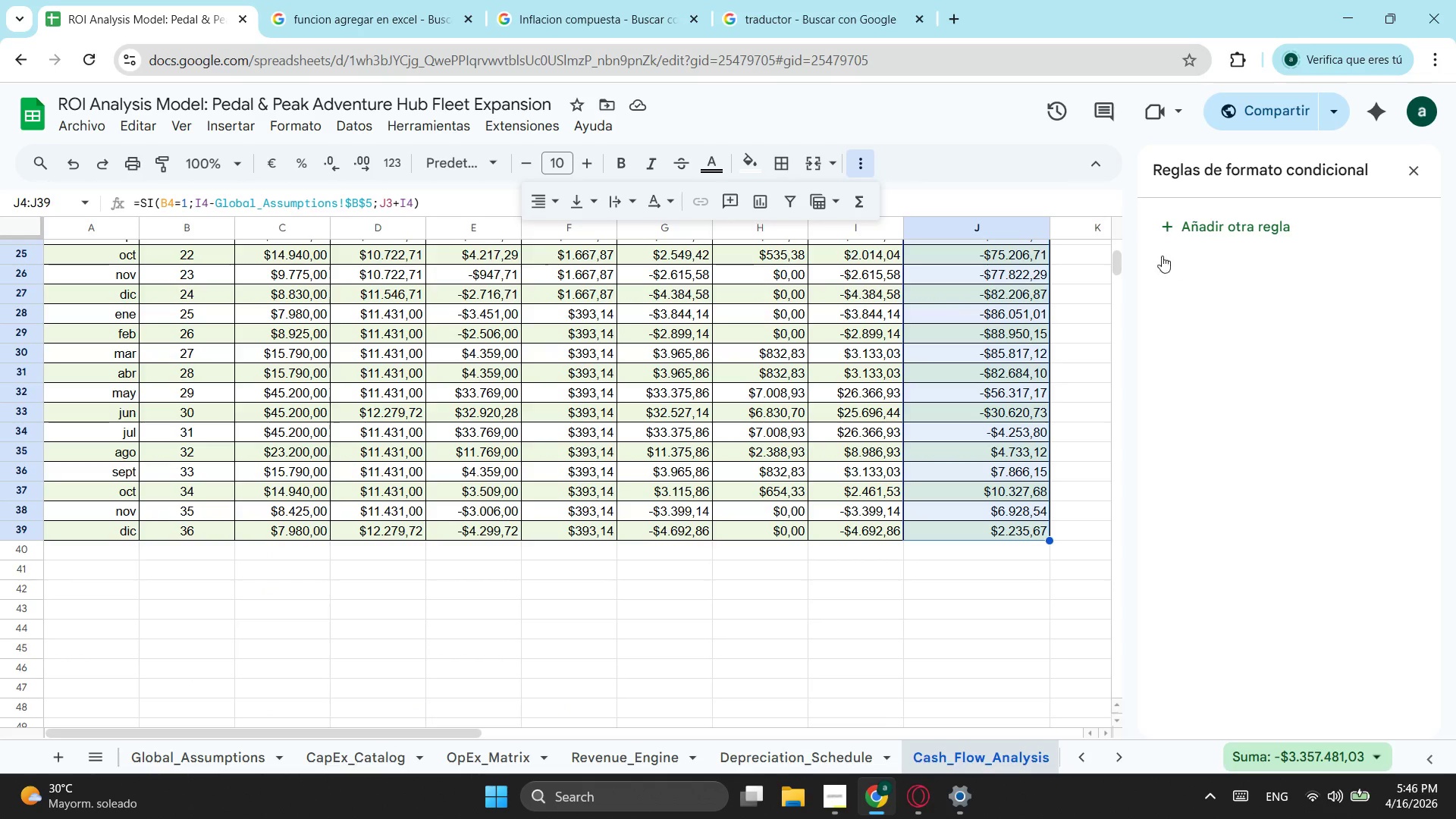 
scroll: coordinate [913, 581], scroll_direction: down, amount: 3.0
 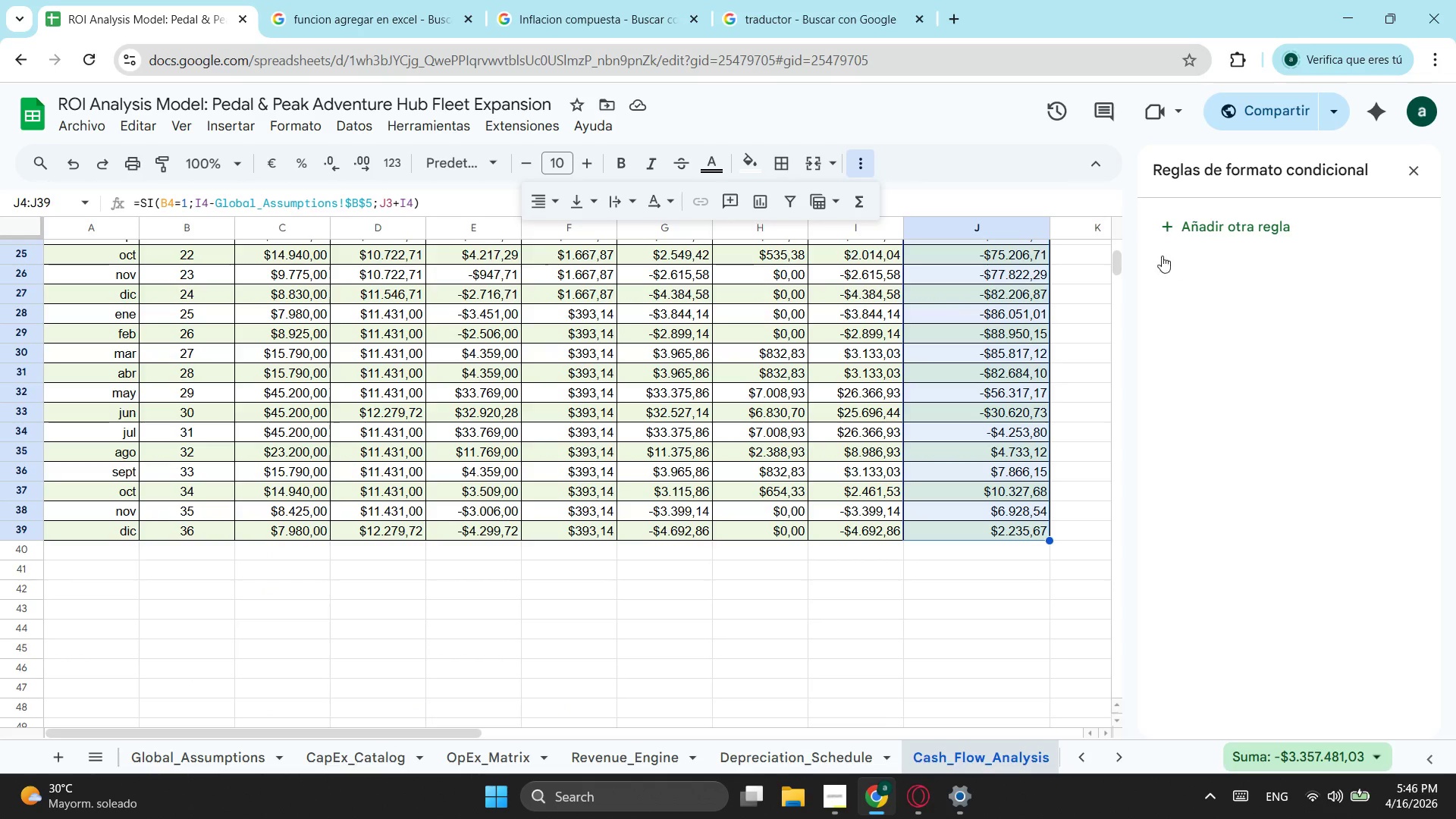 
left_click([1187, 223])
 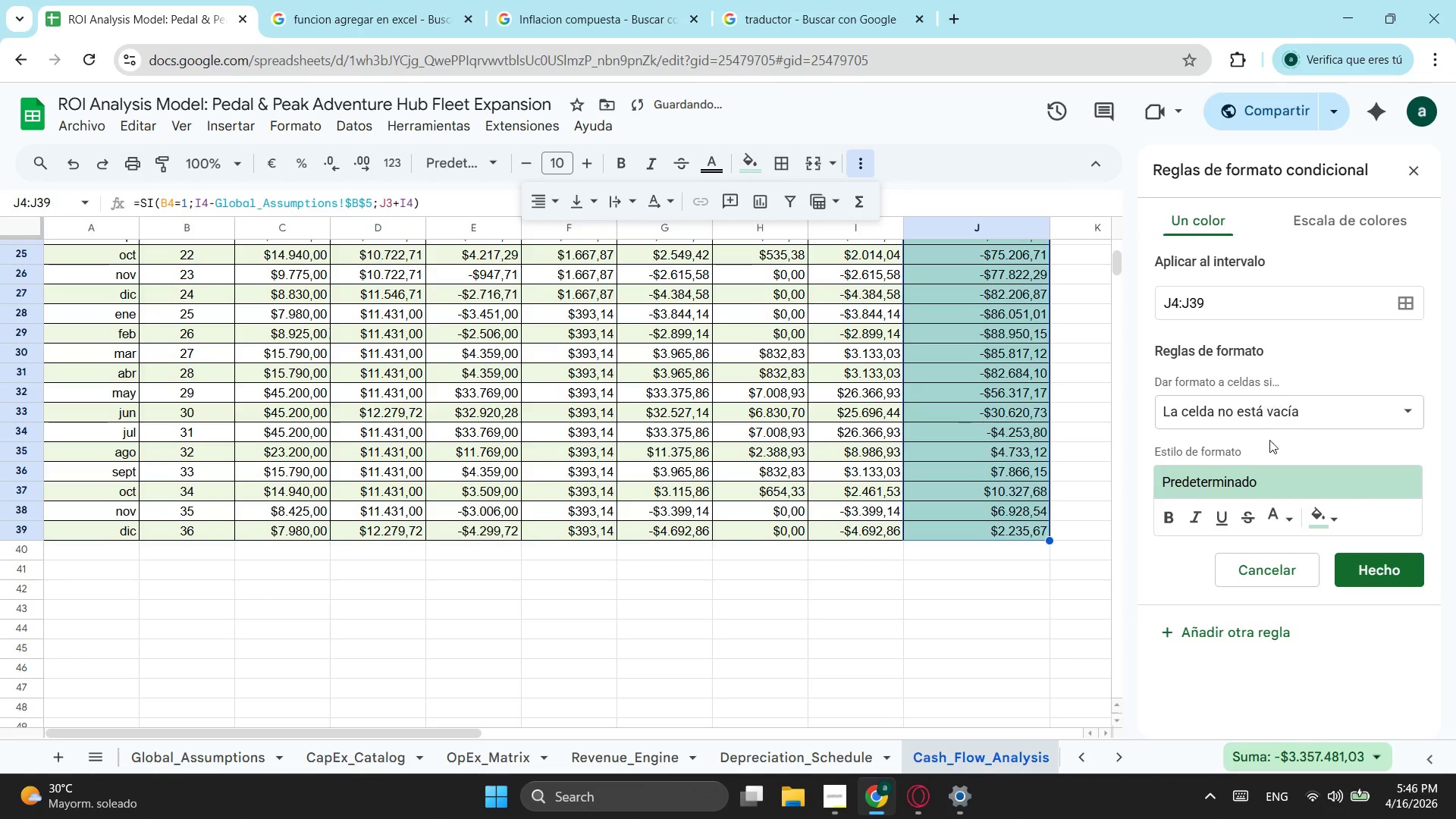 
left_click([1273, 412])
 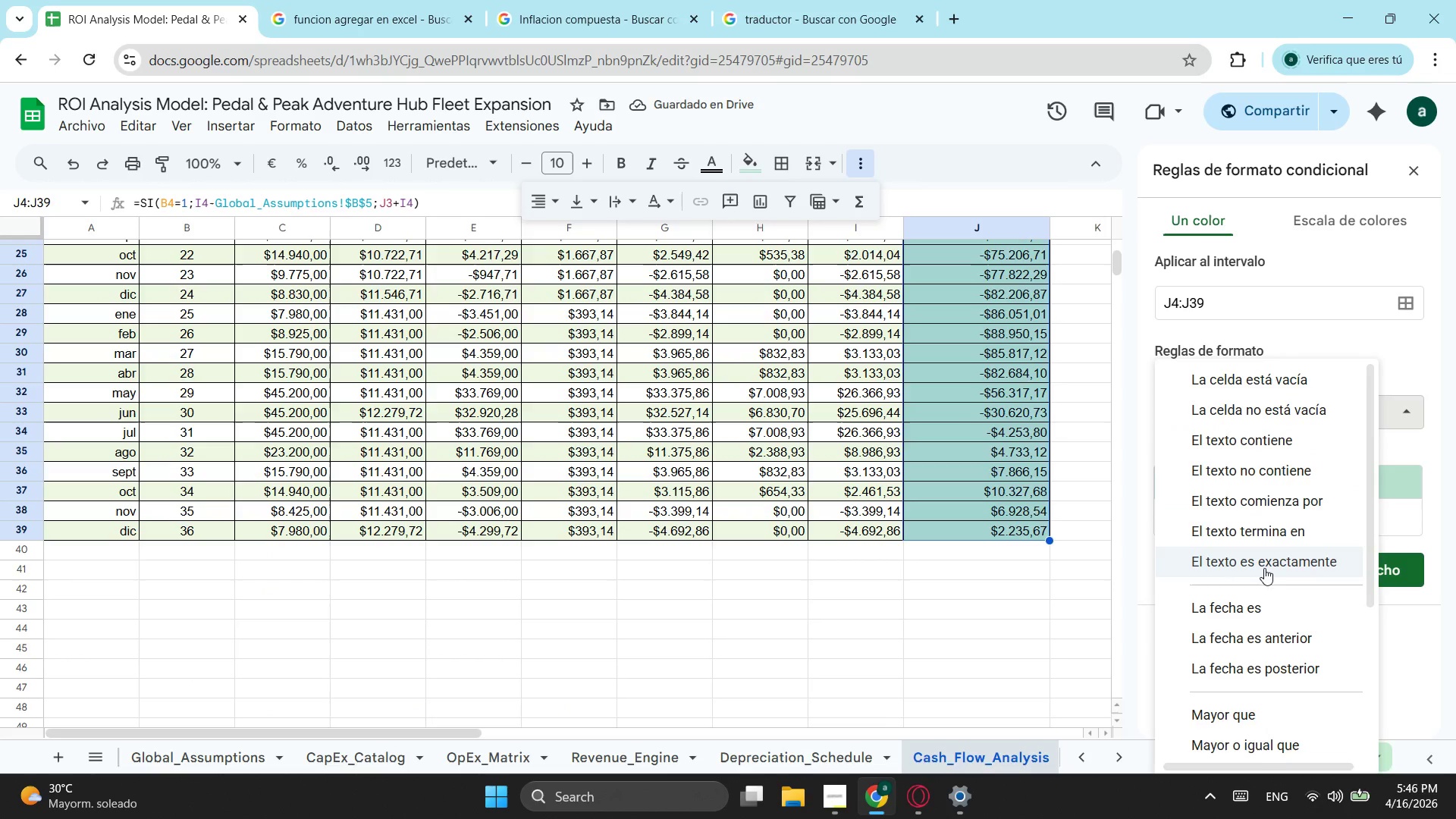 
scroll: coordinate [1310, 635], scroll_direction: down, amount: 1.0
 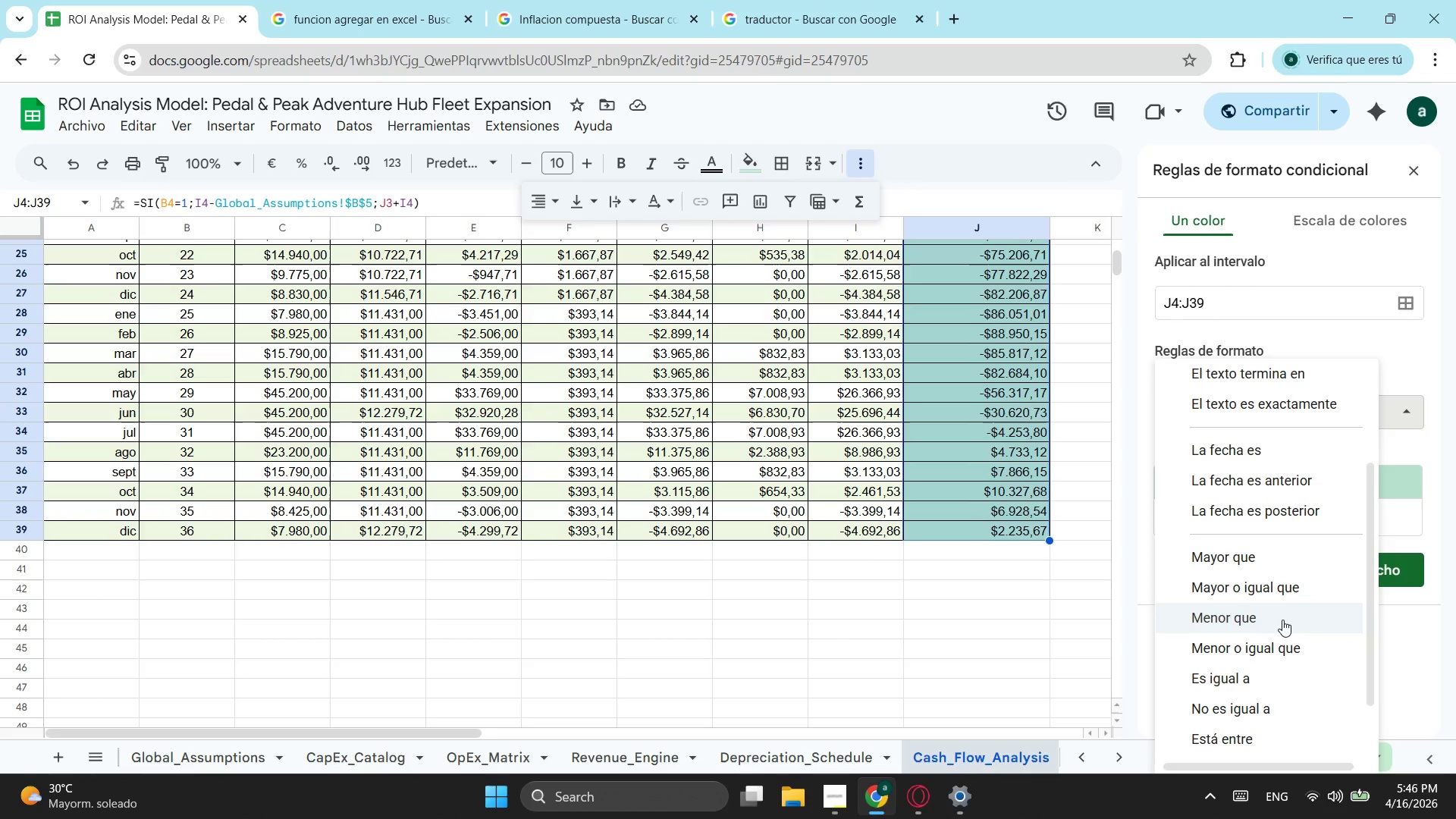 
left_click([1282, 620])
 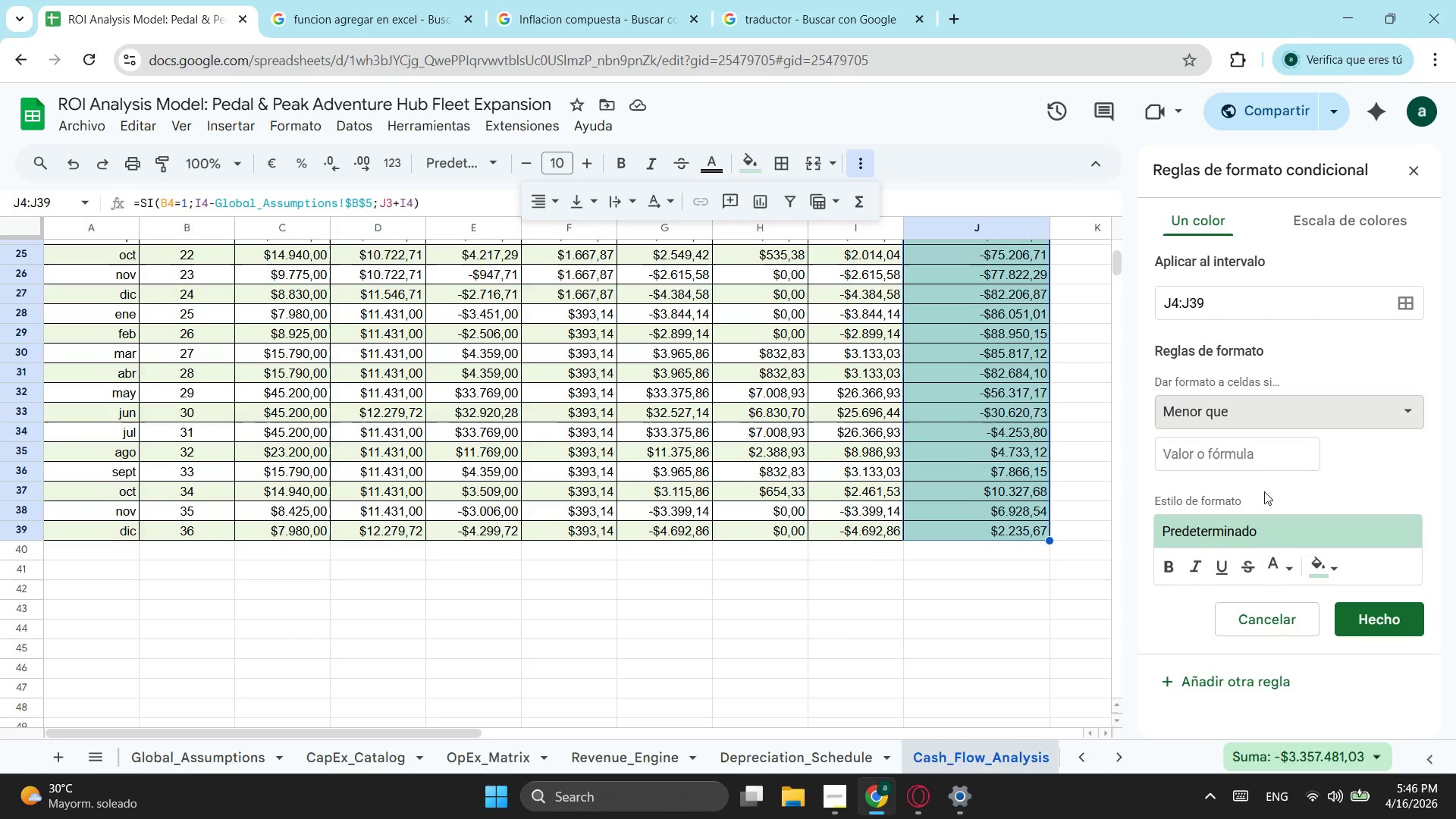 
left_click_drag(start_coordinate=[1254, 463], to_coordinate=[1254, 467])
 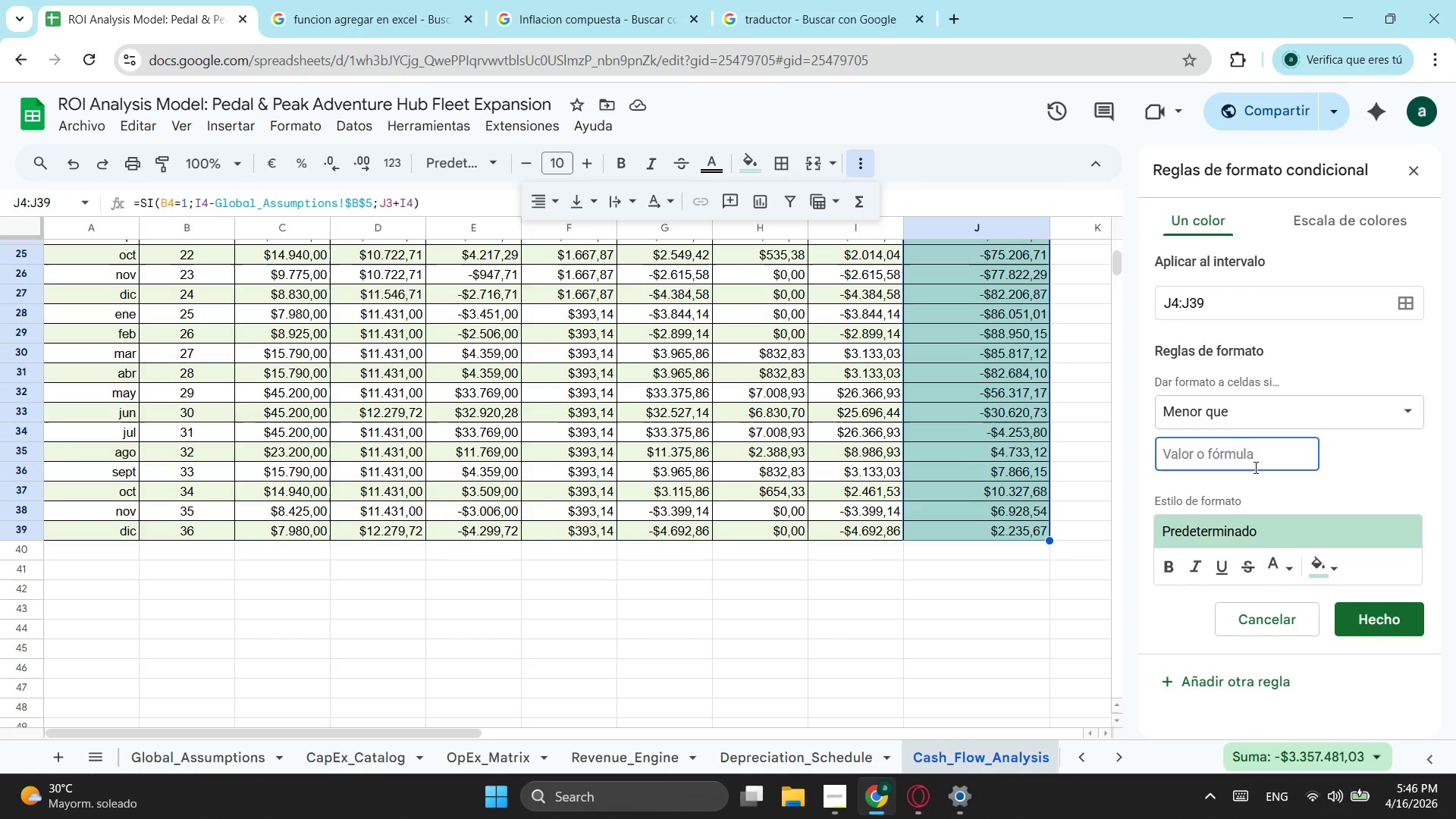 
key(Minus)
 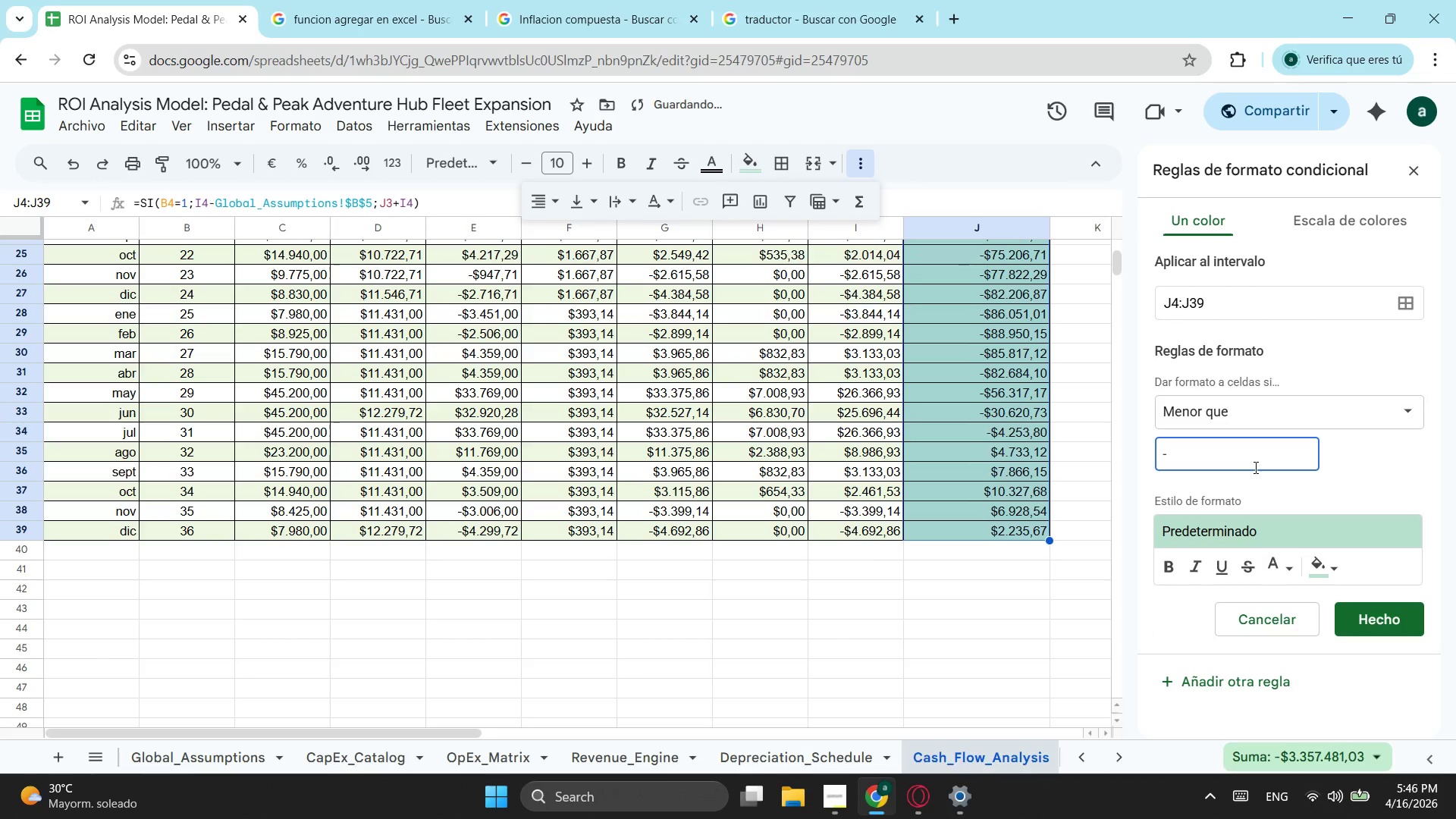 
key(Backspace)
 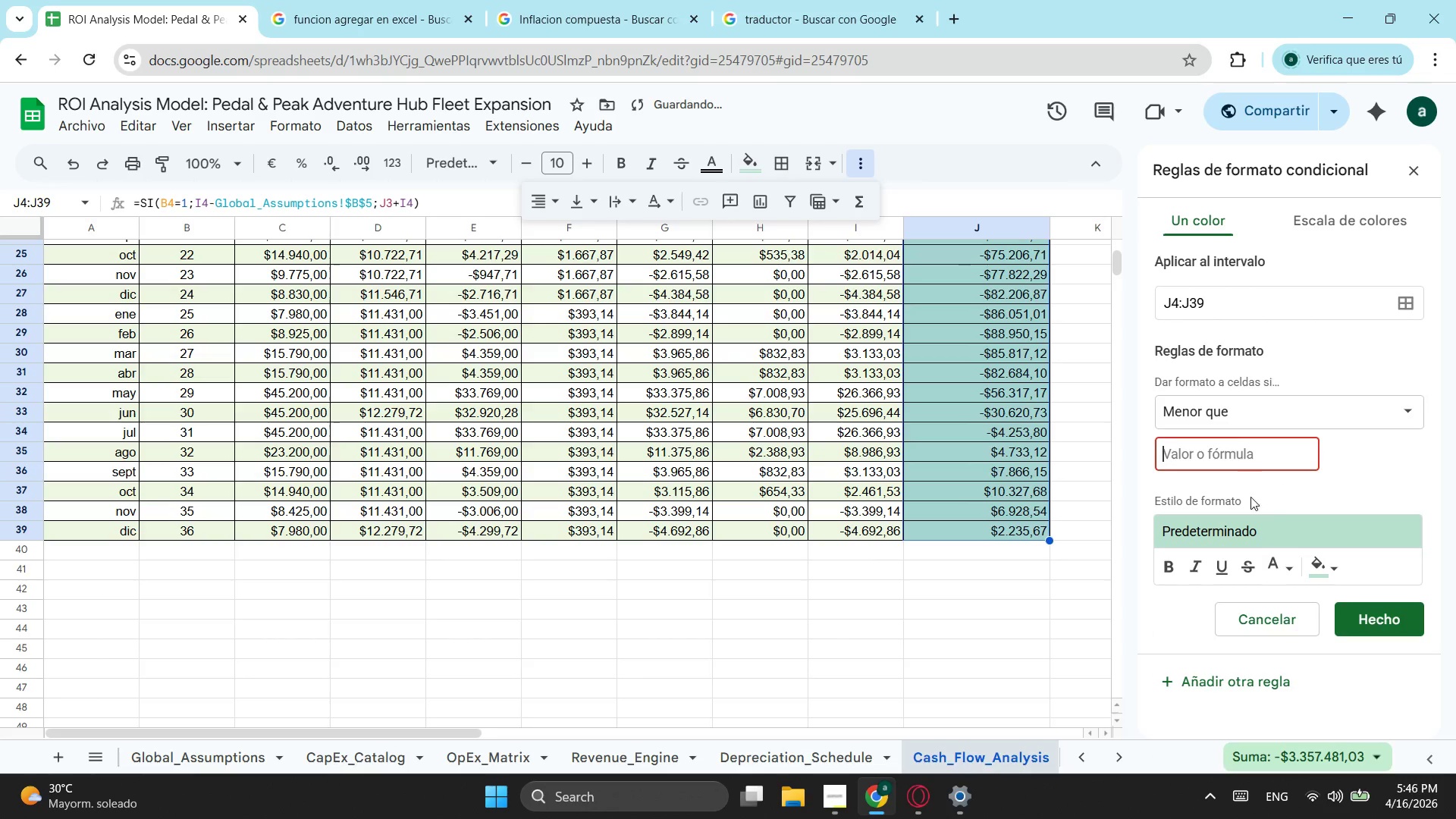 
key(0)
 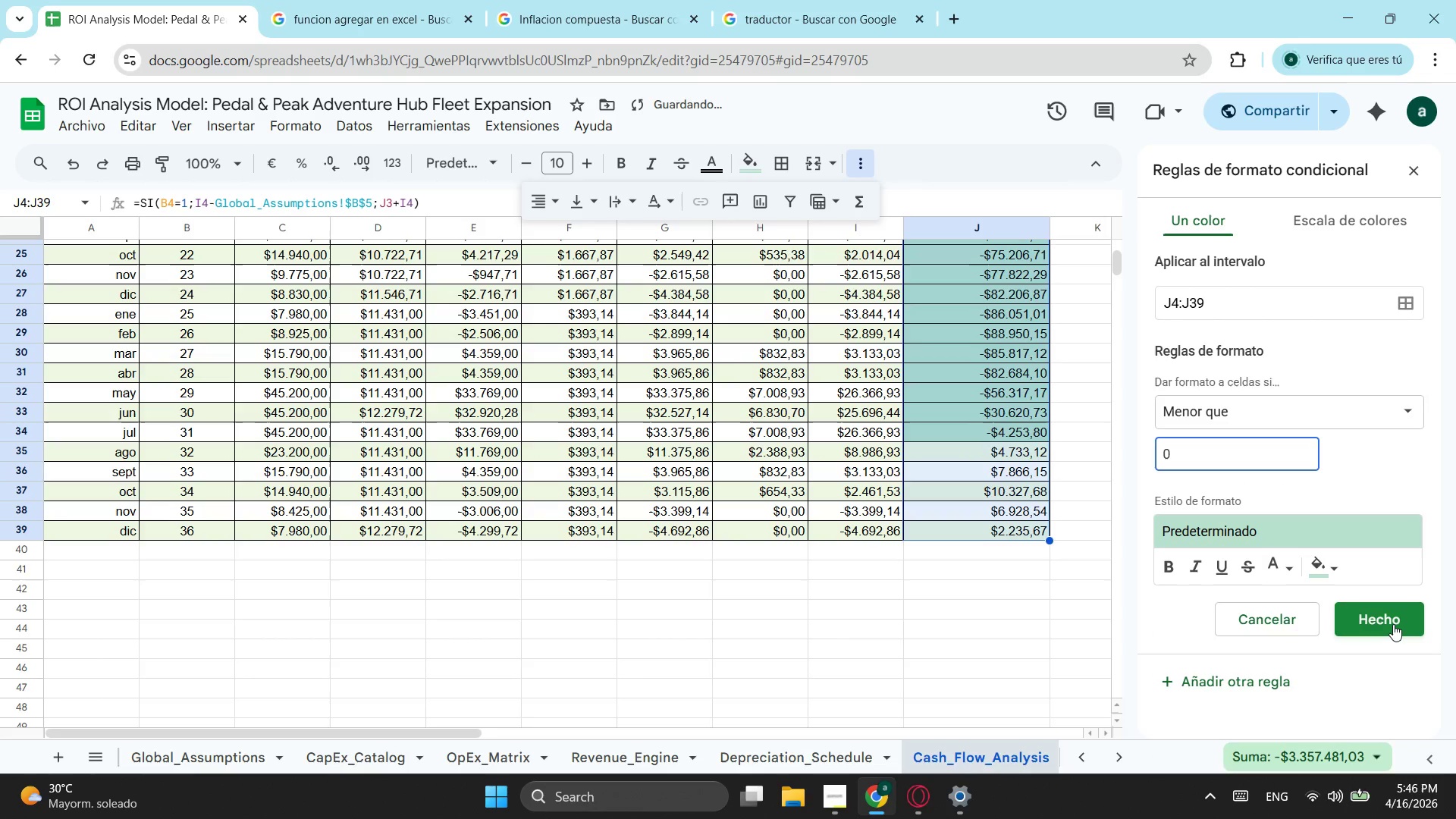 
left_click([1393, 624])
 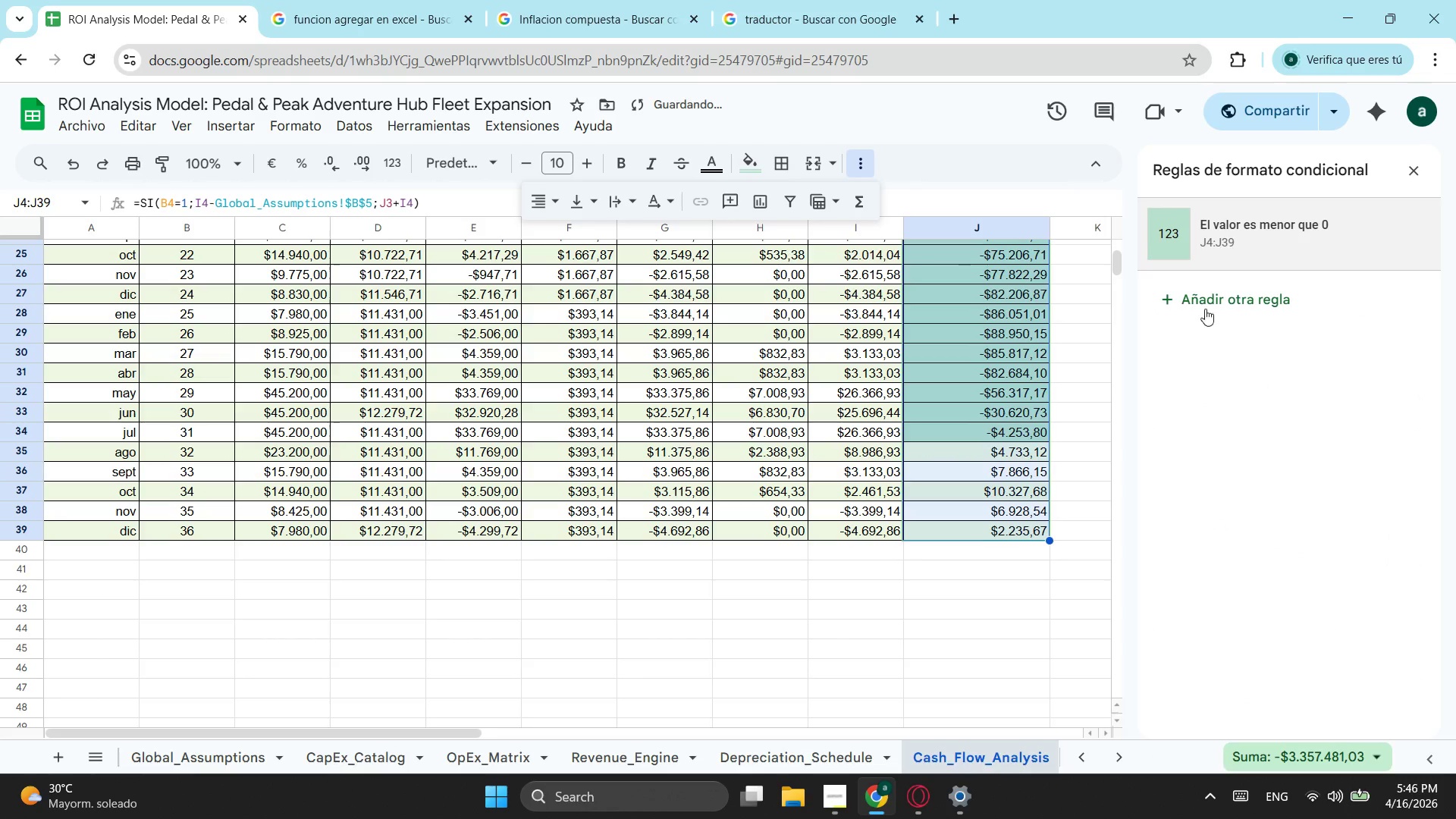 
left_click([1236, 252])
 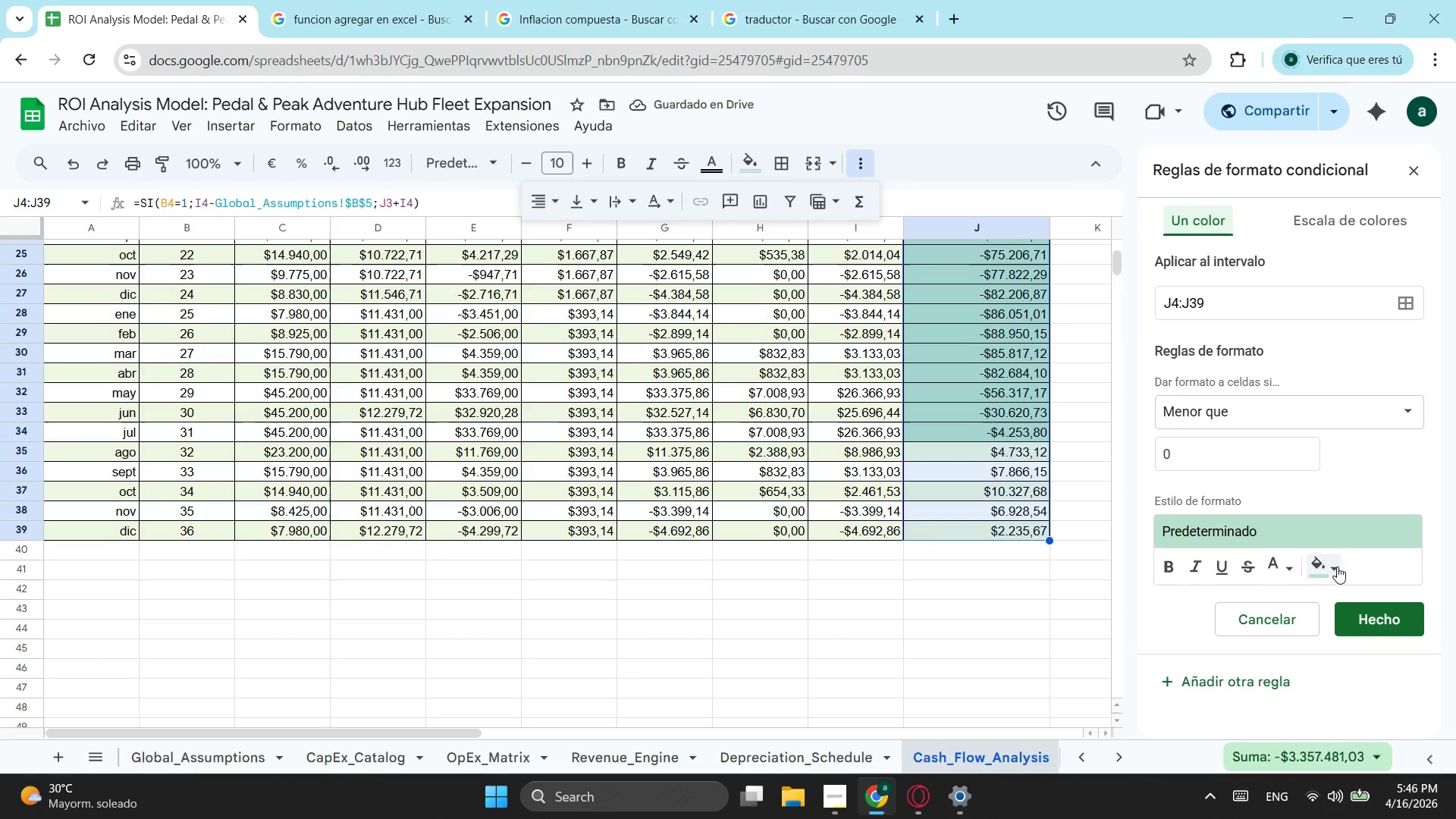 
left_click([1318, 571])
 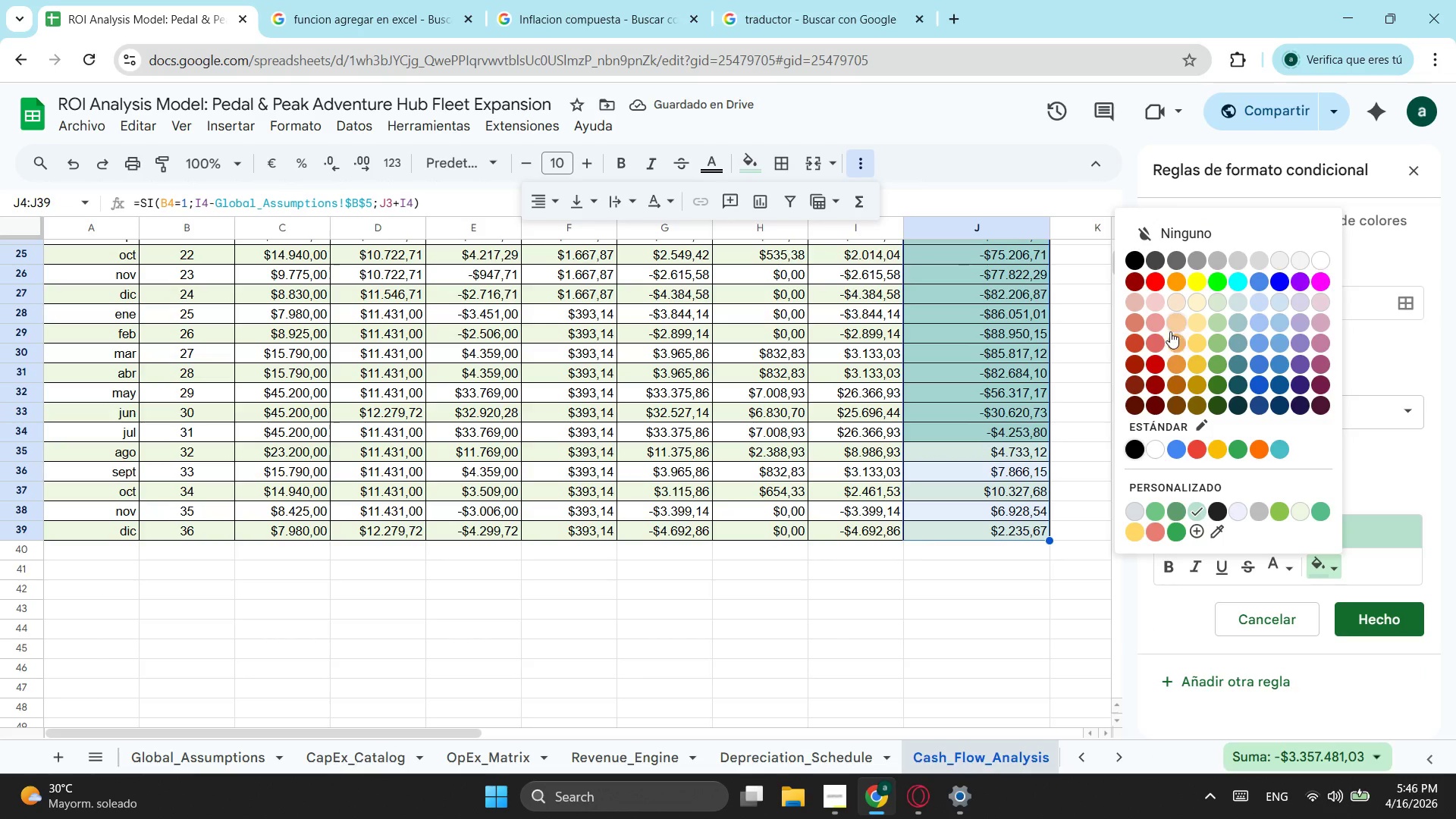 
left_click([1152, 355])
 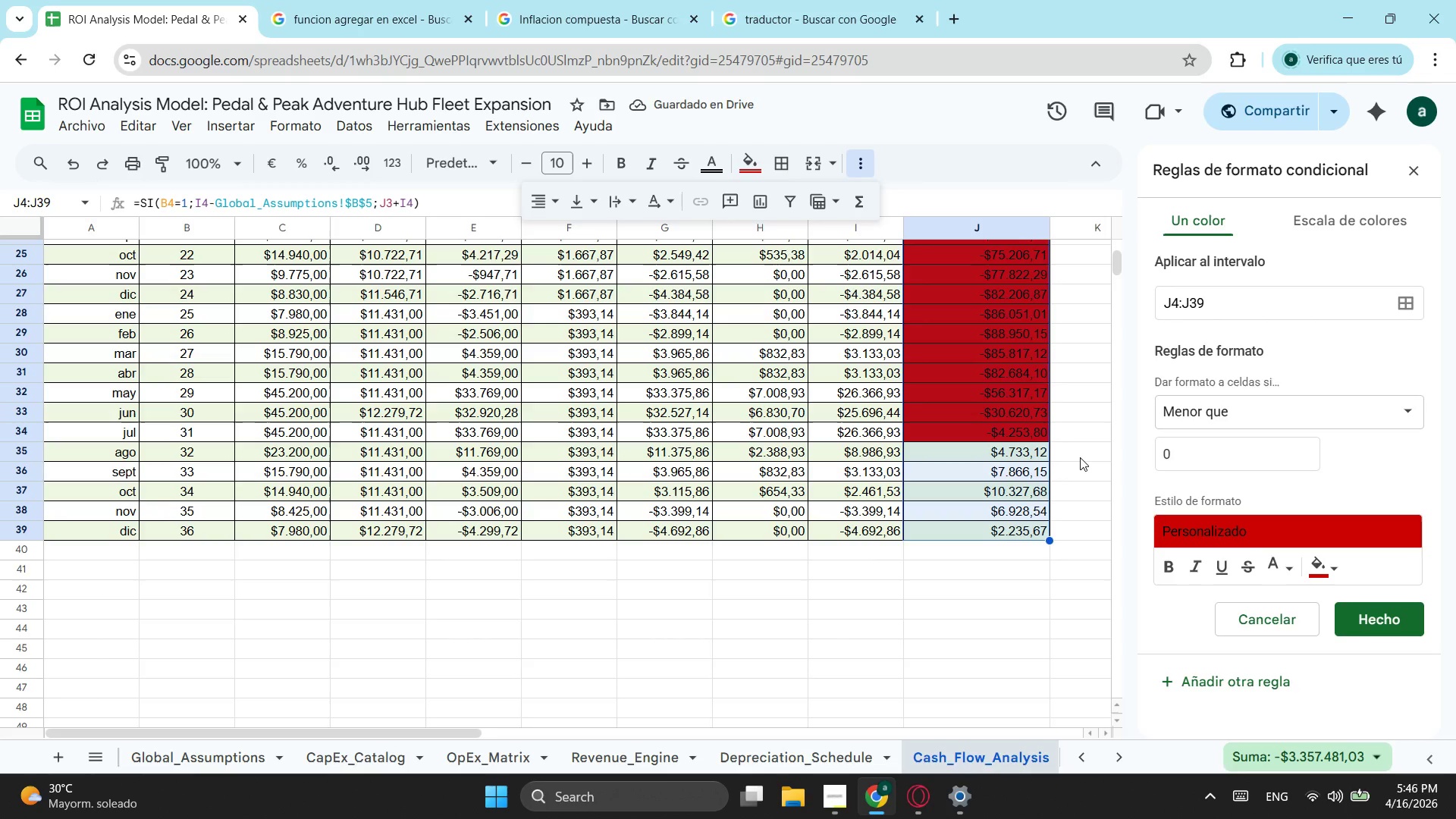 
wait(9.59)
 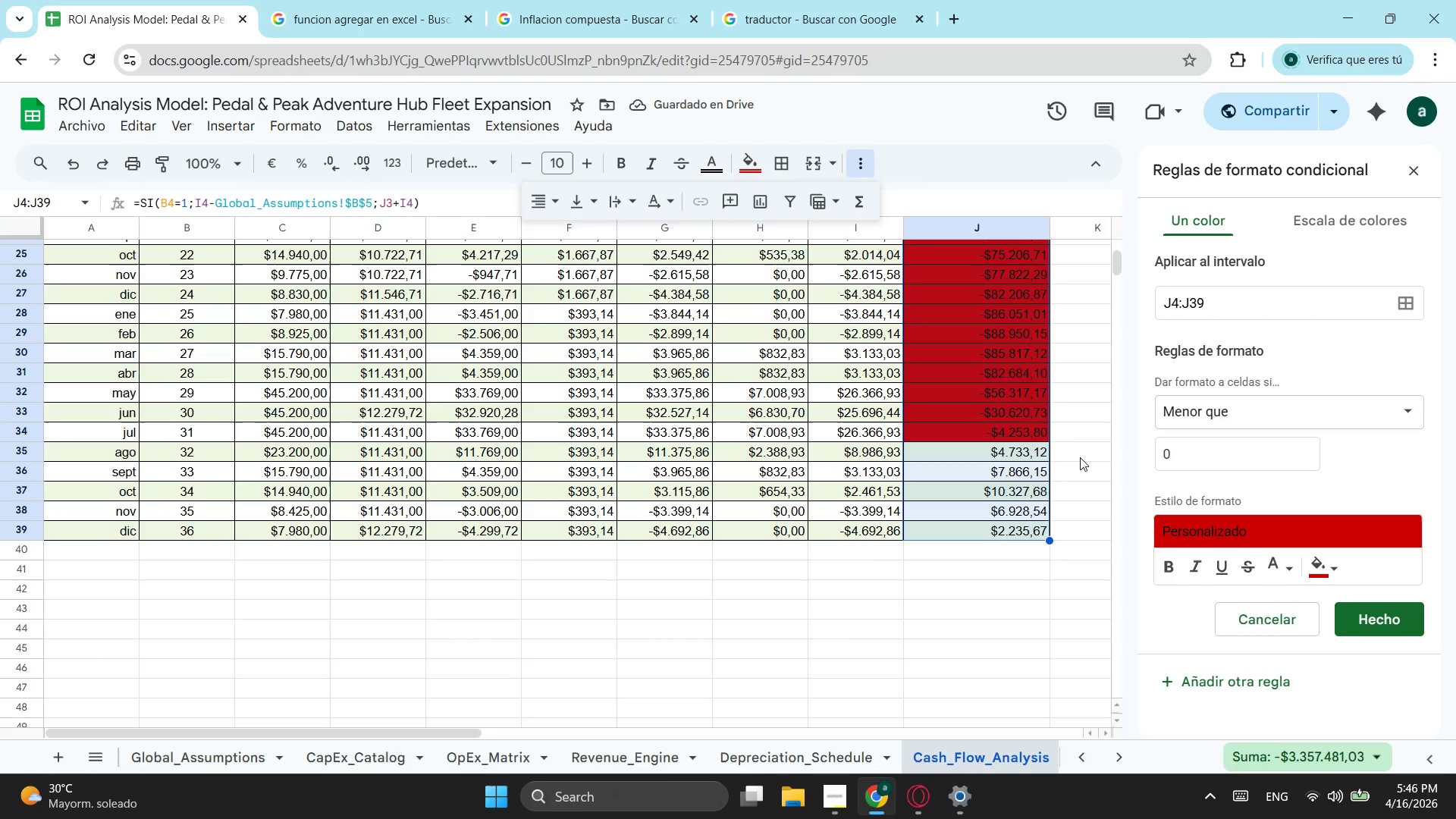 
left_click([1081, 396])
 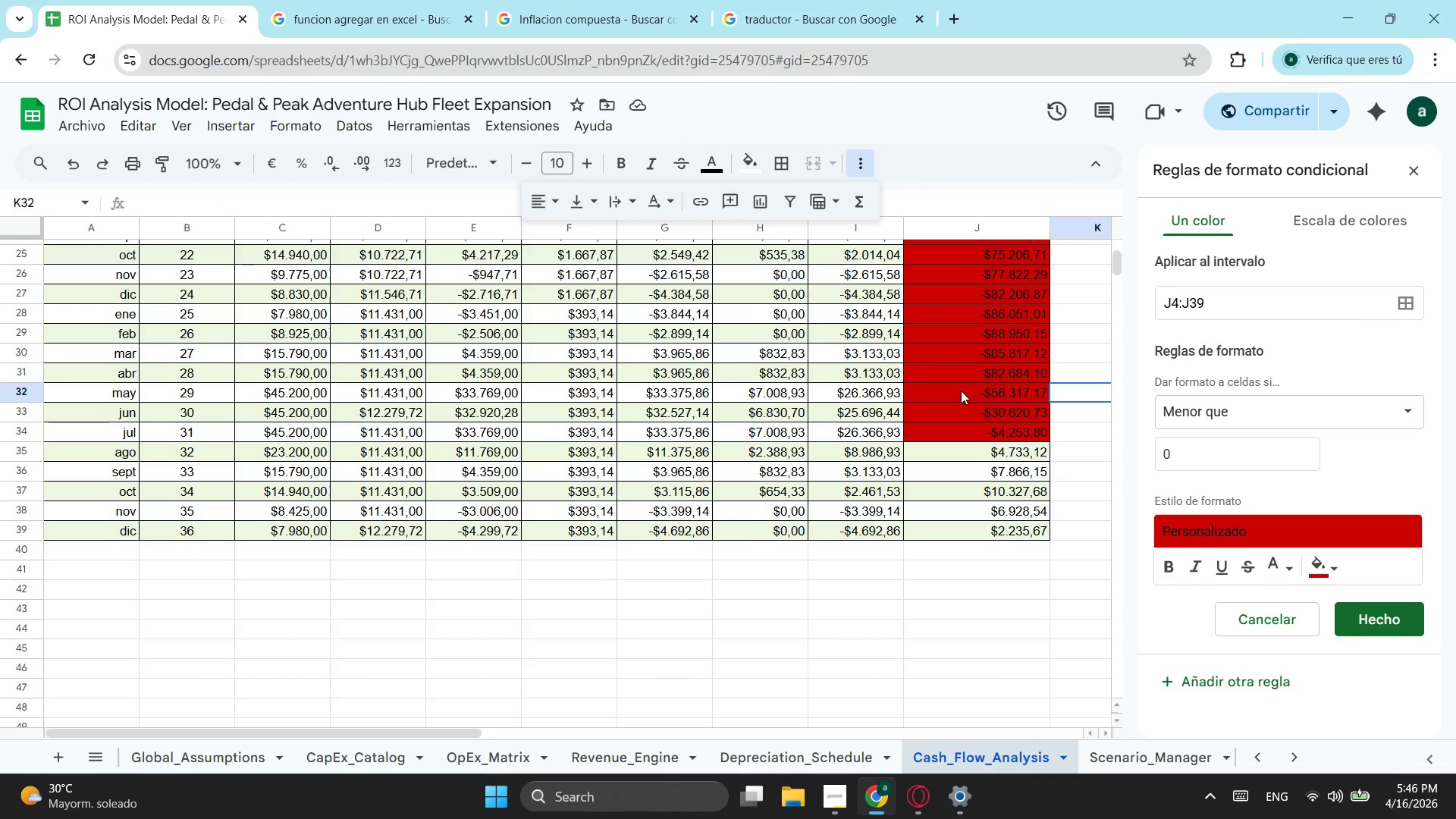 
scroll: coordinate [912, 397], scroll_direction: up, amount: 4.0
 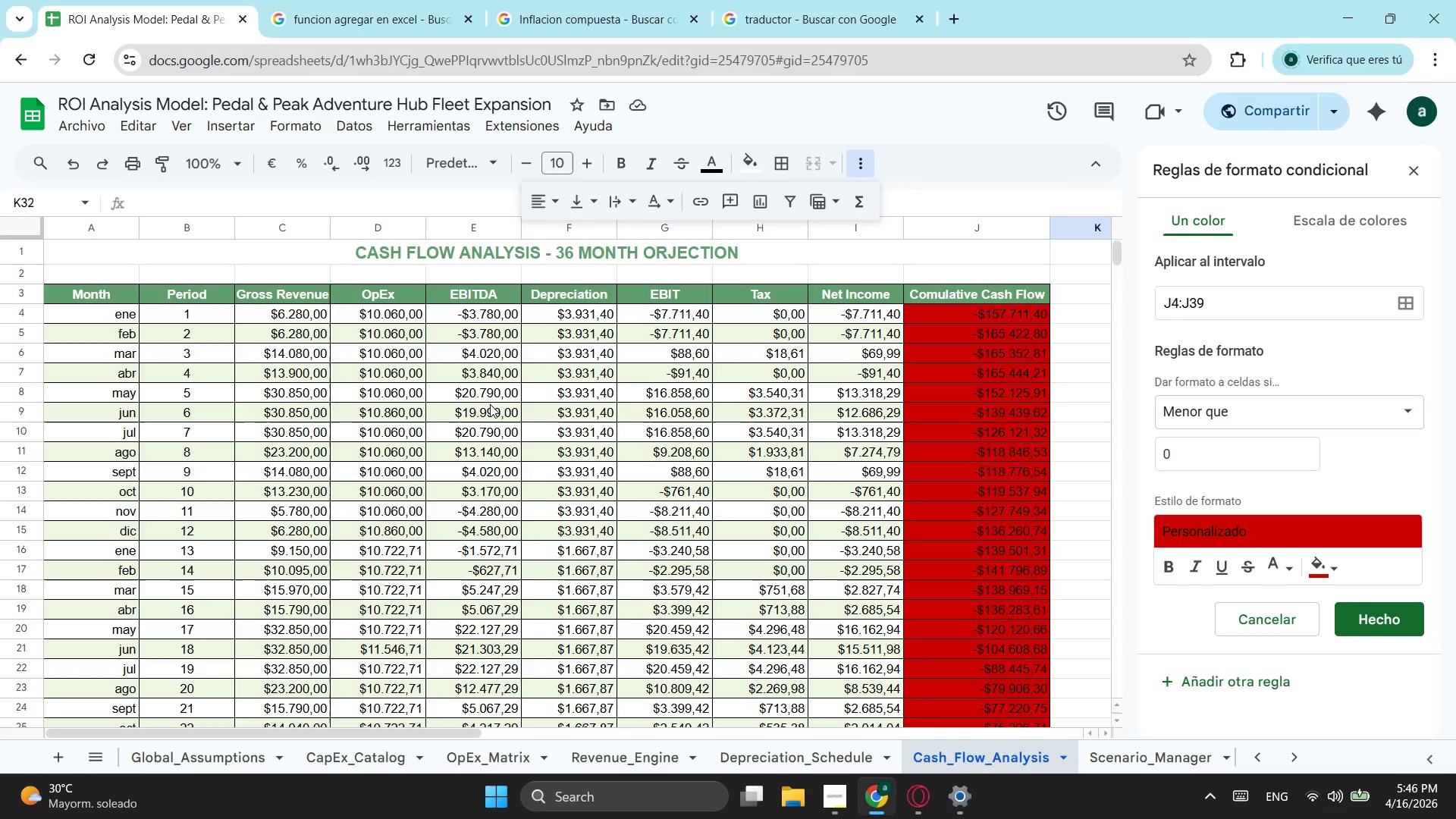 
scroll: coordinate [486, 398], scroll_direction: none, amount: 0.0
 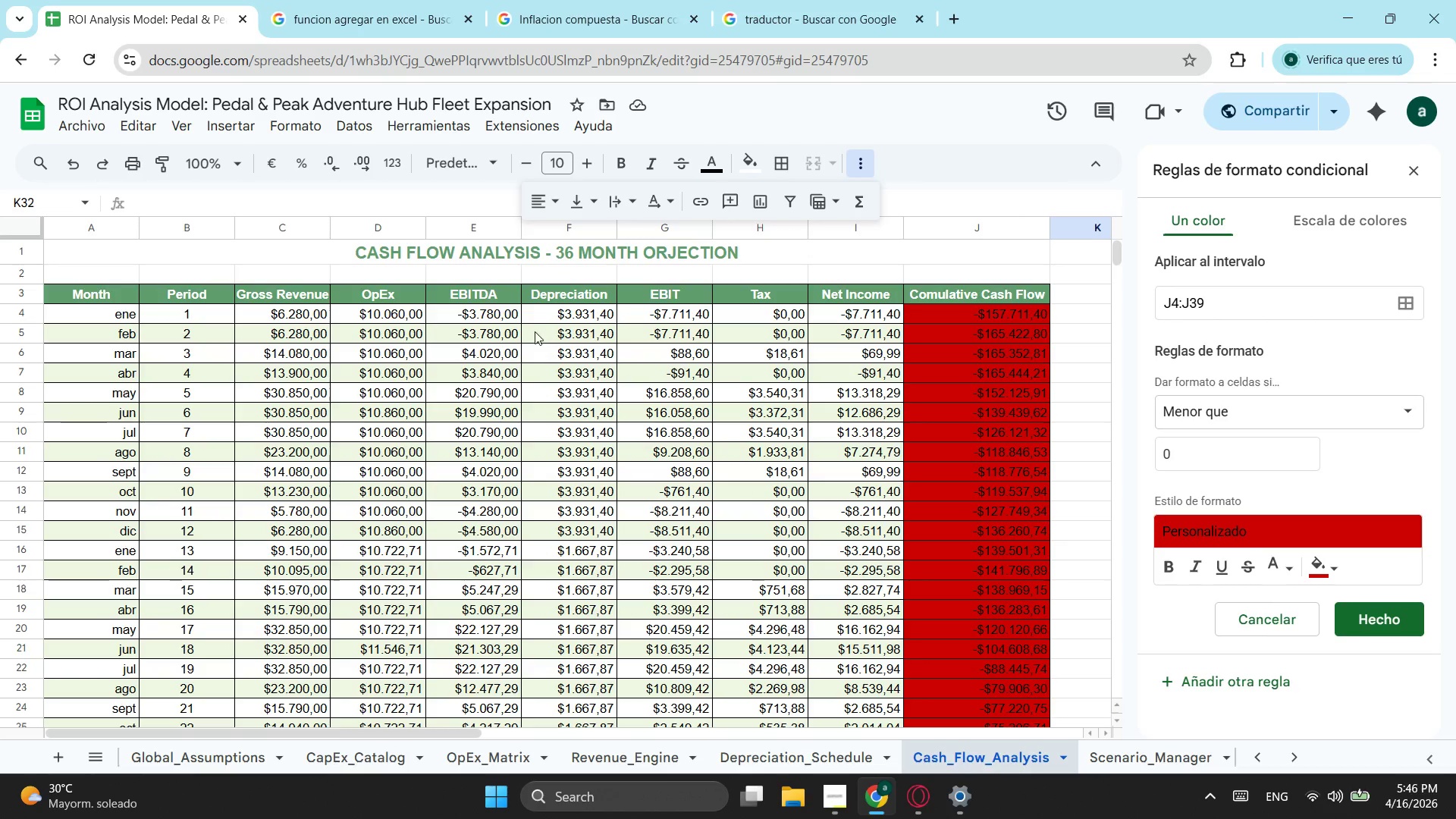 
left_click([560, 312])
 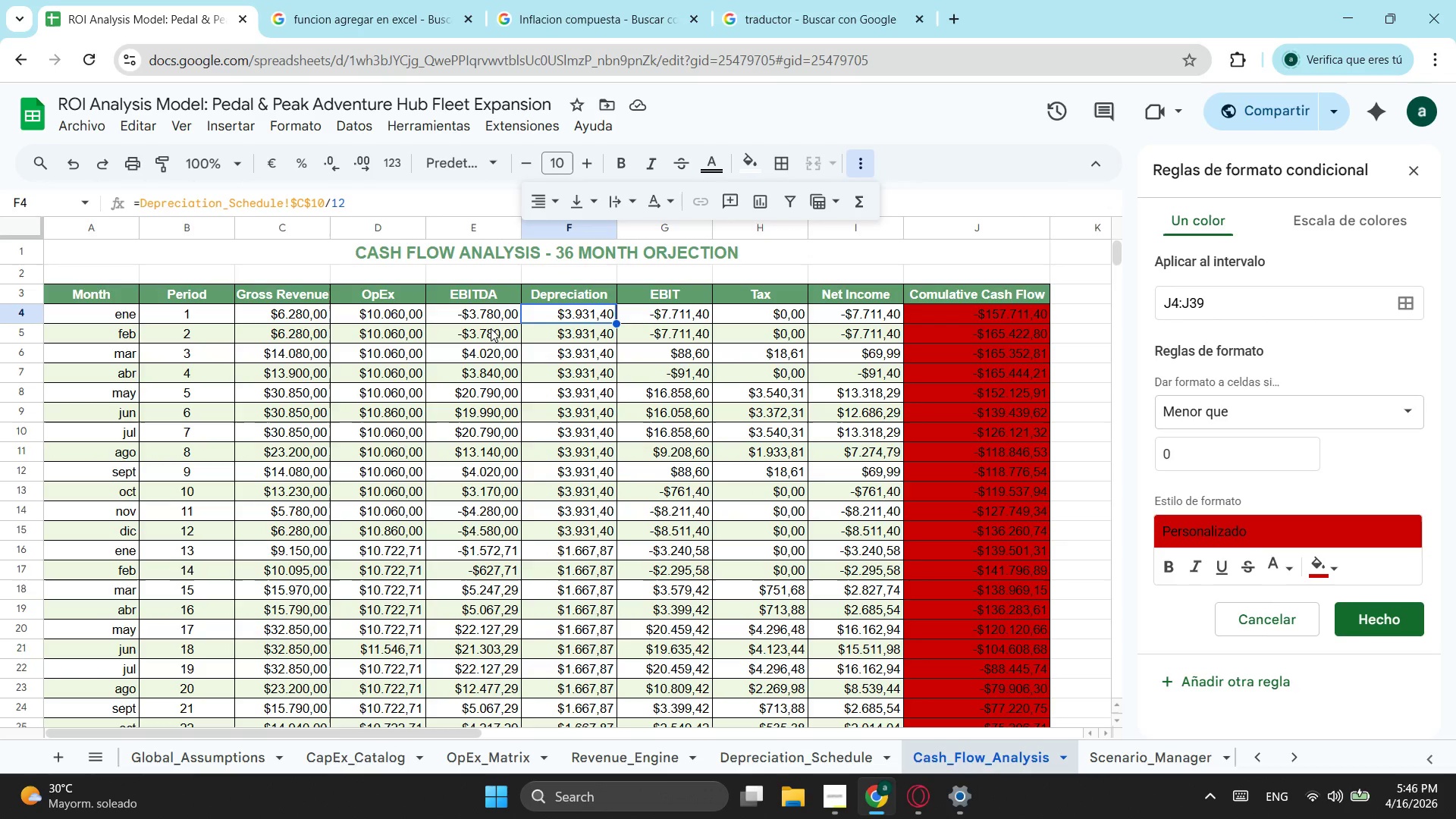 
left_click_drag(start_coordinate=[472, 311], to_coordinate=[482, 313])
 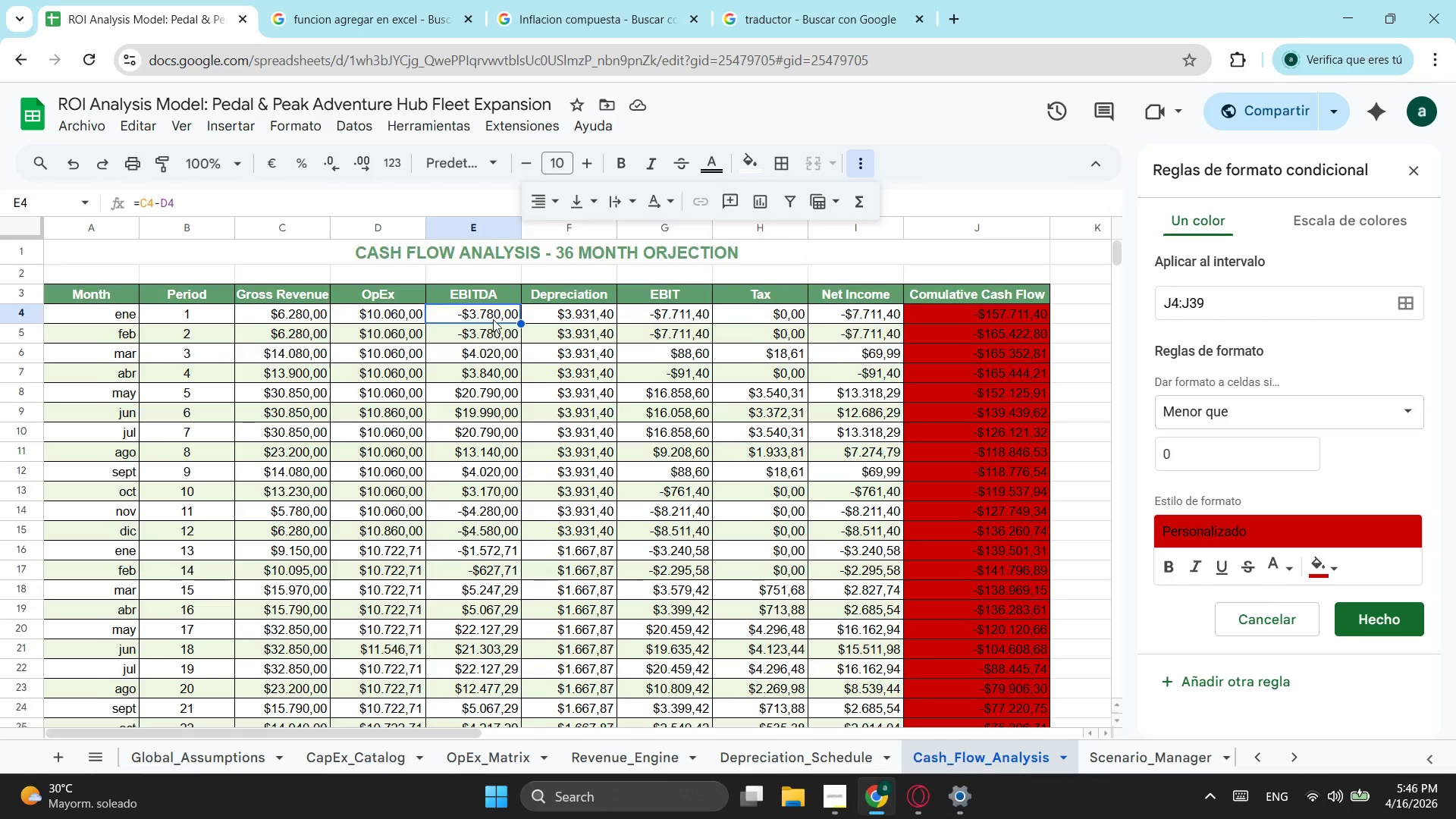 
scroll: coordinate [532, 450], scroll_direction: down, amount: 3.0
 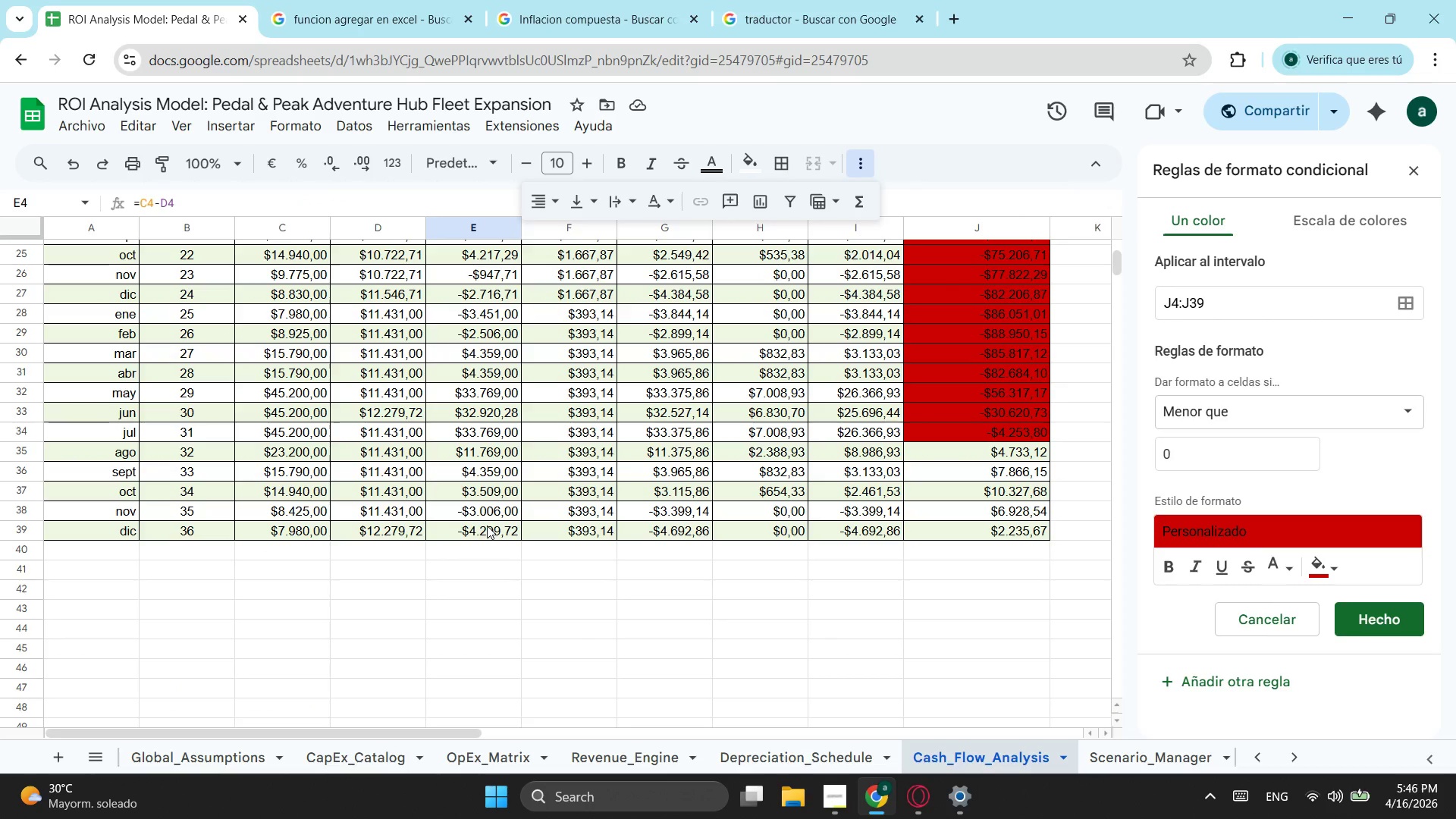 
left_click_drag(start_coordinate=[488, 526], to_coordinate=[488, 322])
 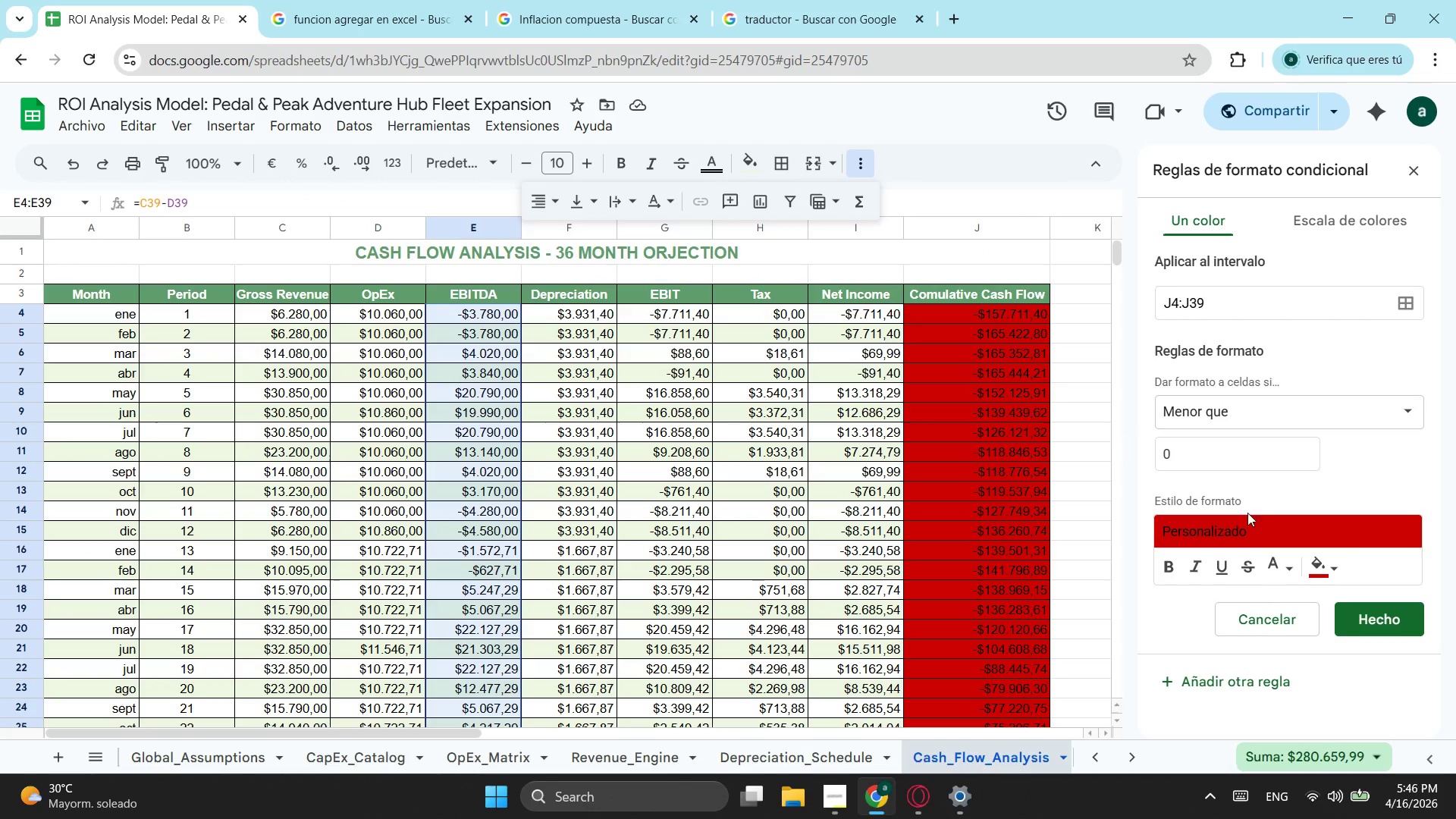 
scroll: coordinate [517, 356], scroll_direction: up, amount: 3.0
 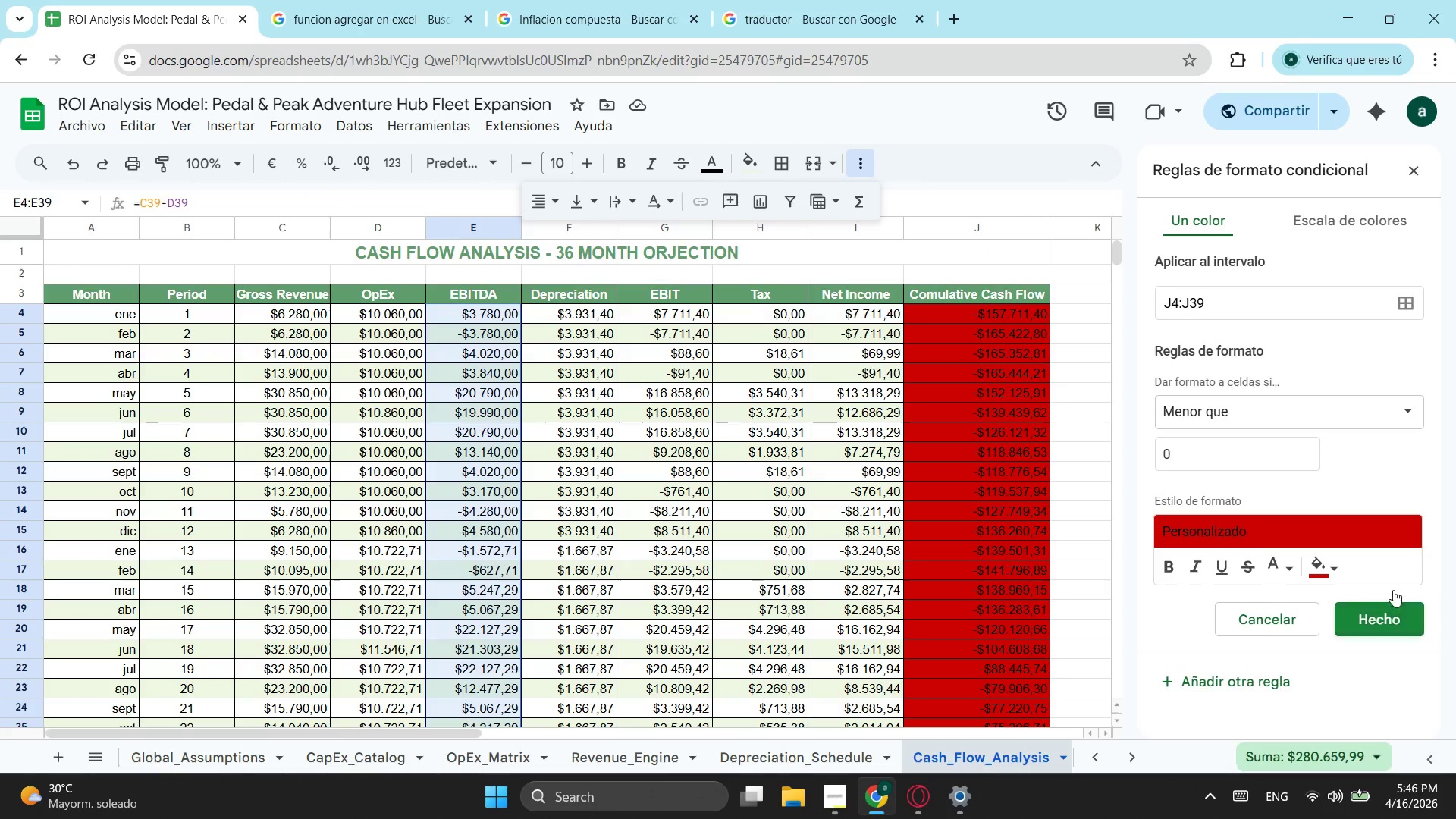 
left_click([1385, 609])
 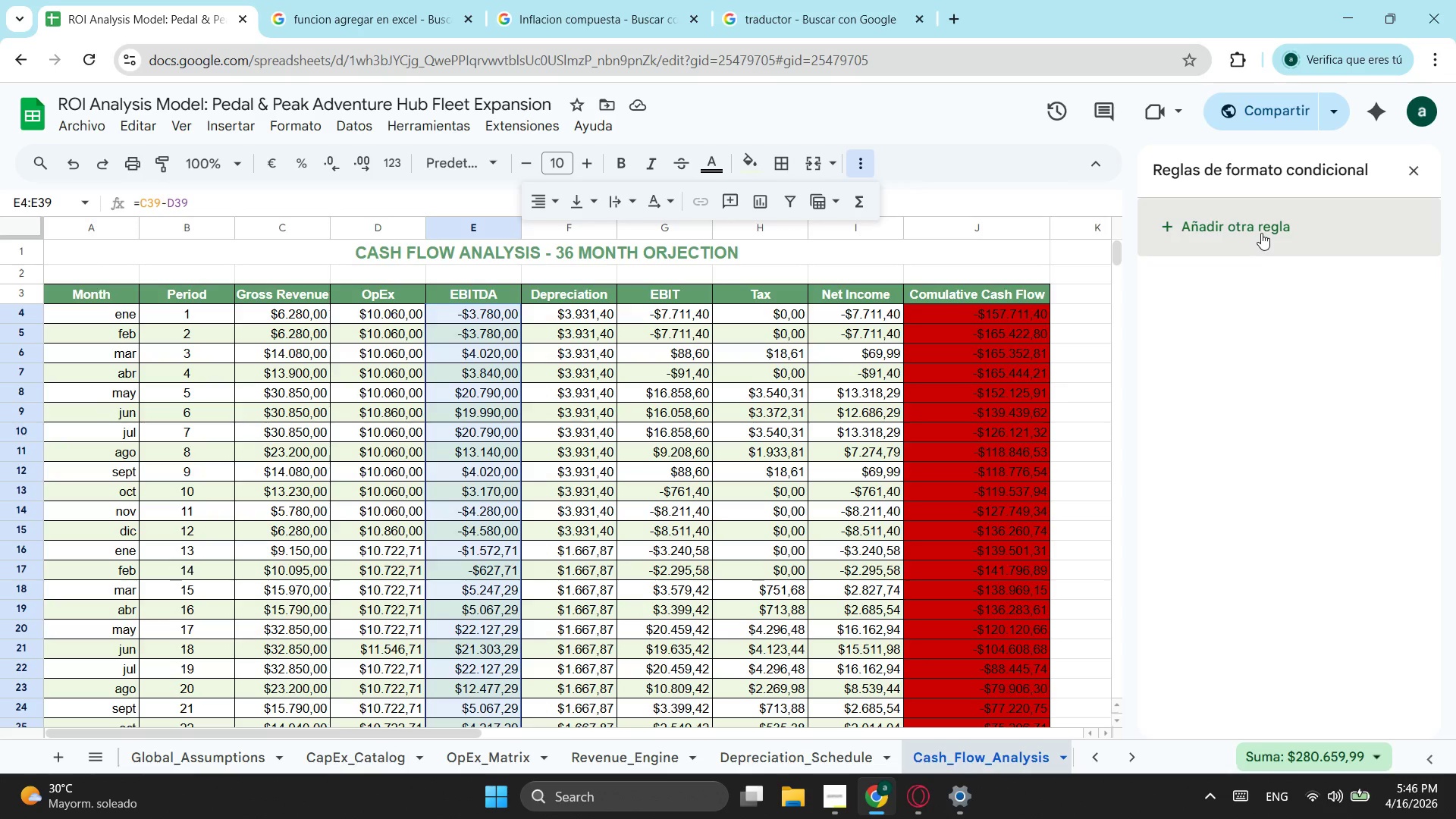 
left_click([1261, 229])
 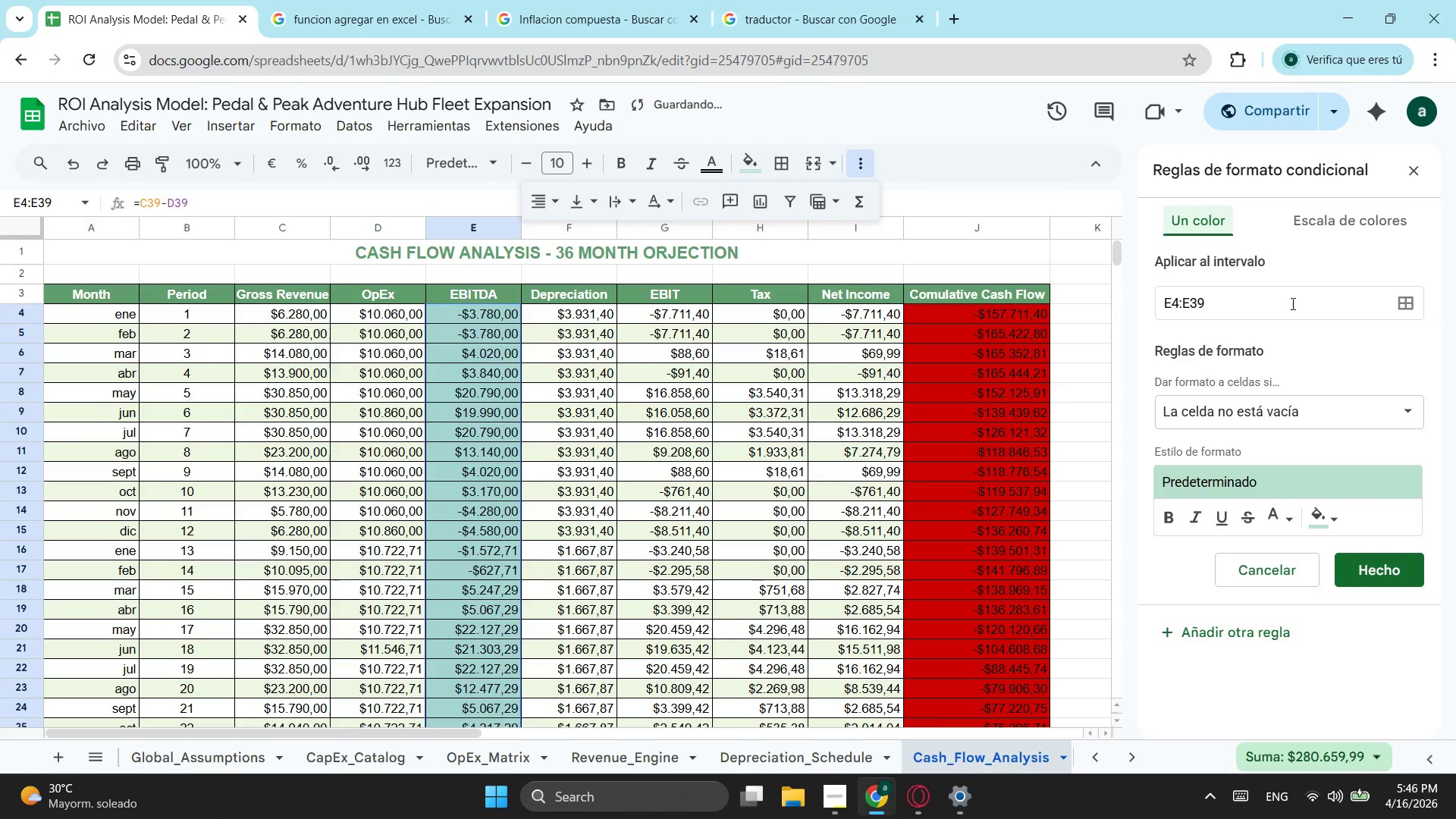 
left_click([1293, 422])
 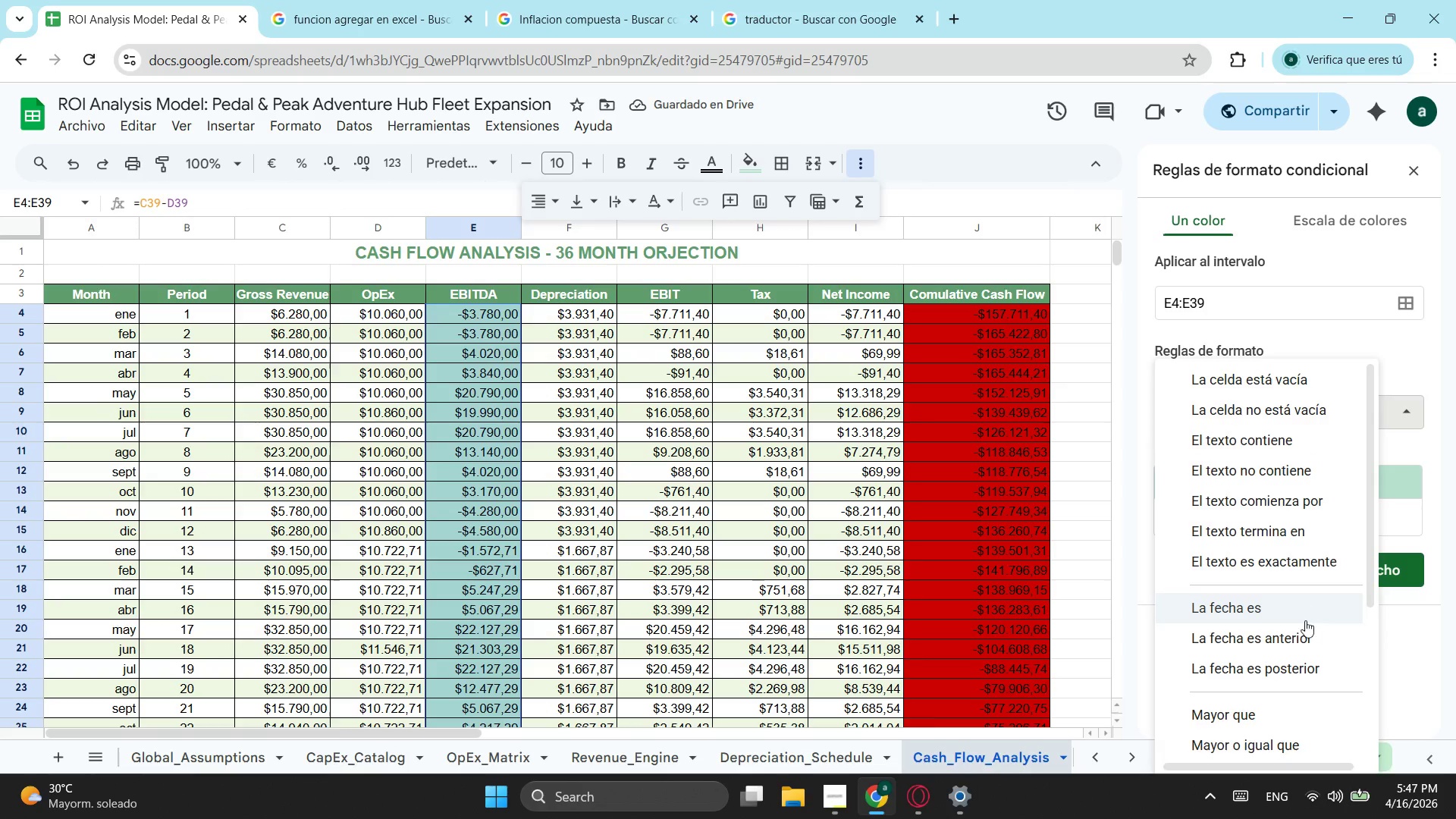 
scroll: coordinate [1288, 709], scroll_direction: down, amount: 1.0
 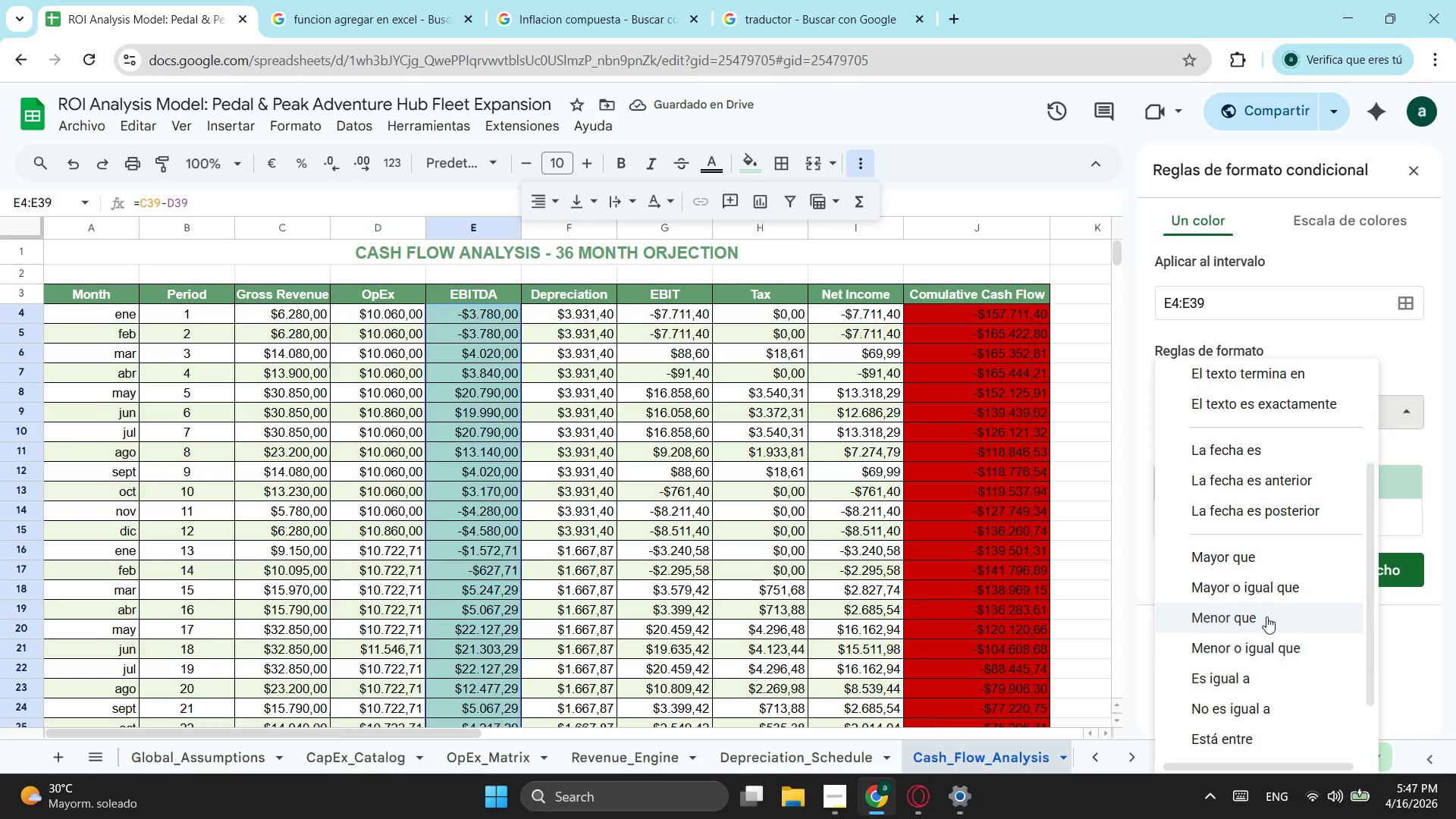 
left_click([1267, 611])
 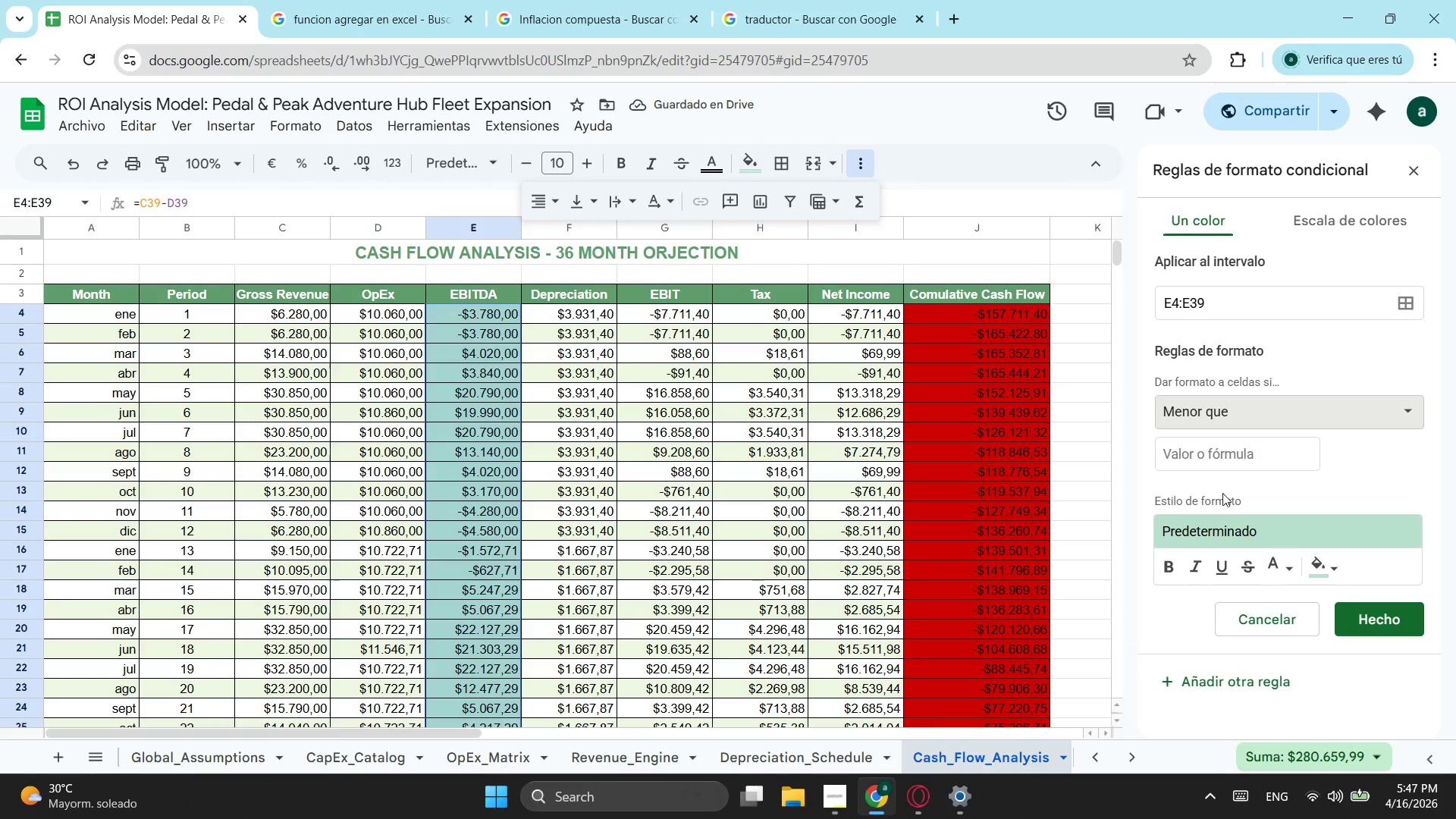 
left_click([1221, 460])
 